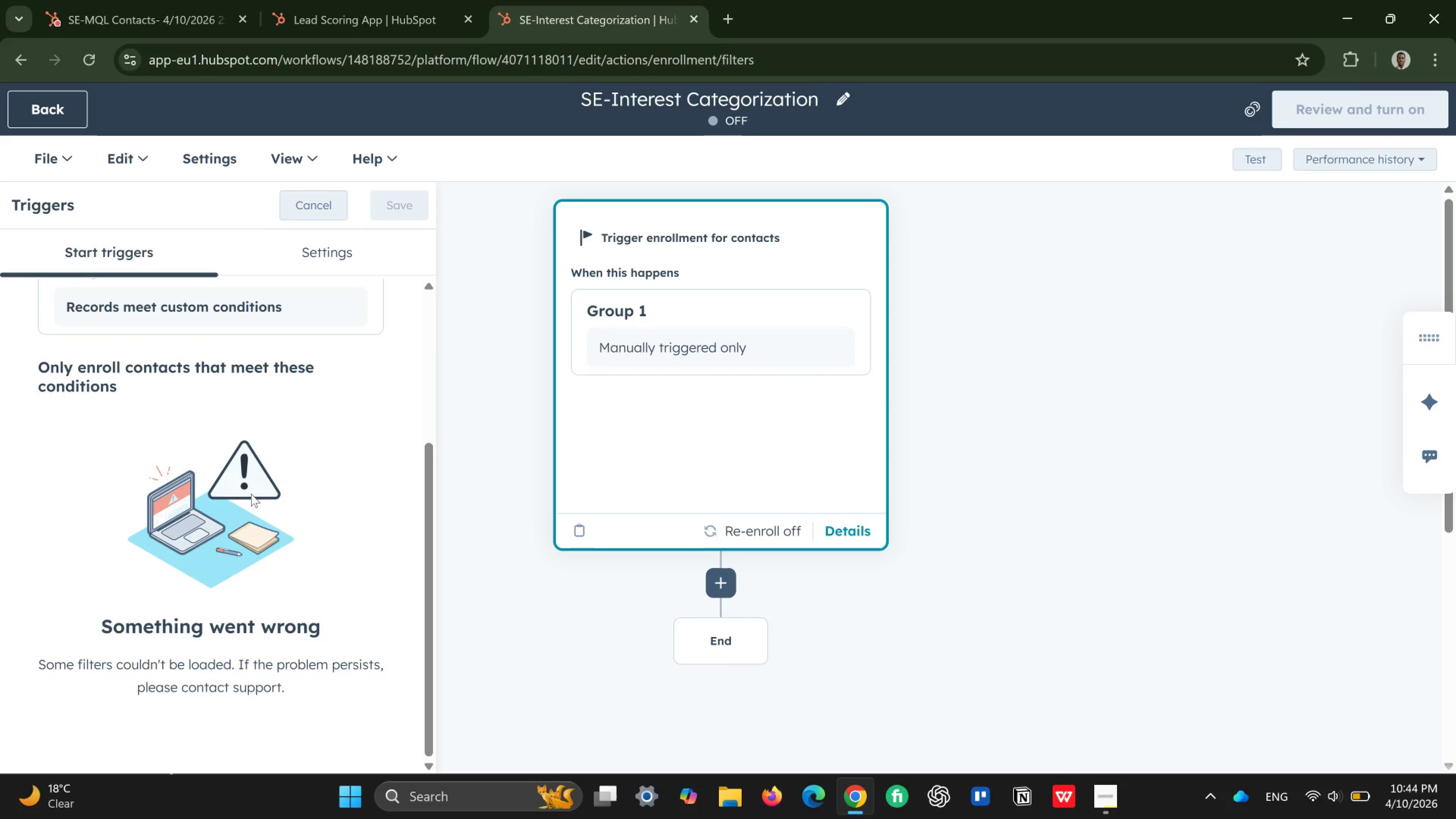 
scroll: coordinate [120, 473], scroll_direction: up, amount: 3.0
 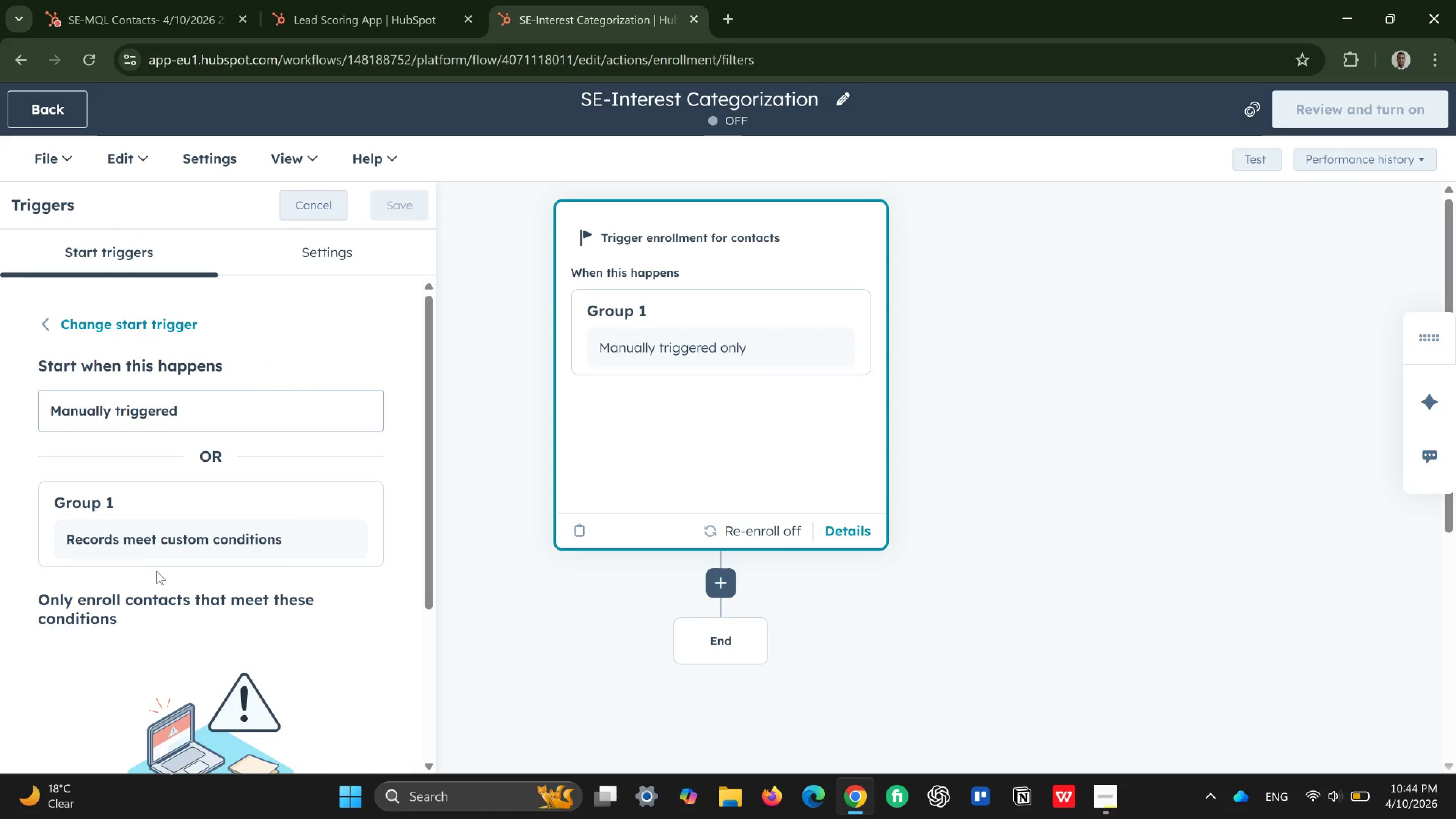 
scroll: coordinate [157, 576], scroll_direction: down, amount: 3.0
 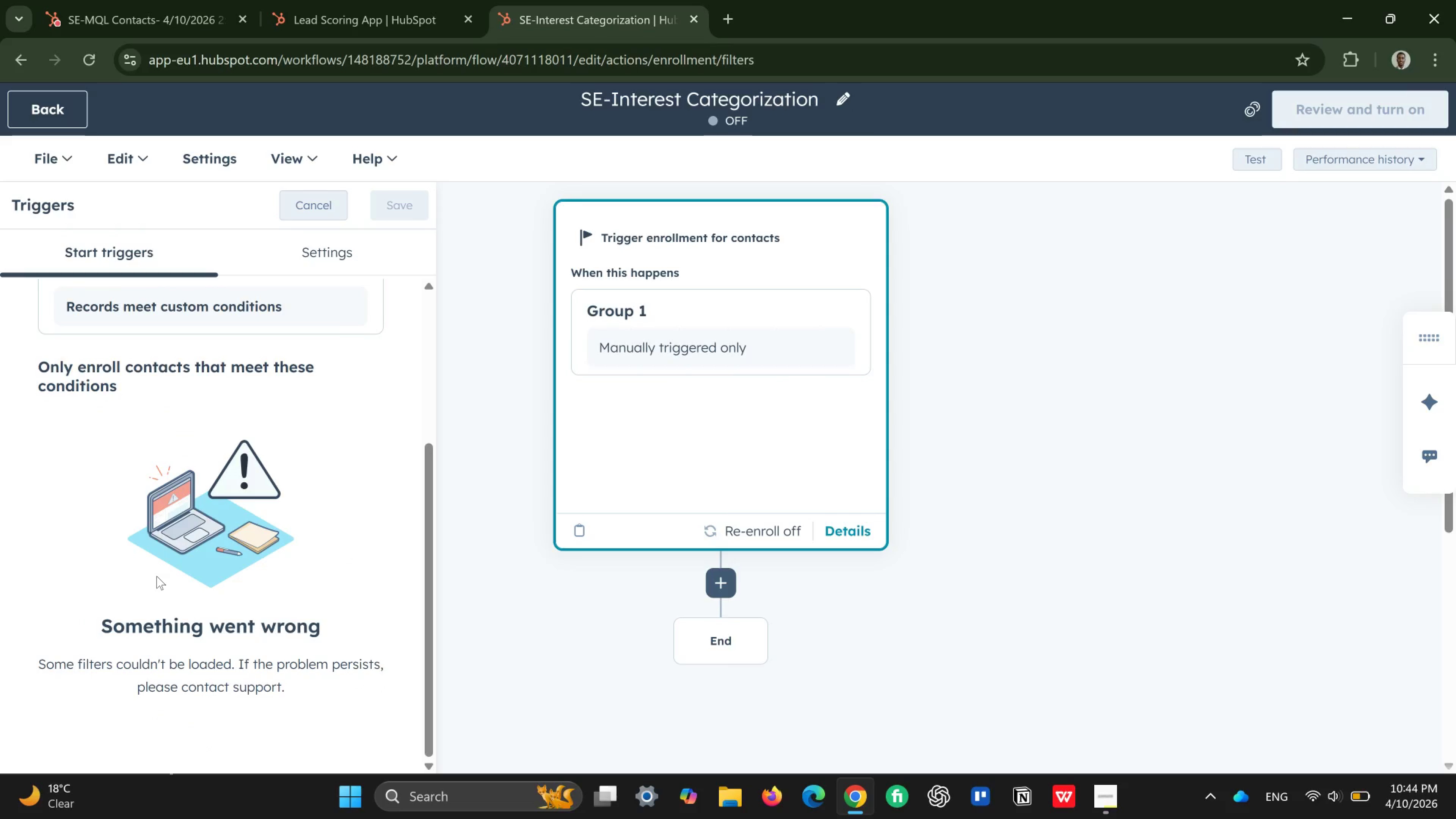 
wait(5.89)
 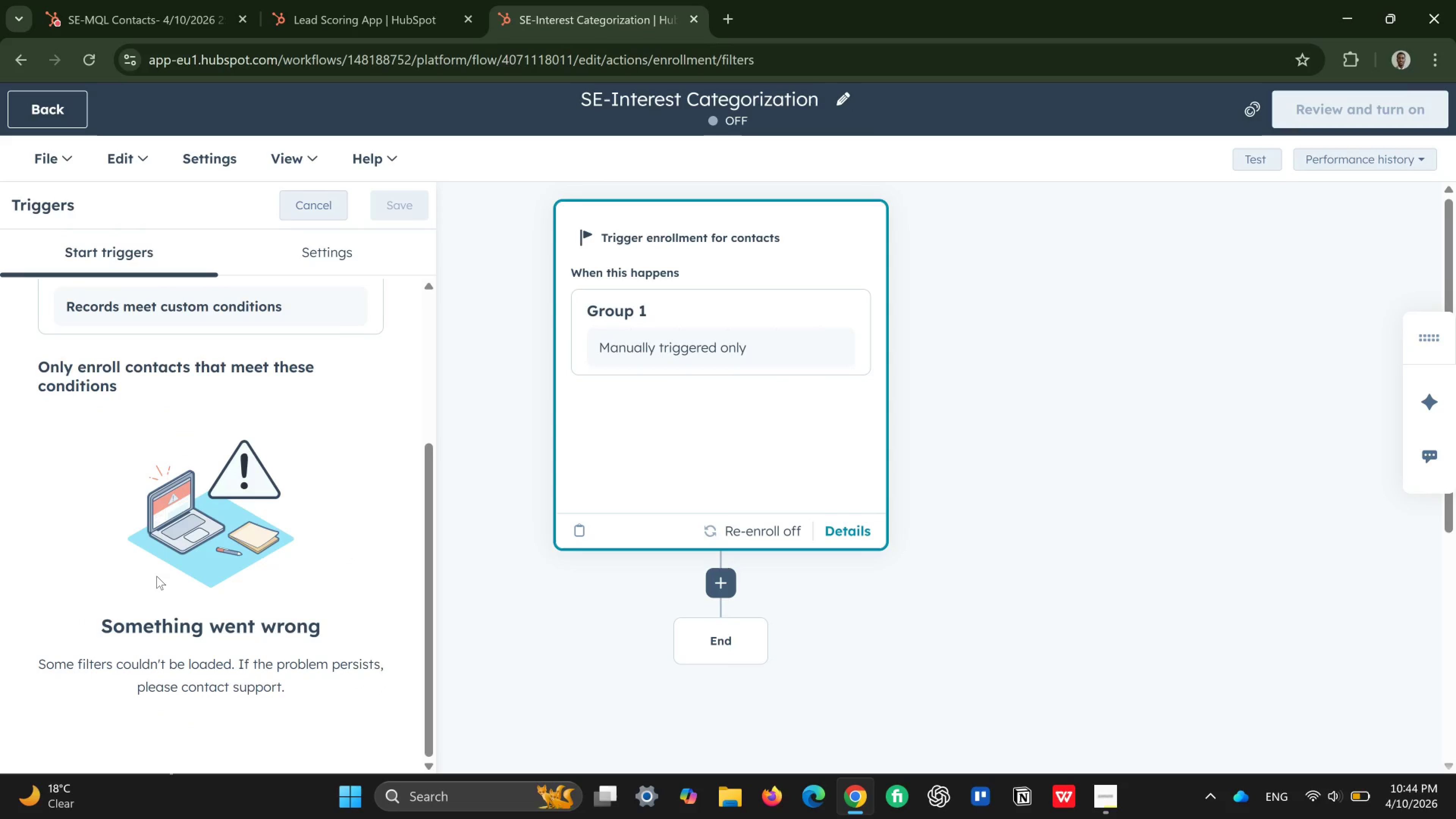 
key(Control+R)
 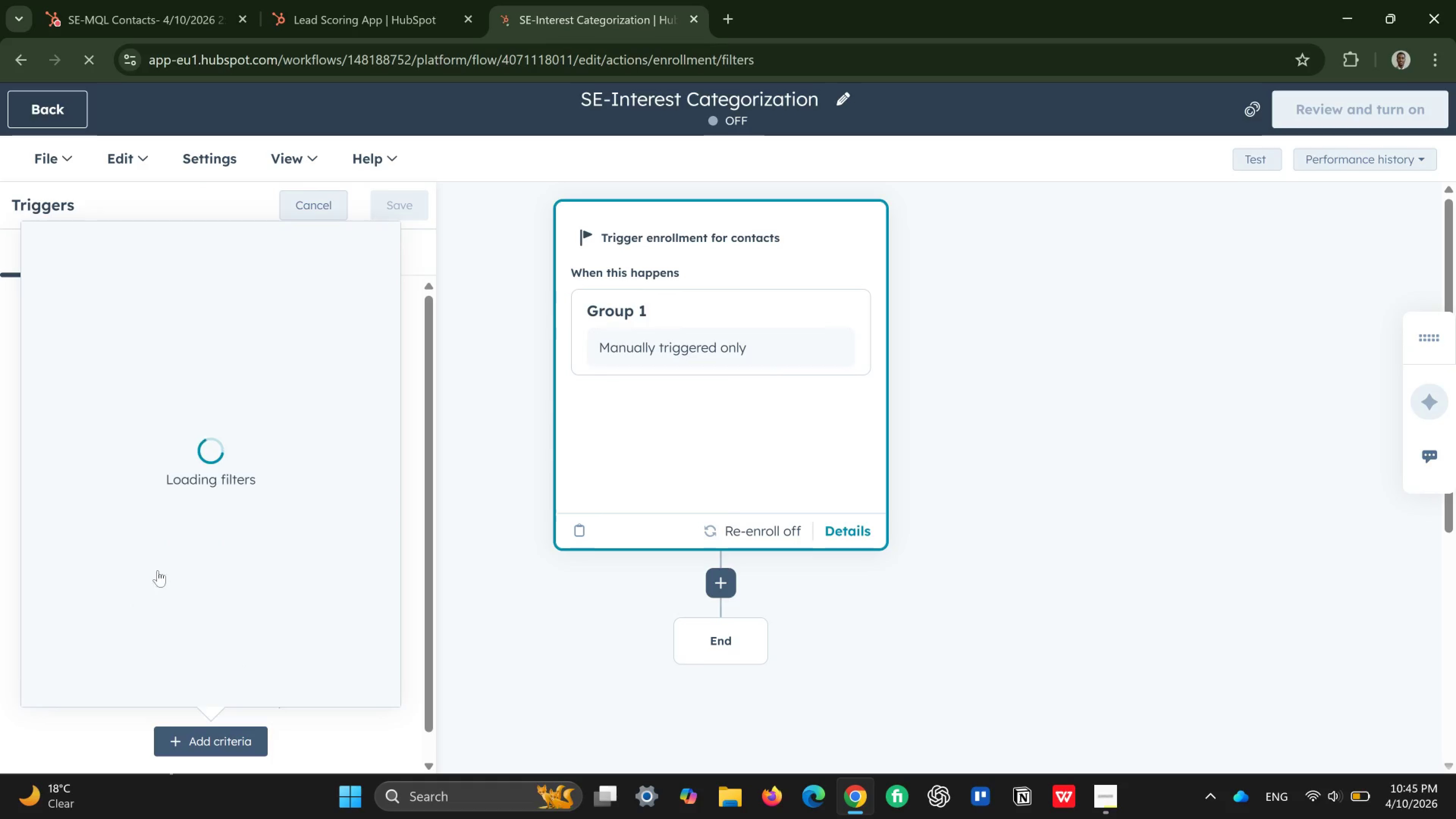 
wait(17.01)
 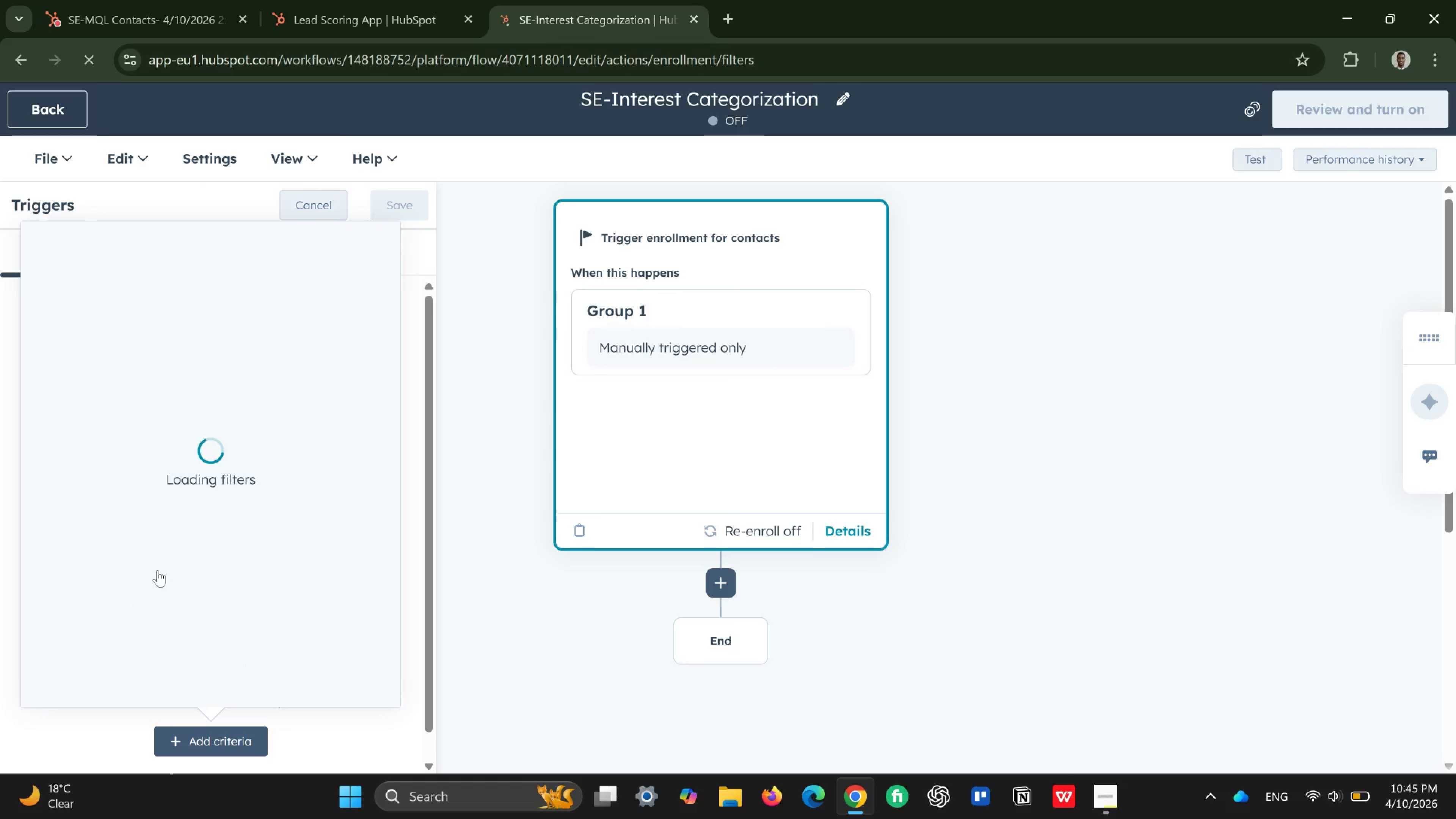 
scroll: coordinate [243, 411], scroll_direction: up, amount: 3.0
 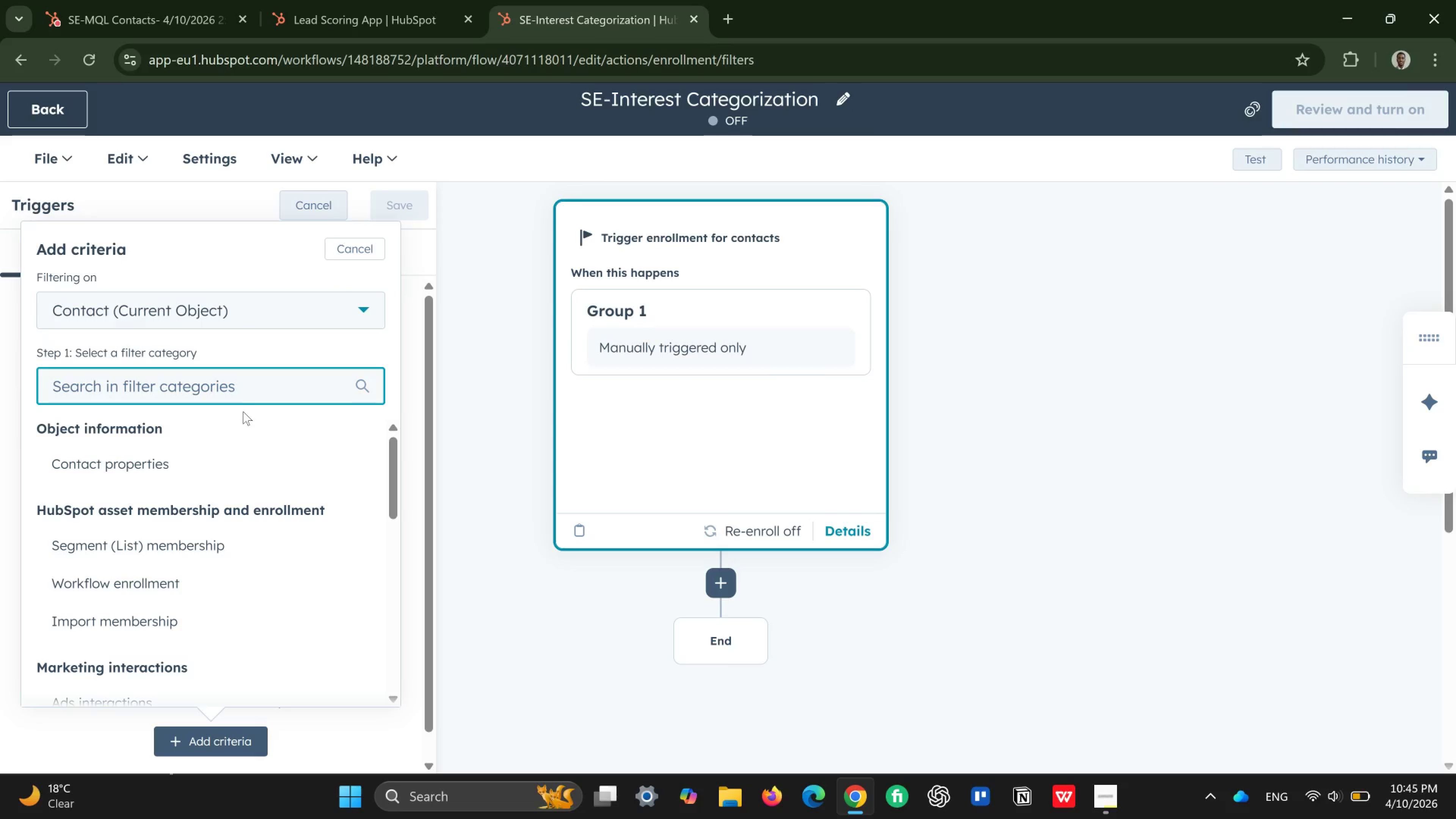 
scroll: coordinate [116, 563], scroll_direction: down, amount: 10.0
 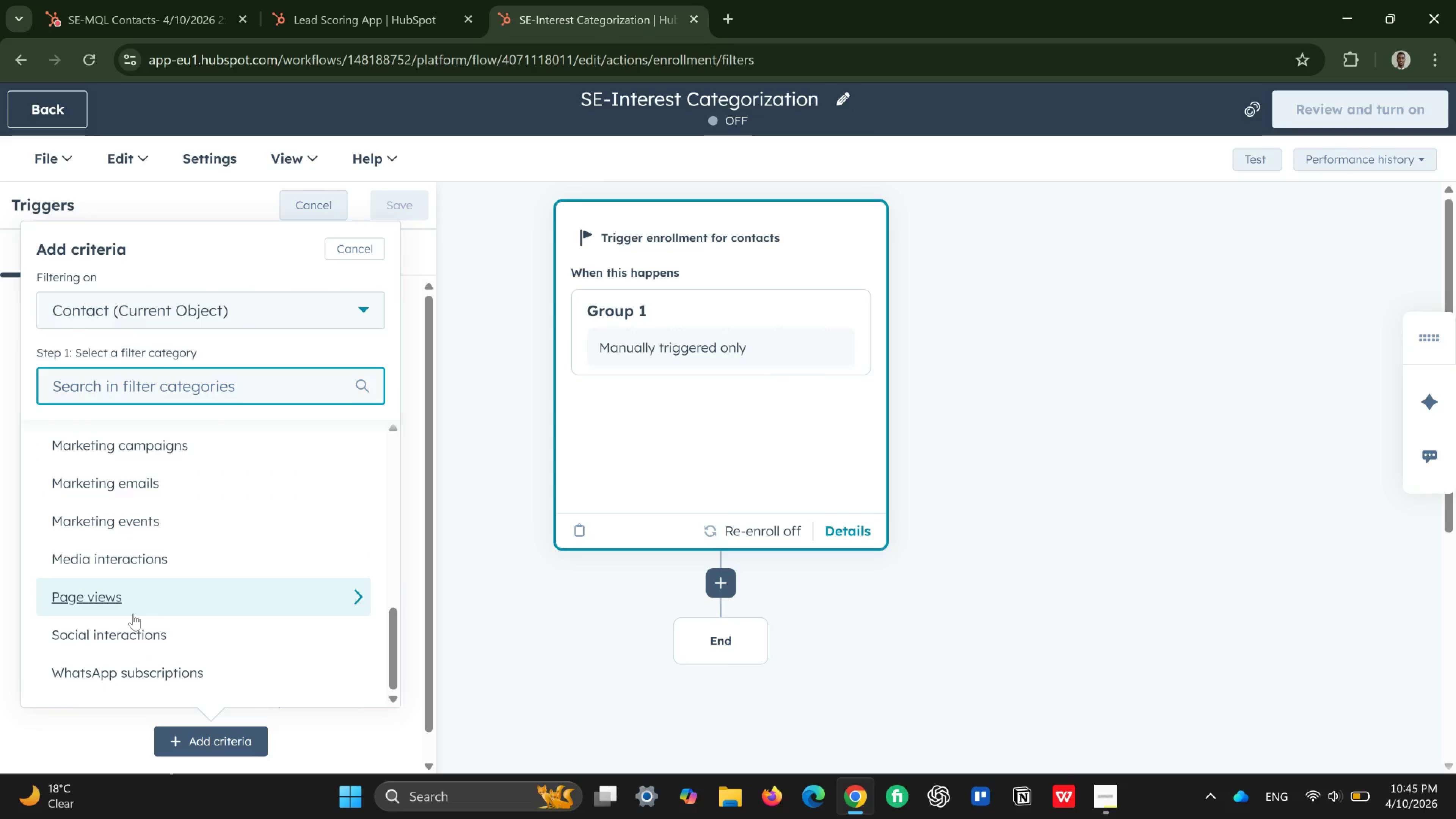 
left_click([133, 614])
 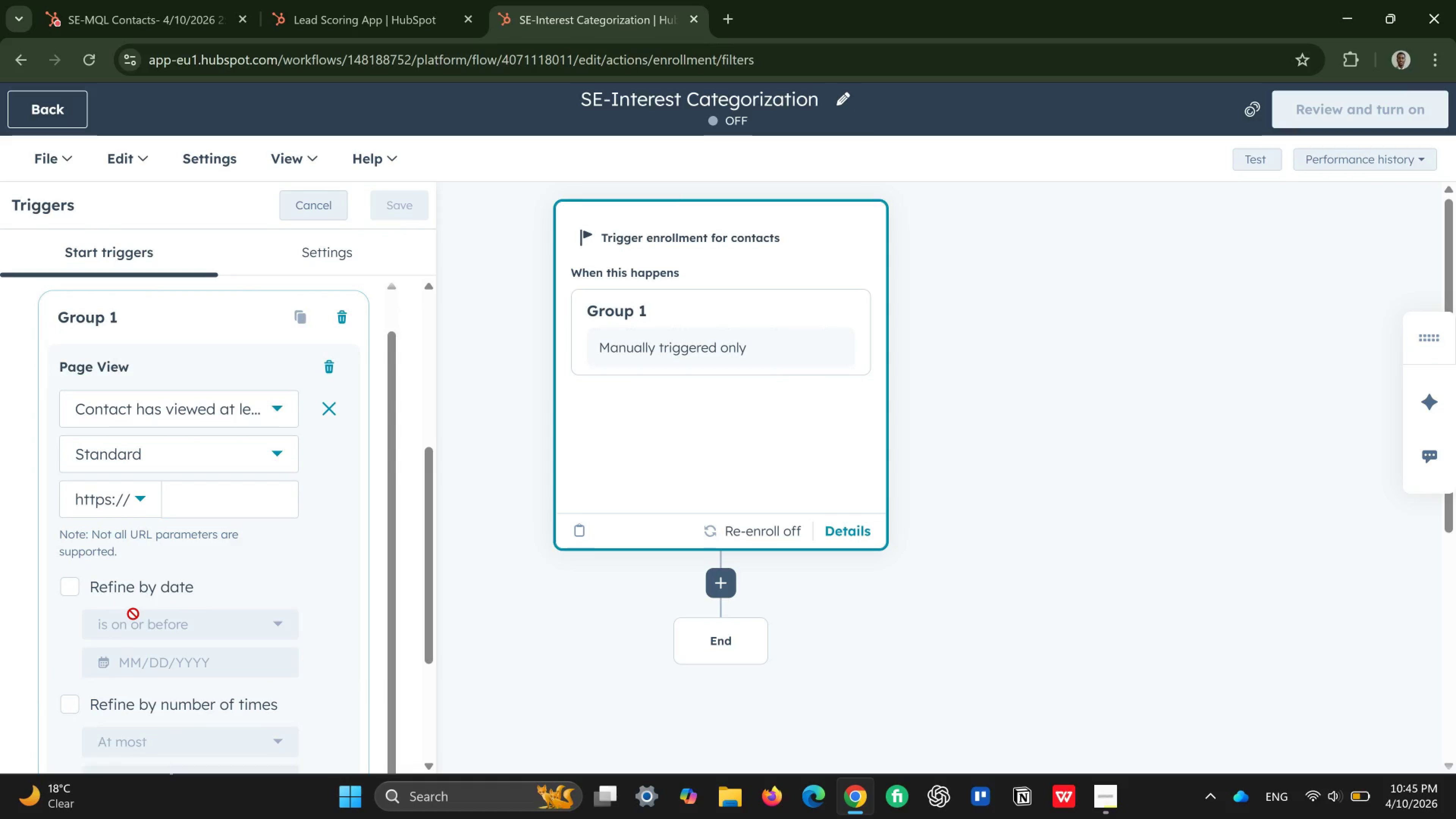 
scroll: coordinate [133, 614], scroll_direction: down, amount: 1.0
 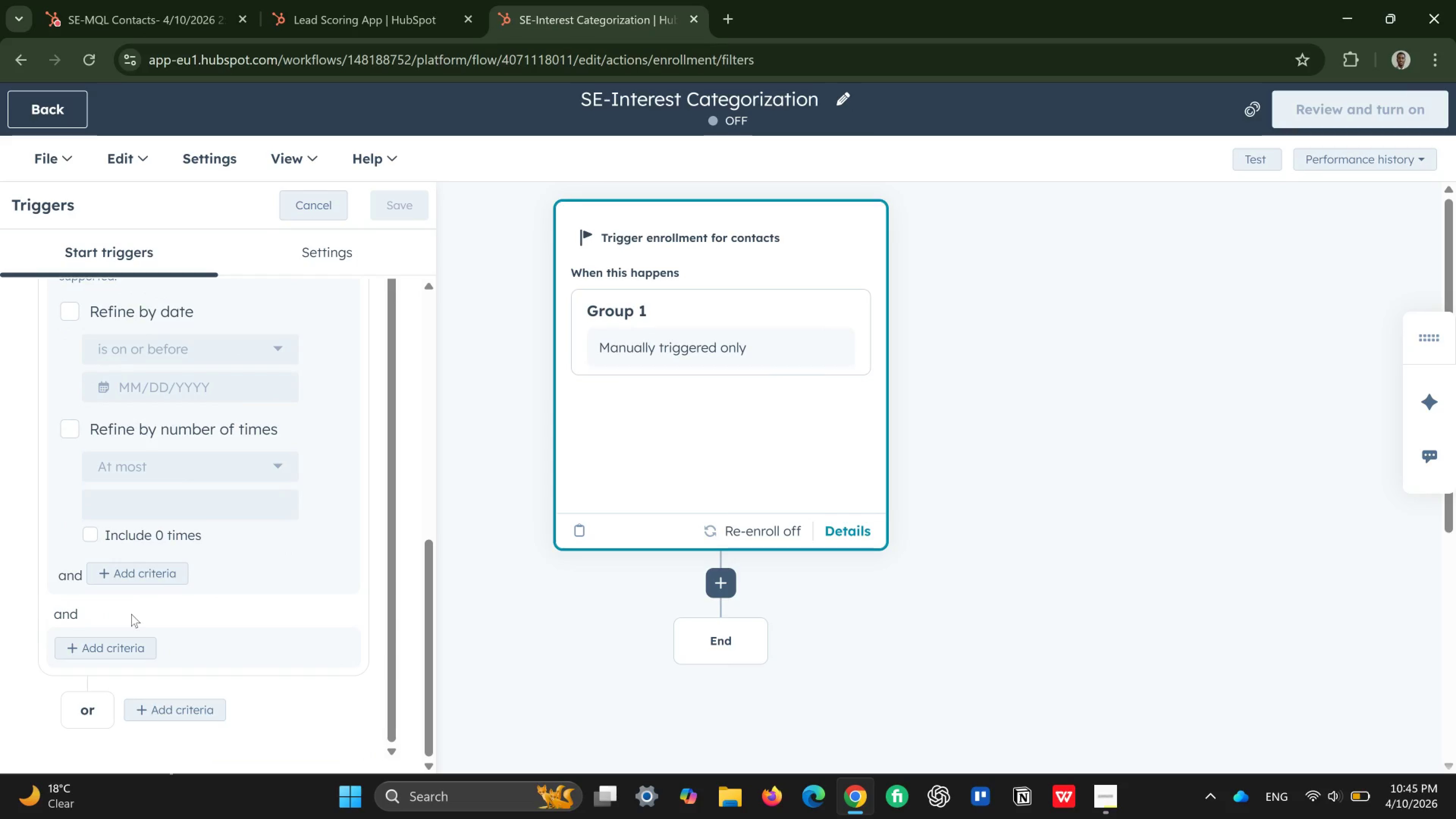 
scroll: coordinate [202, 433], scroll_direction: up, amount: 7.0
 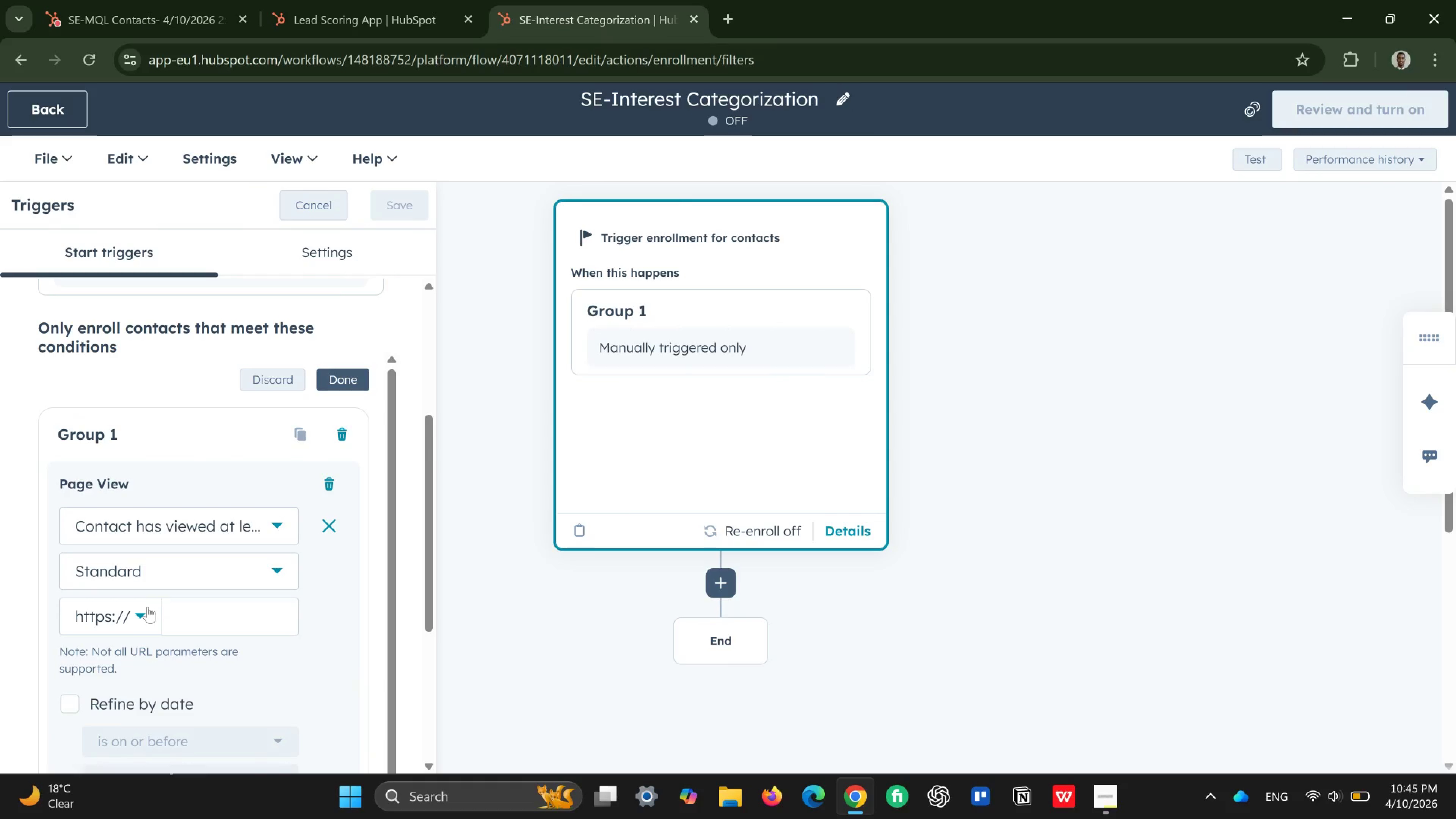 
left_click([141, 619])
 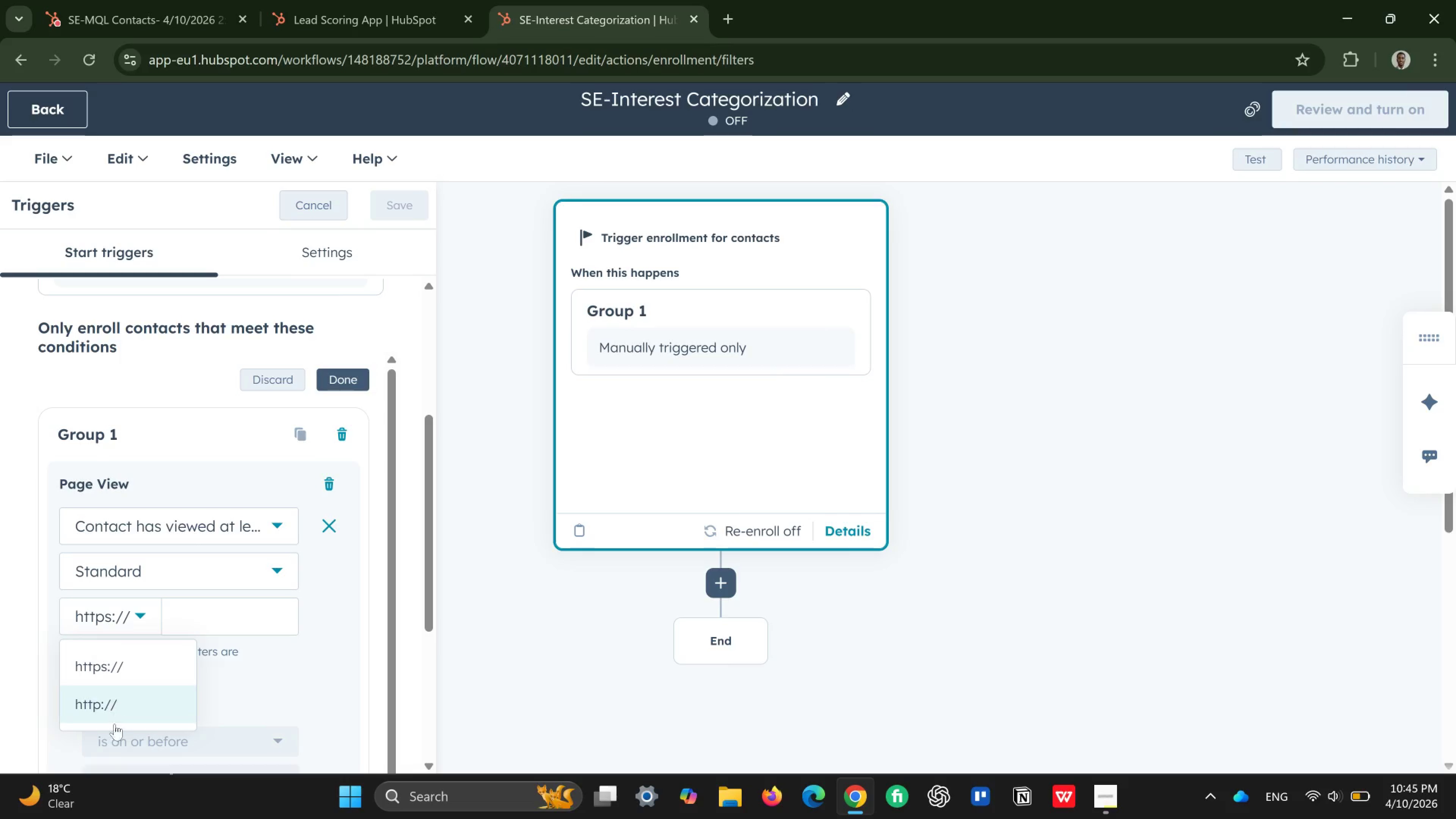 
wait(7.19)
 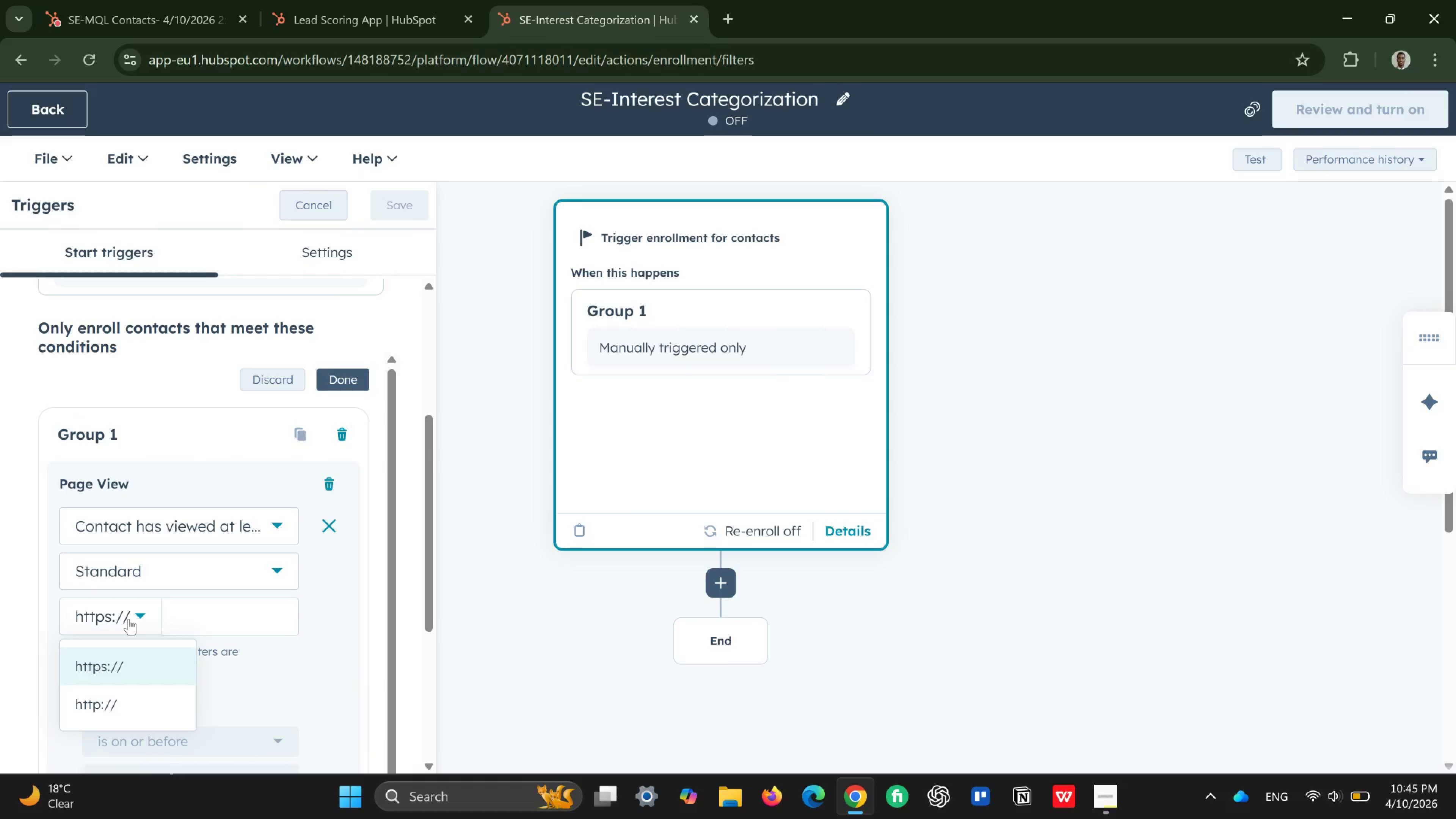 
left_click([115, 708])
 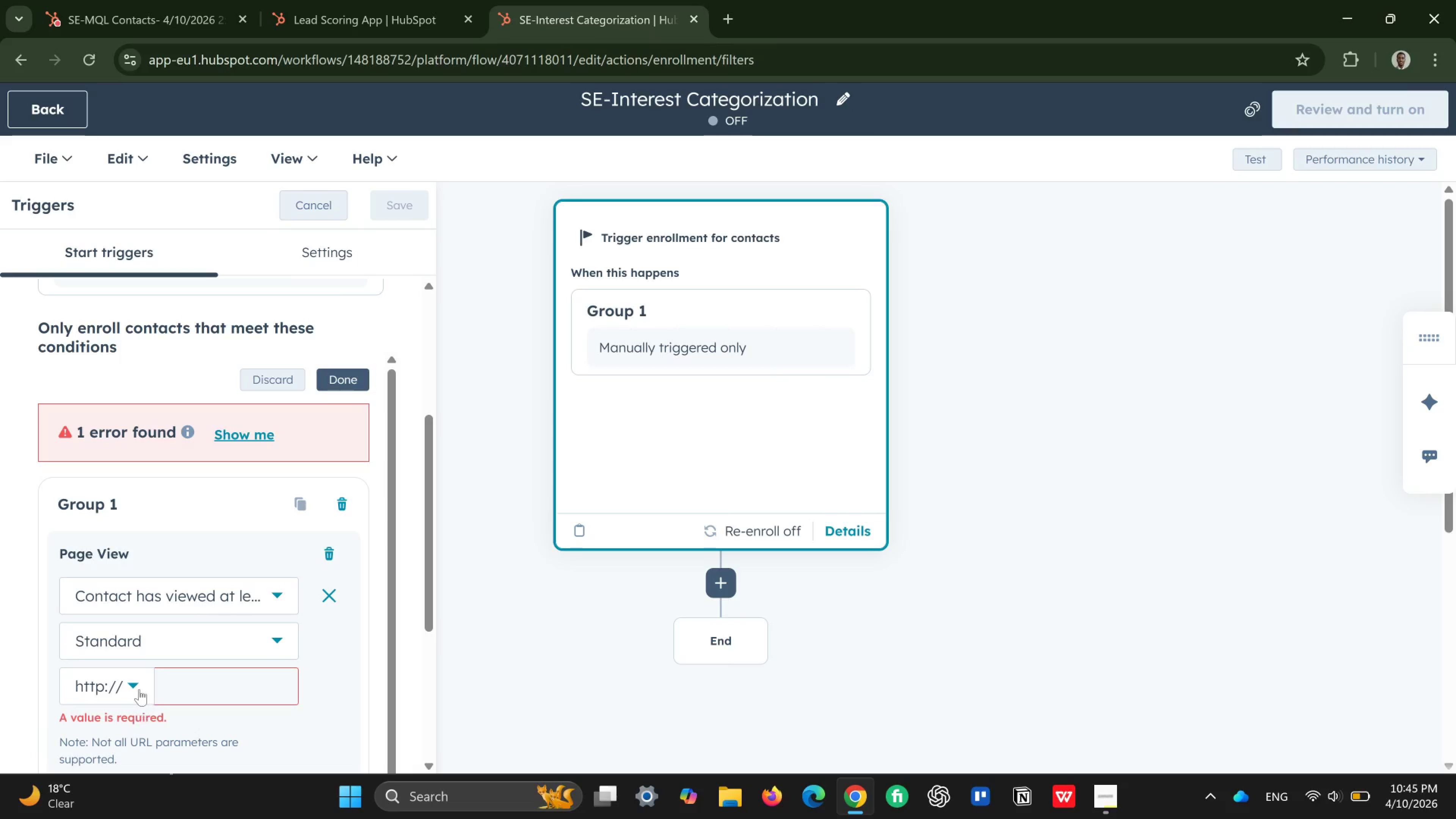 
left_click([136, 679])
 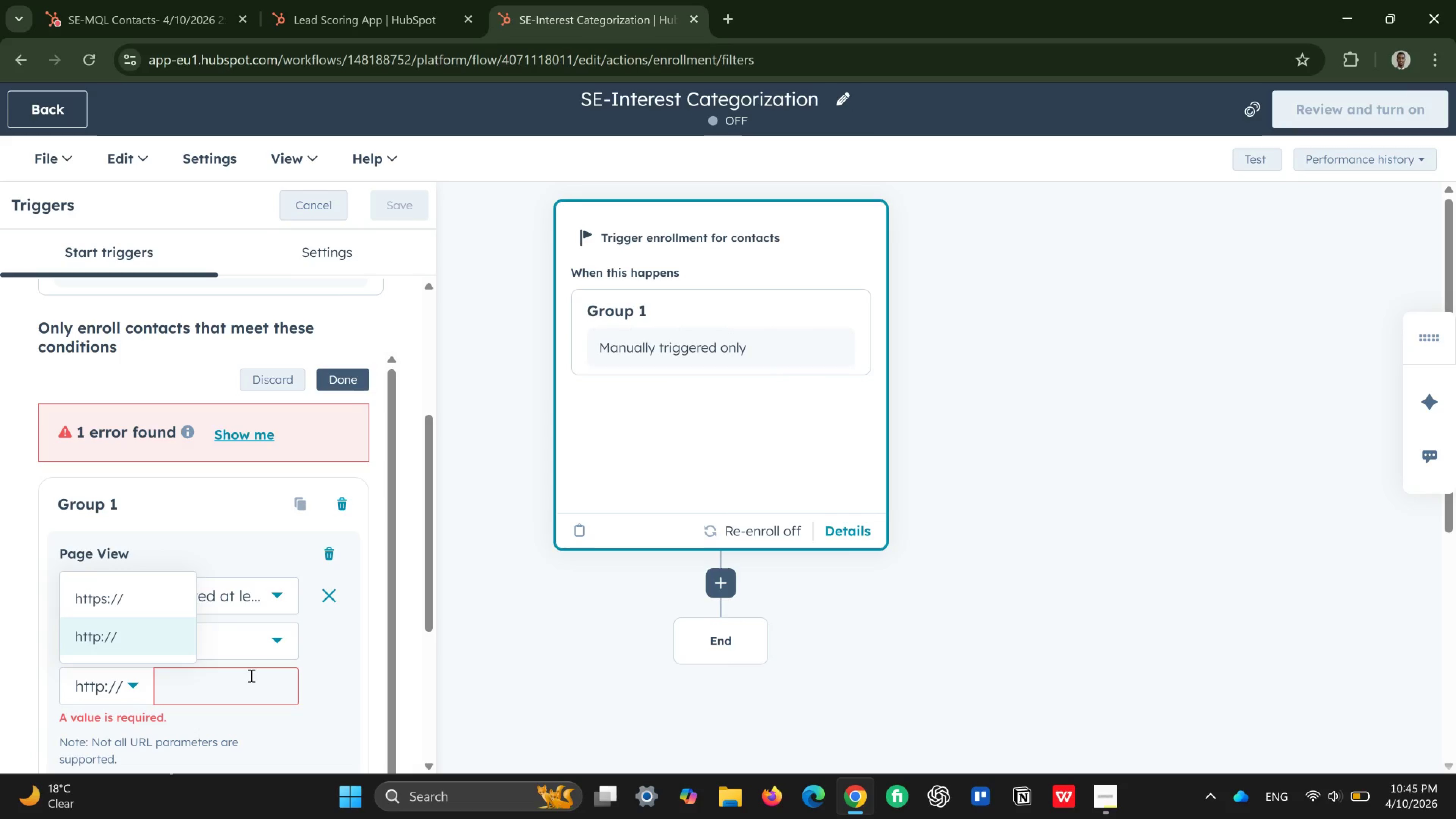 
left_click([250, 675])
 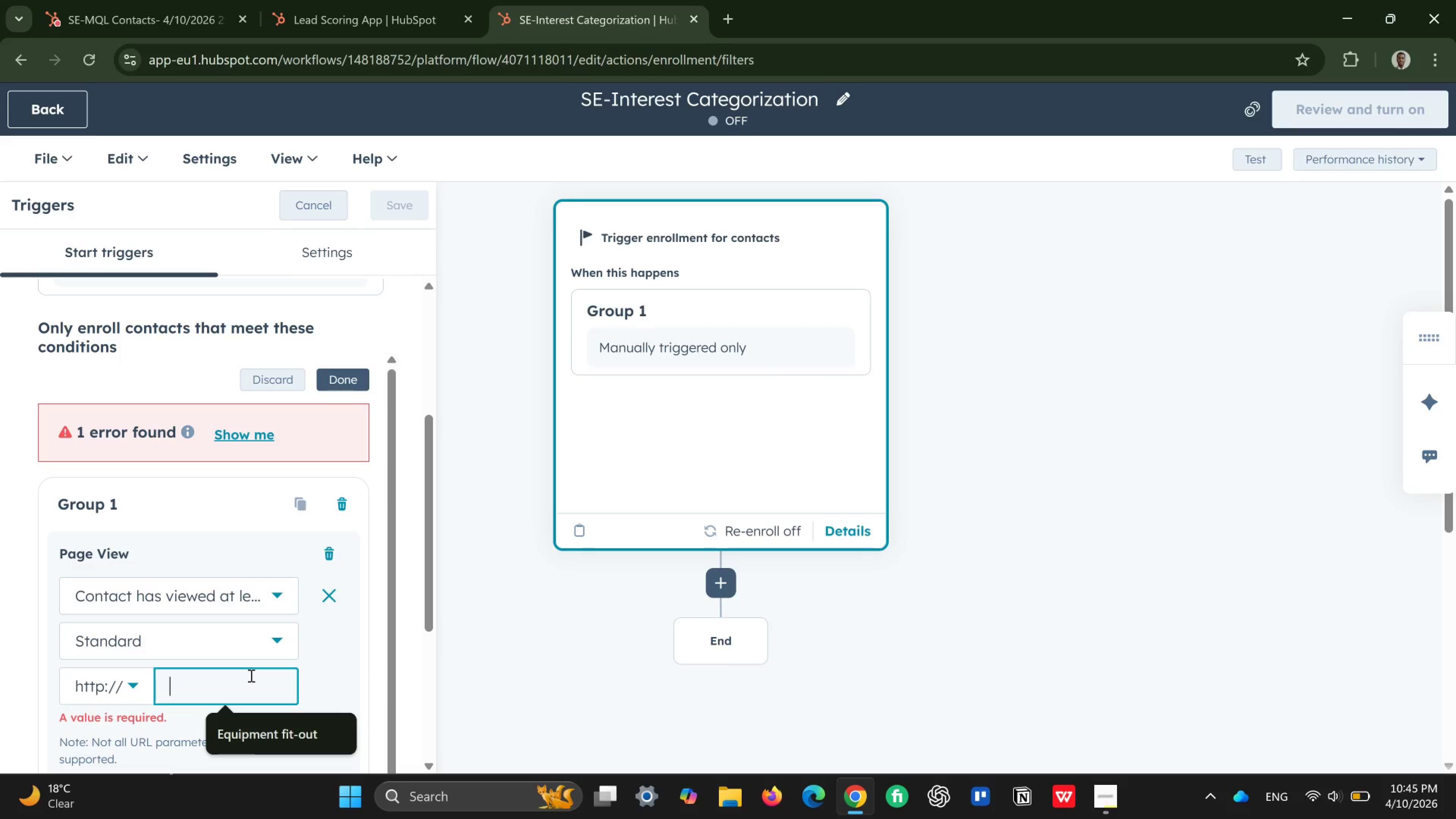 
wait(7.34)
 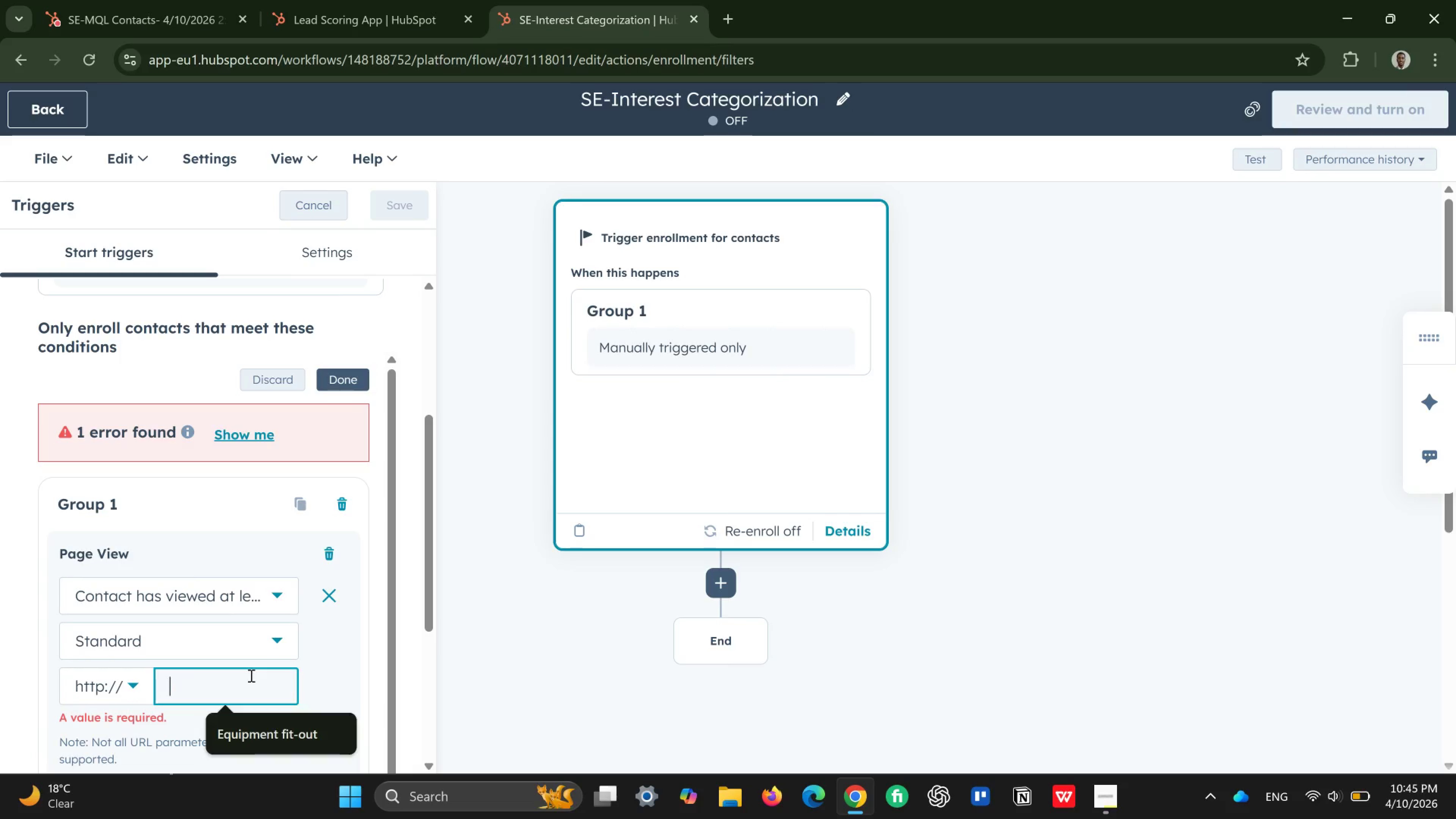 
type(so)
key(Backspace)
type(unset-)
 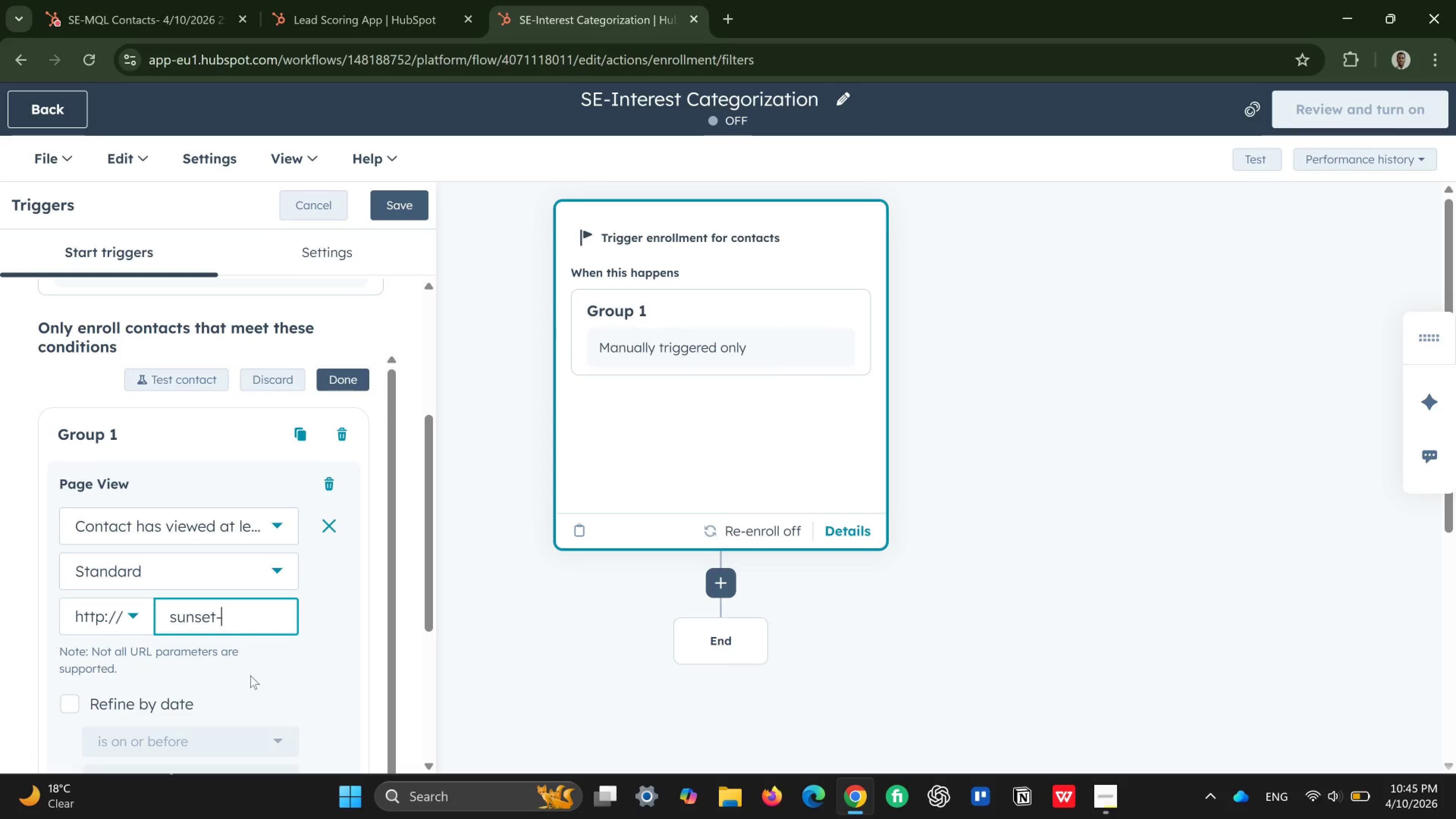 
type(photography)
 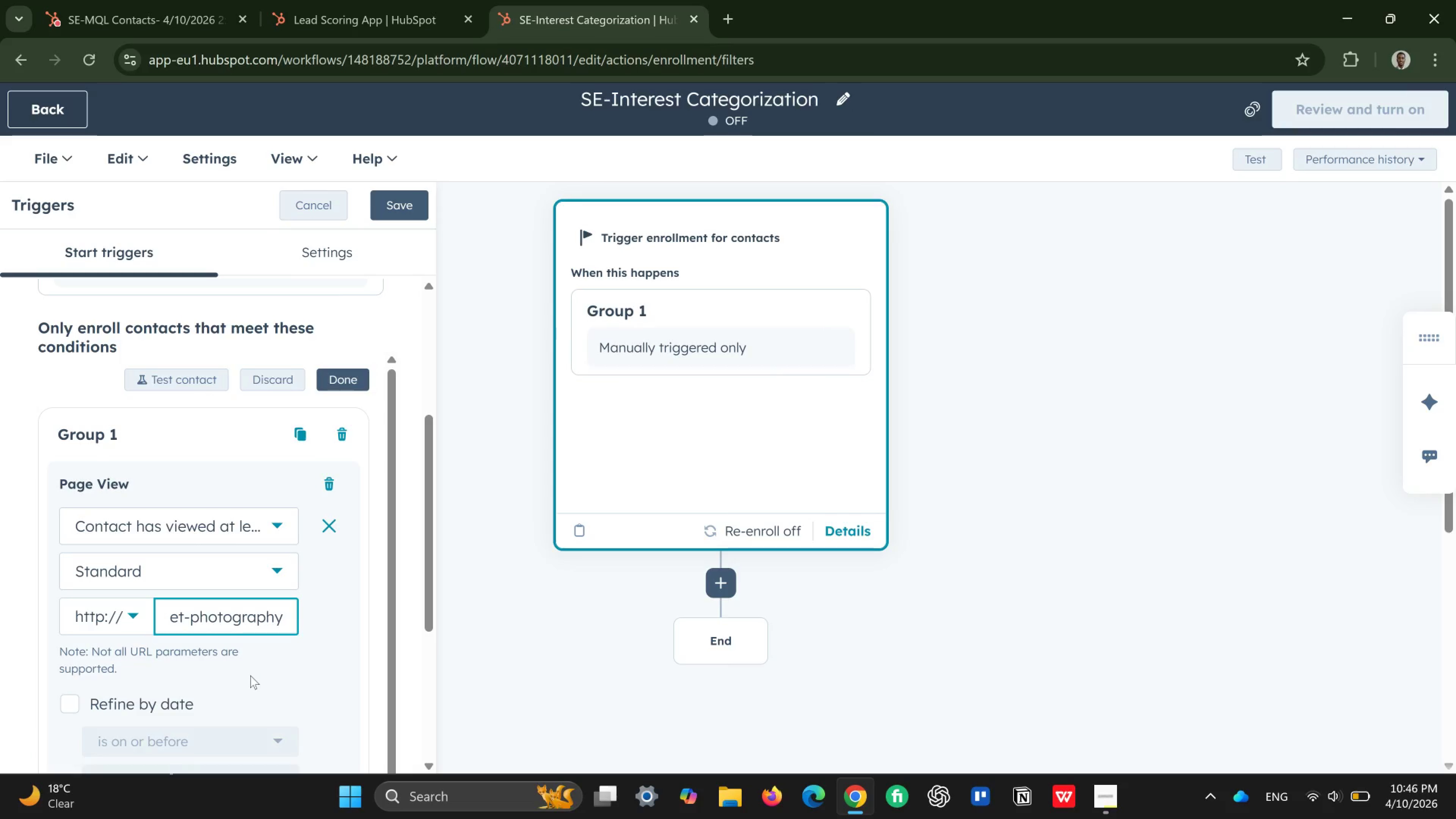 
wait(18.44)
 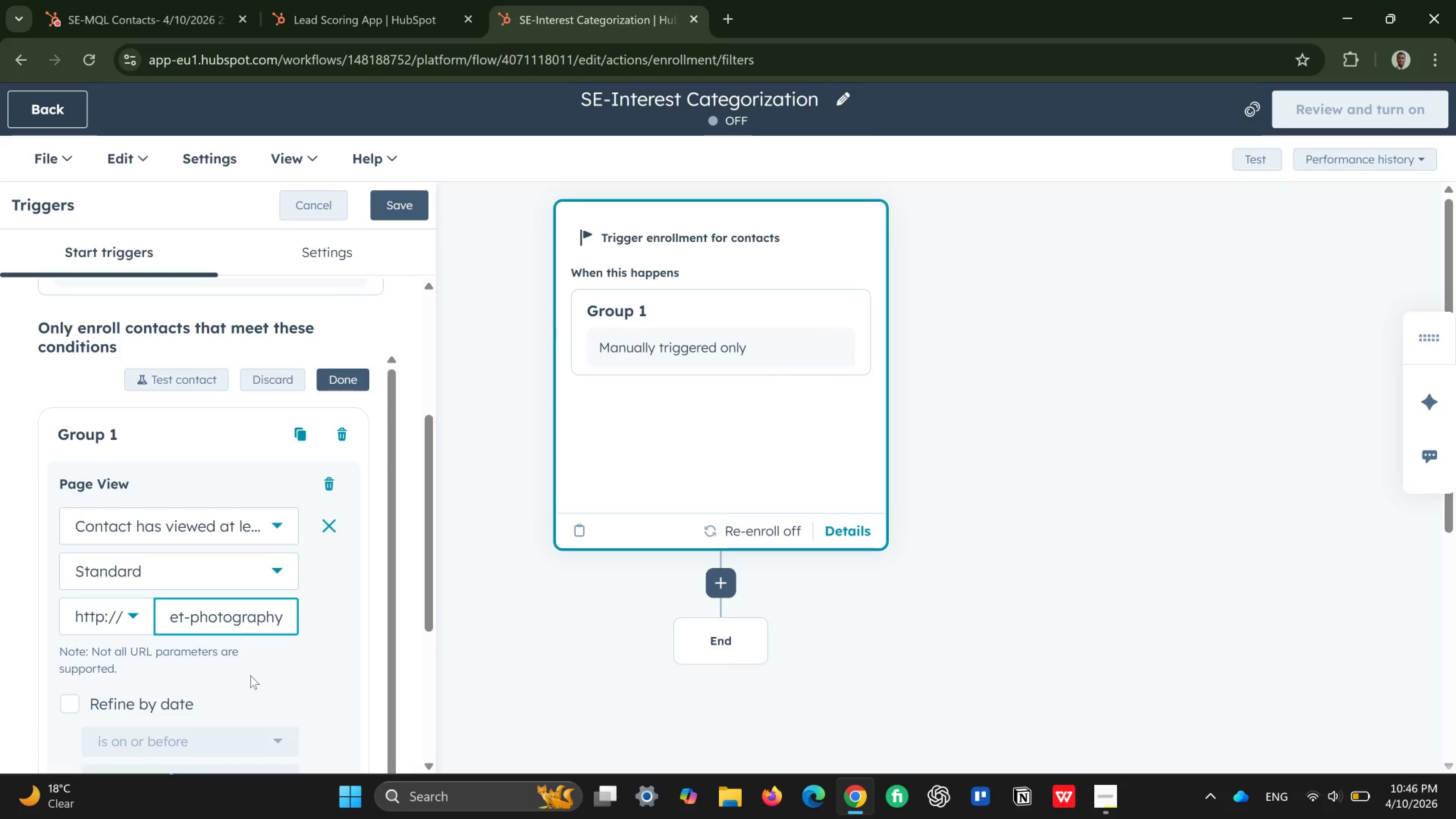 
type(-cruise)
 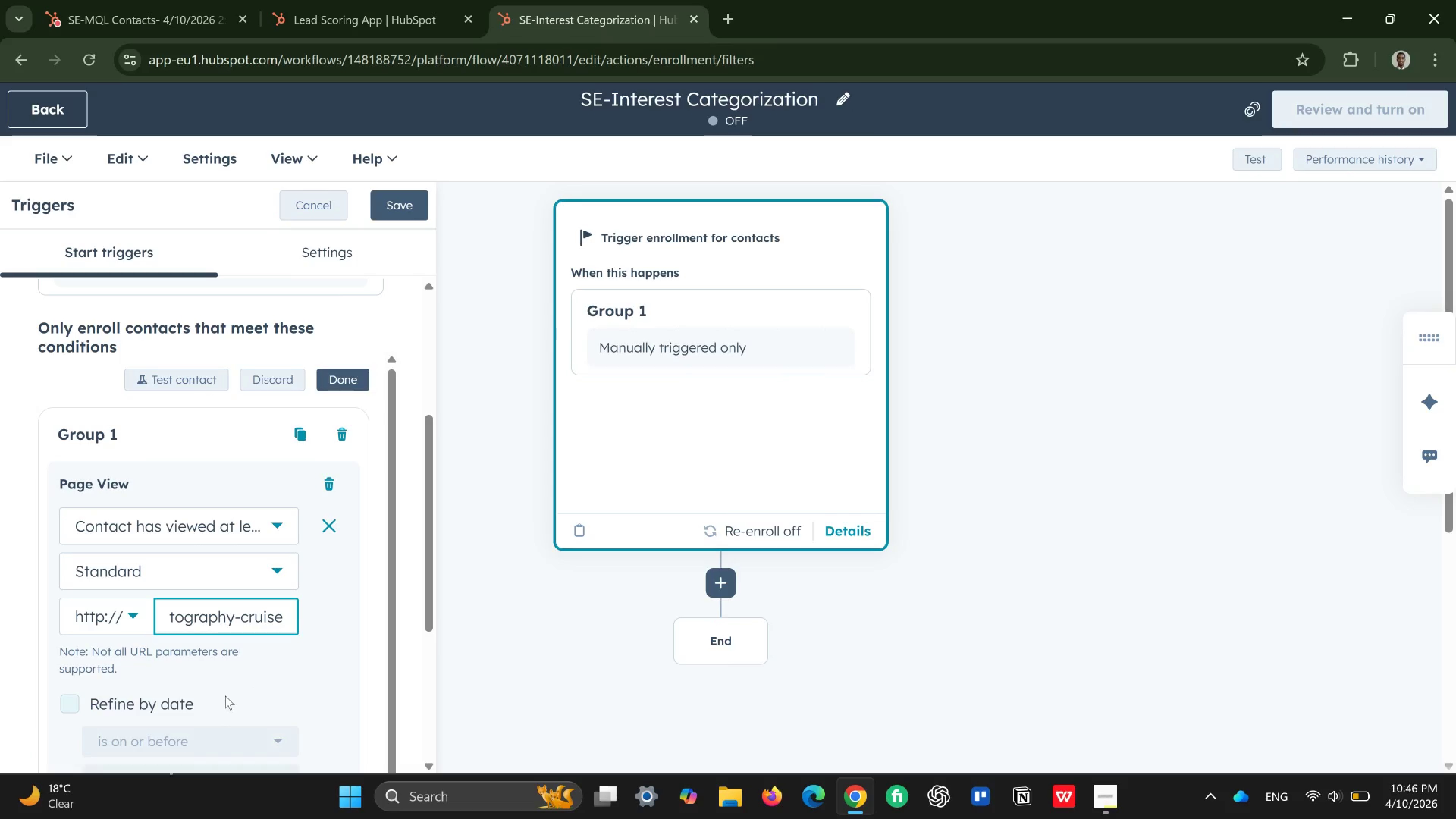 
scroll: coordinate [225, 696], scroll_direction: down, amount: 1.0
 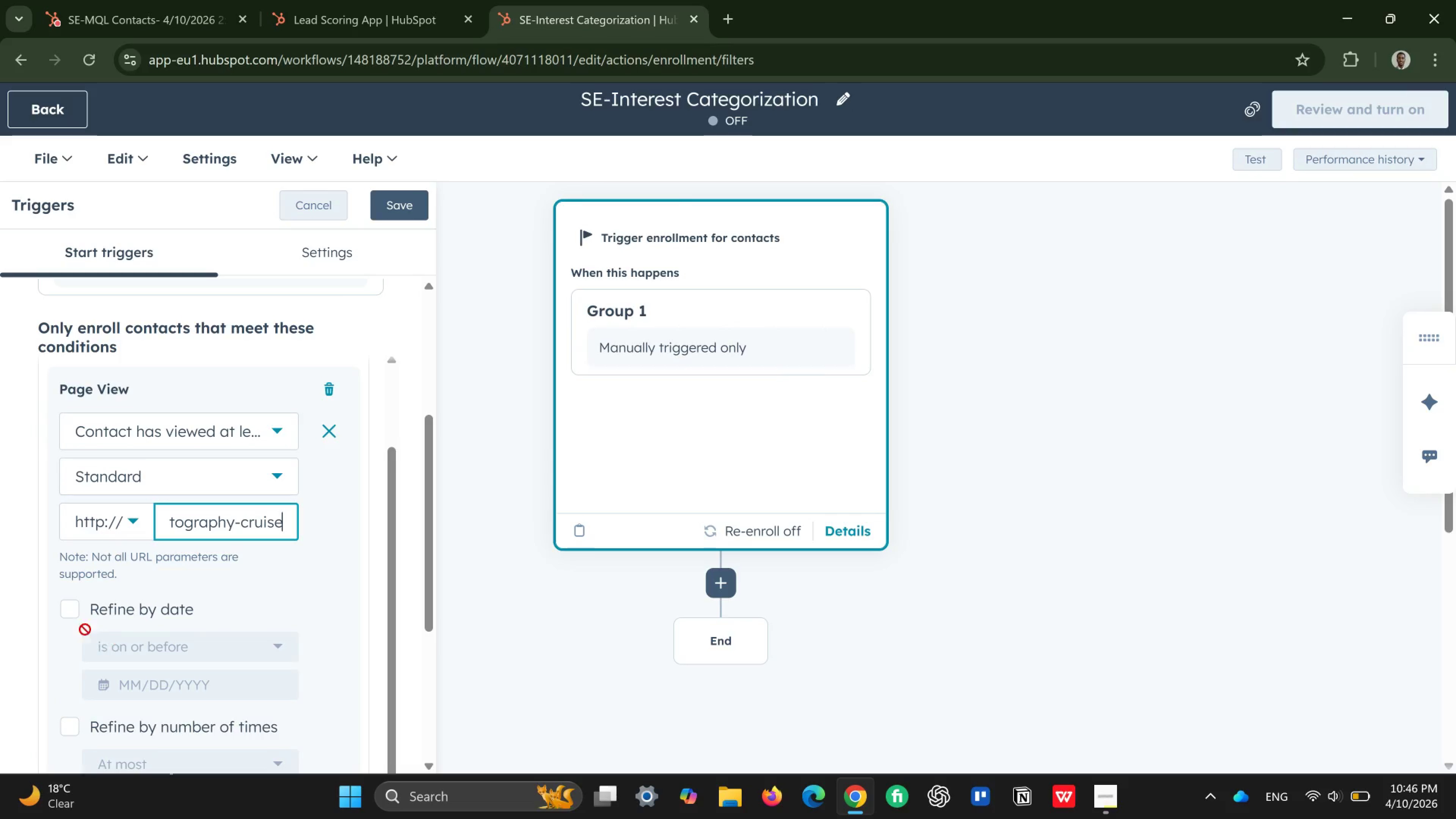 
left_click([73, 610])
 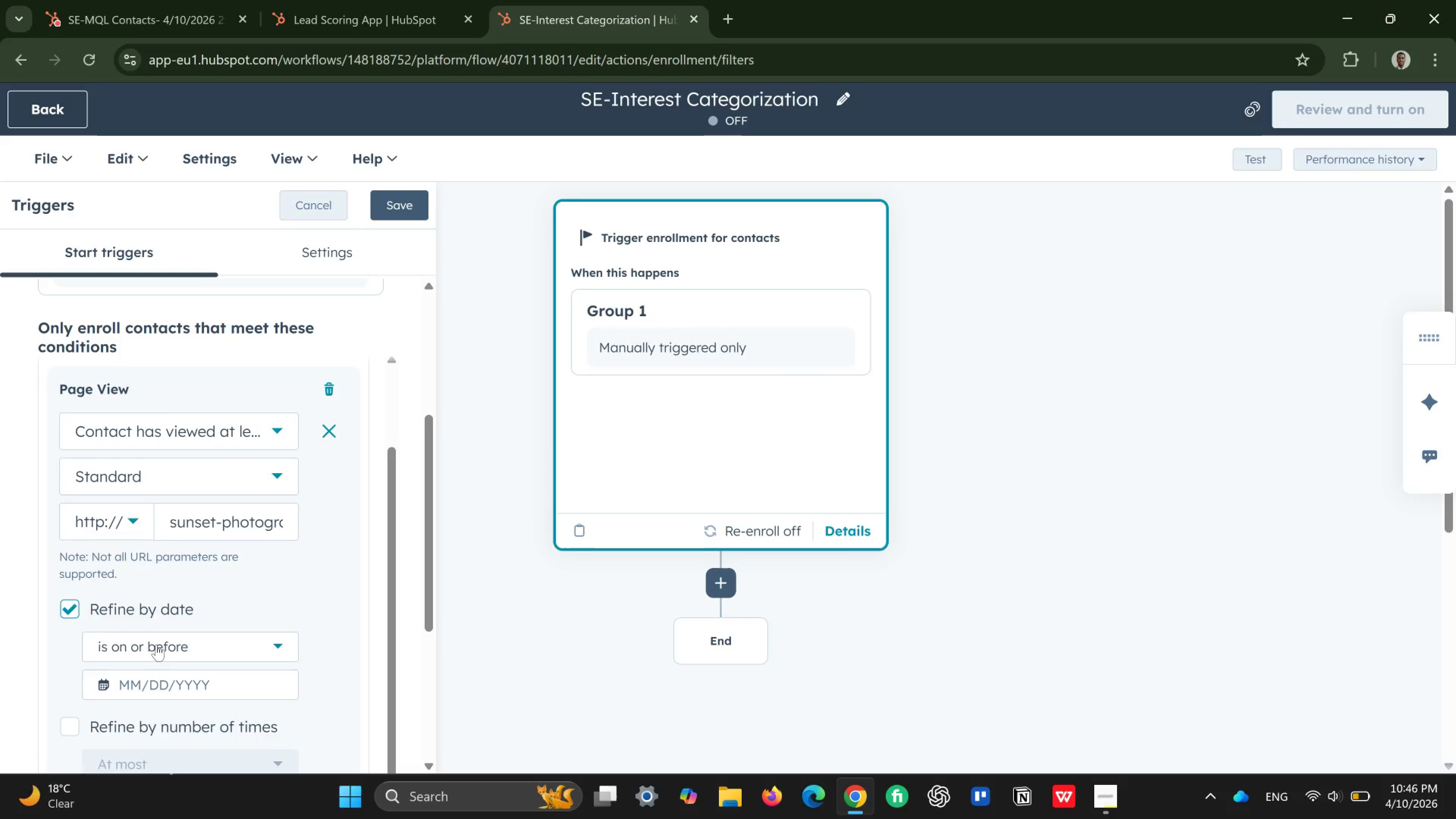 
scroll: coordinate [165, 670], scroll_direction: down, amount: 7.0
 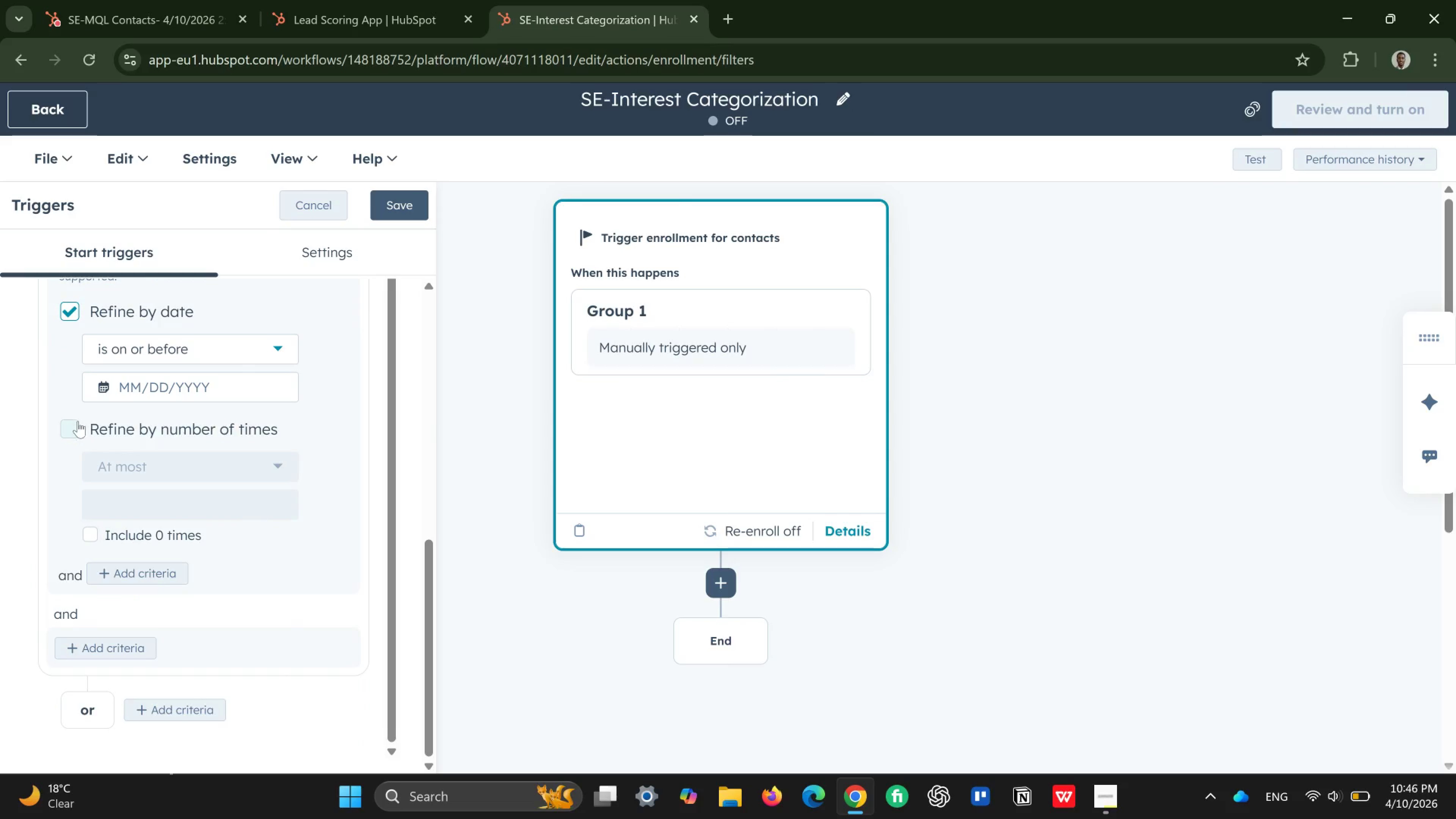 
left_click([74, 428])
 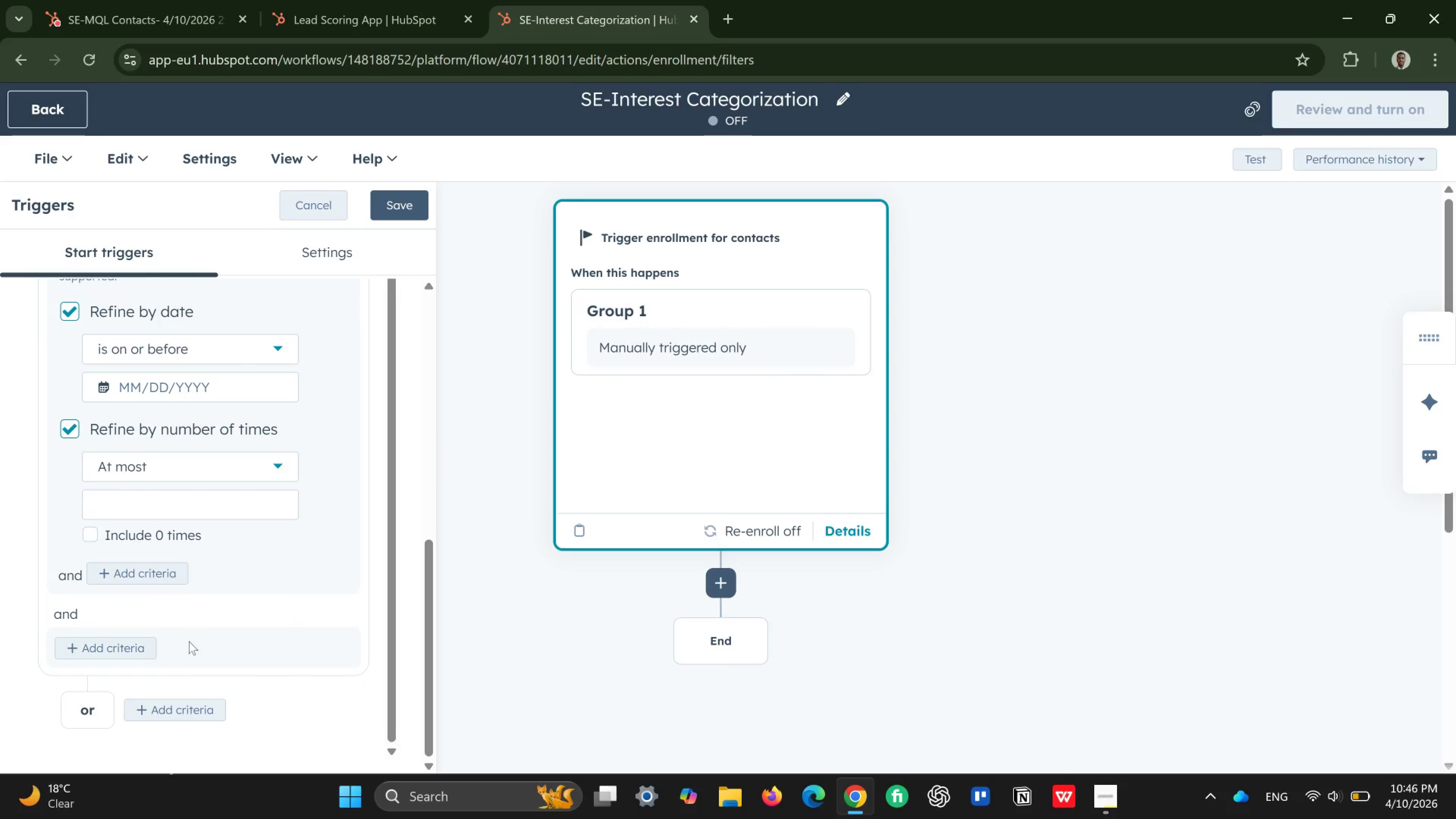 
left_click([183, 717])
 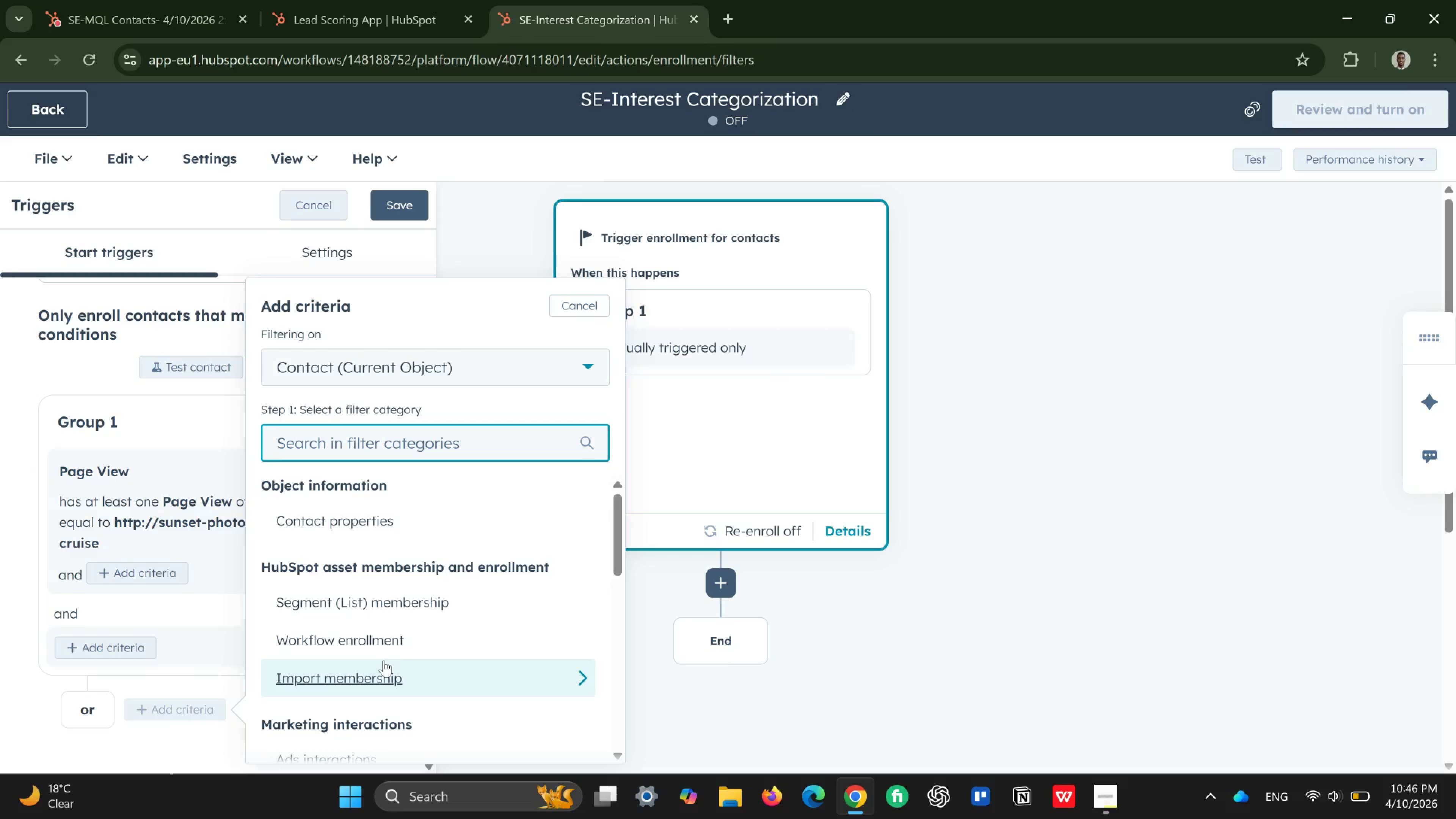 
wait(5.97)
 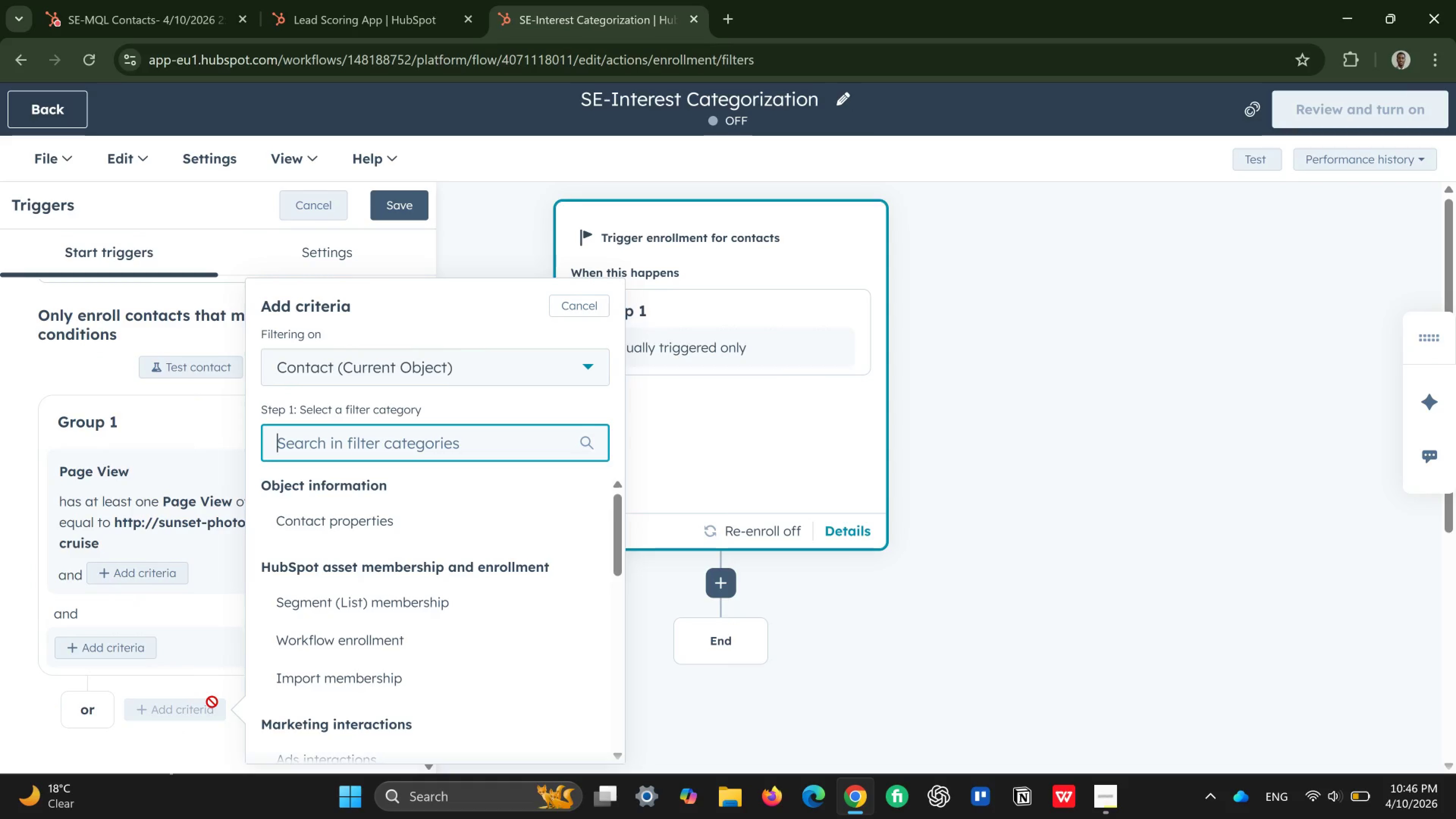 
scroll: coordinate [402, 640], scroll_direction: down, amount: 4.0
 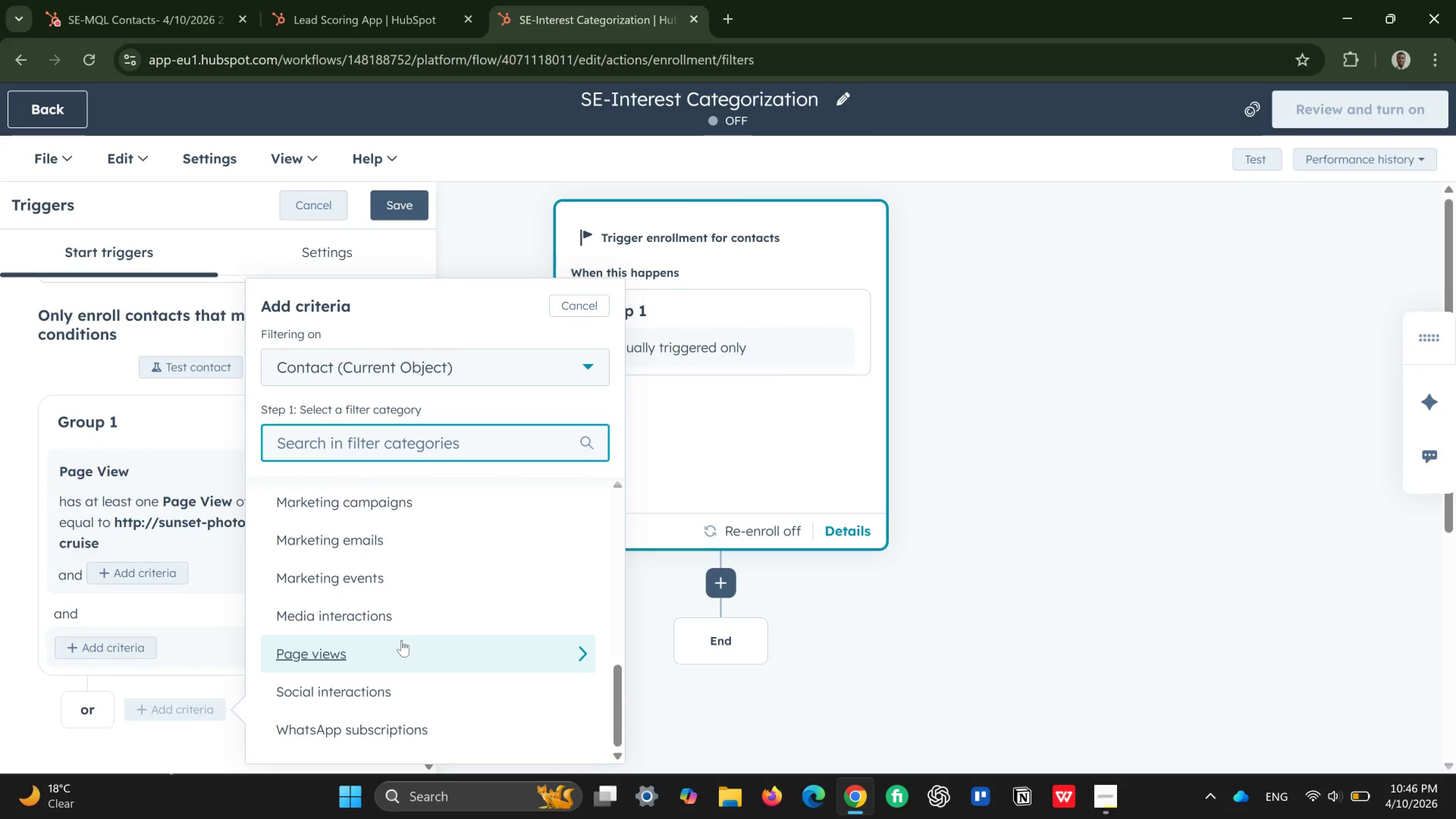 
scroll: coordinate [402, 640], scroll_direction: up, amount: 2.0
 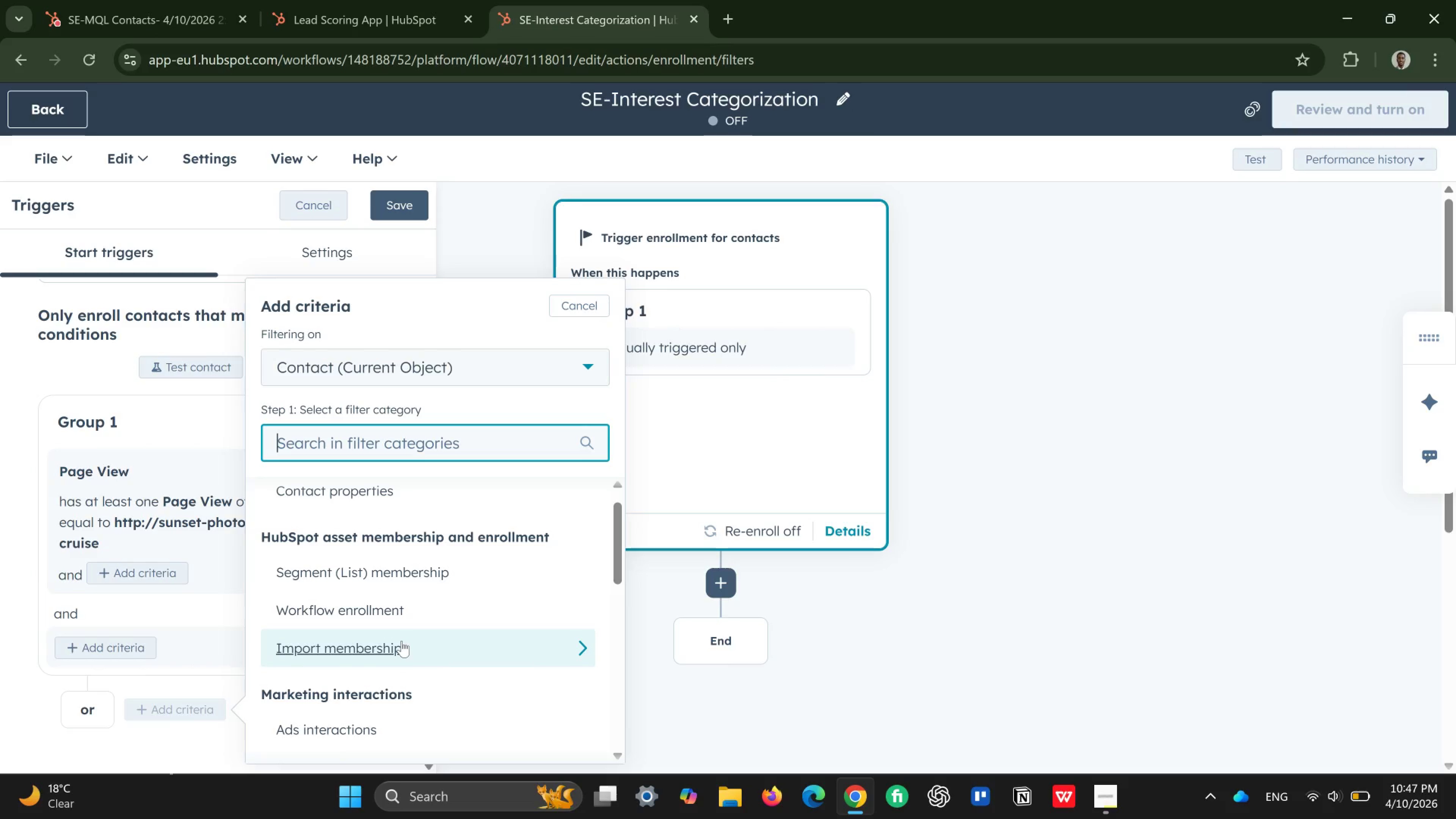 
wait(18.47)
 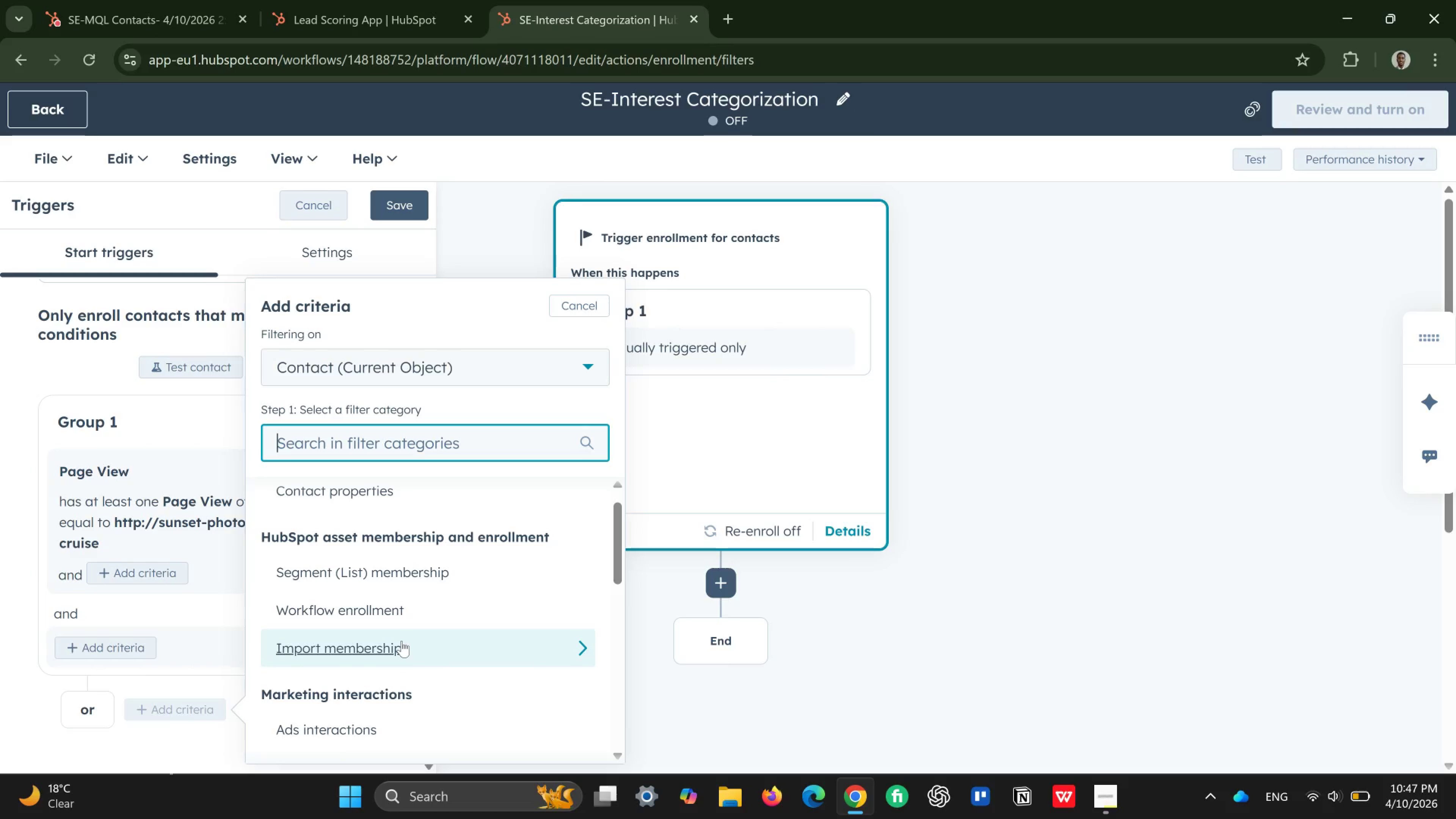 
scroll: coordinate [402, 641], scroll_direction: up, amount: 2.0
 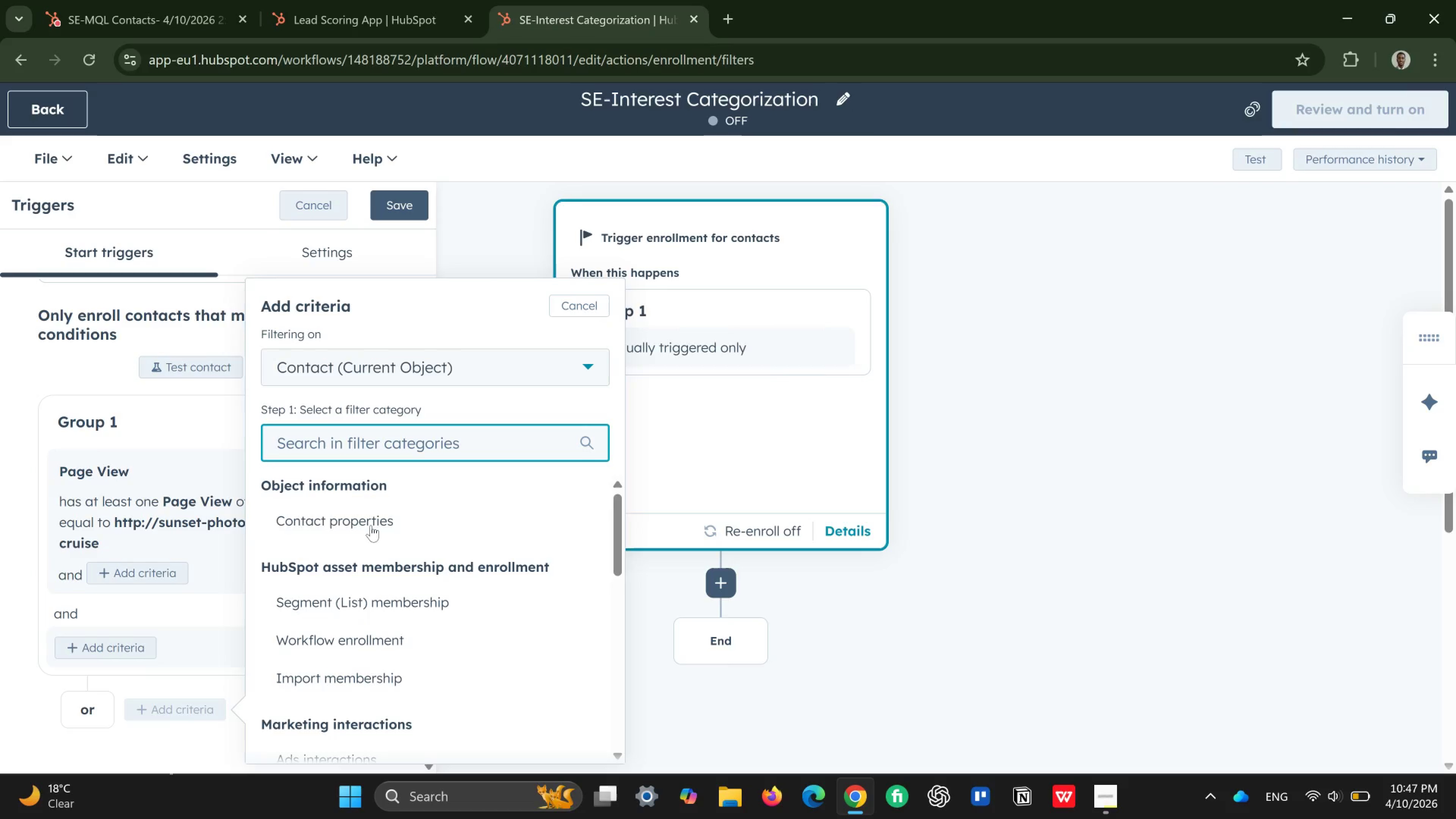 
left_click([408, 515])
 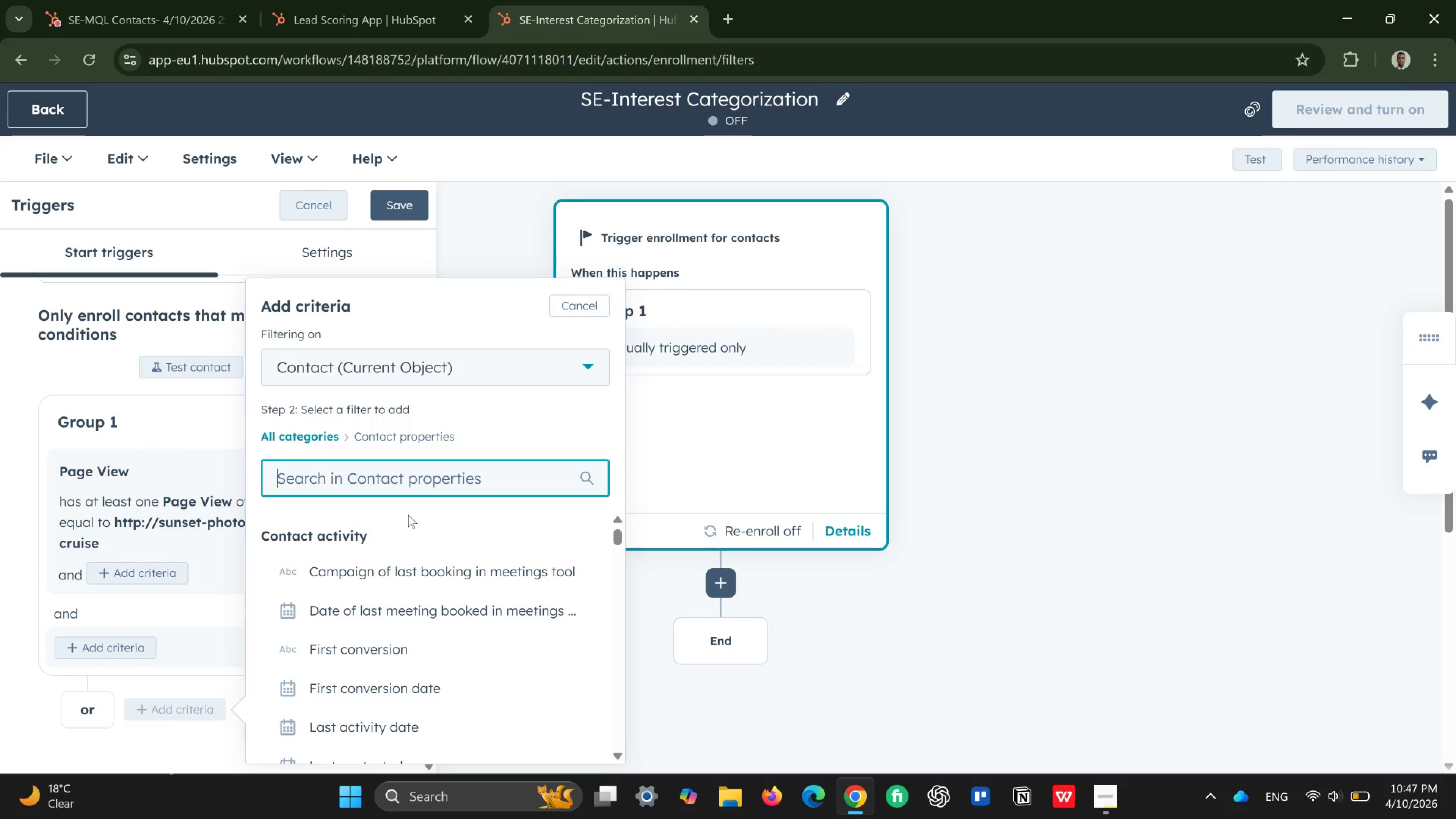 
wait(7.16)
 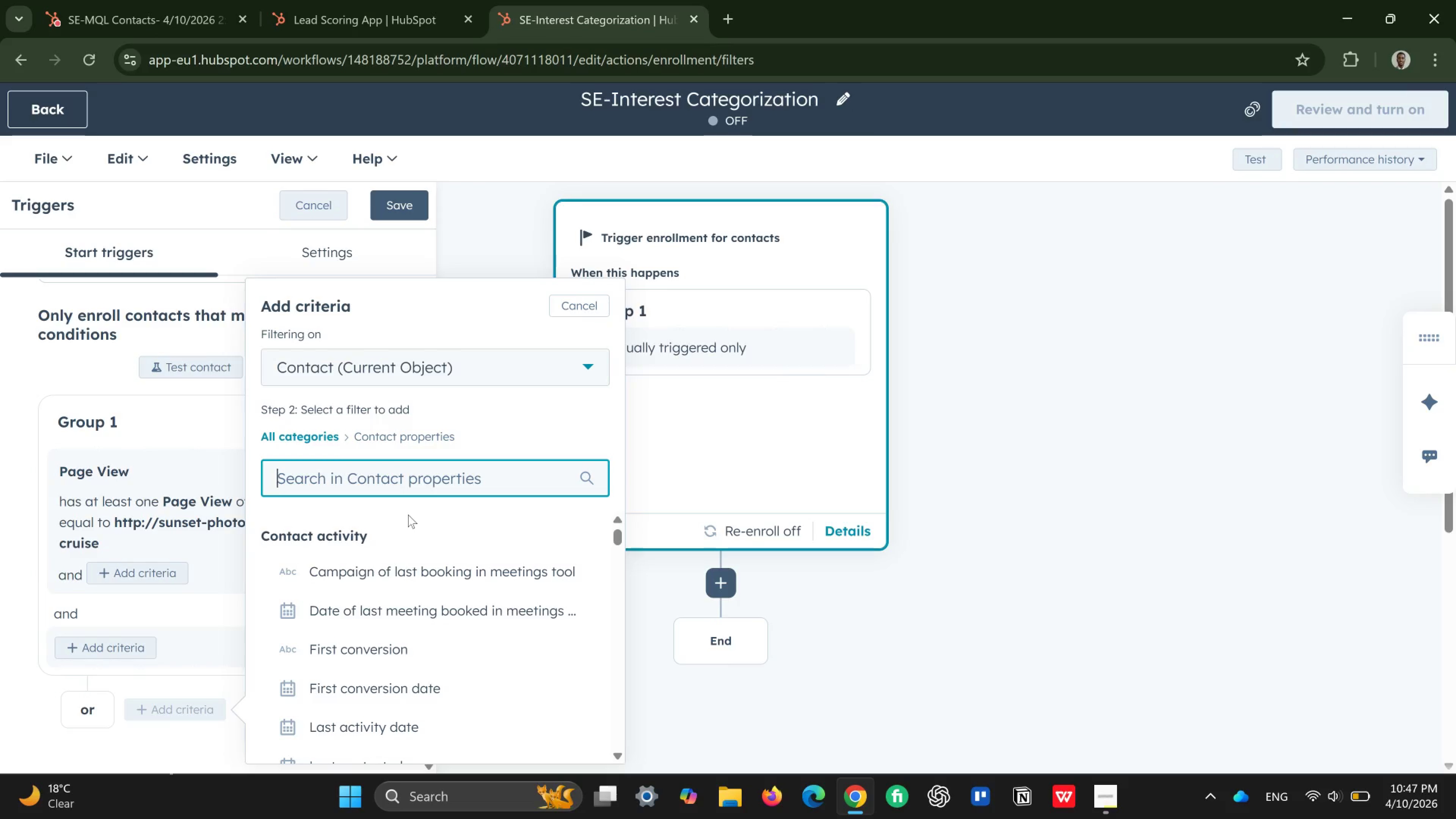 
type(se-in)
 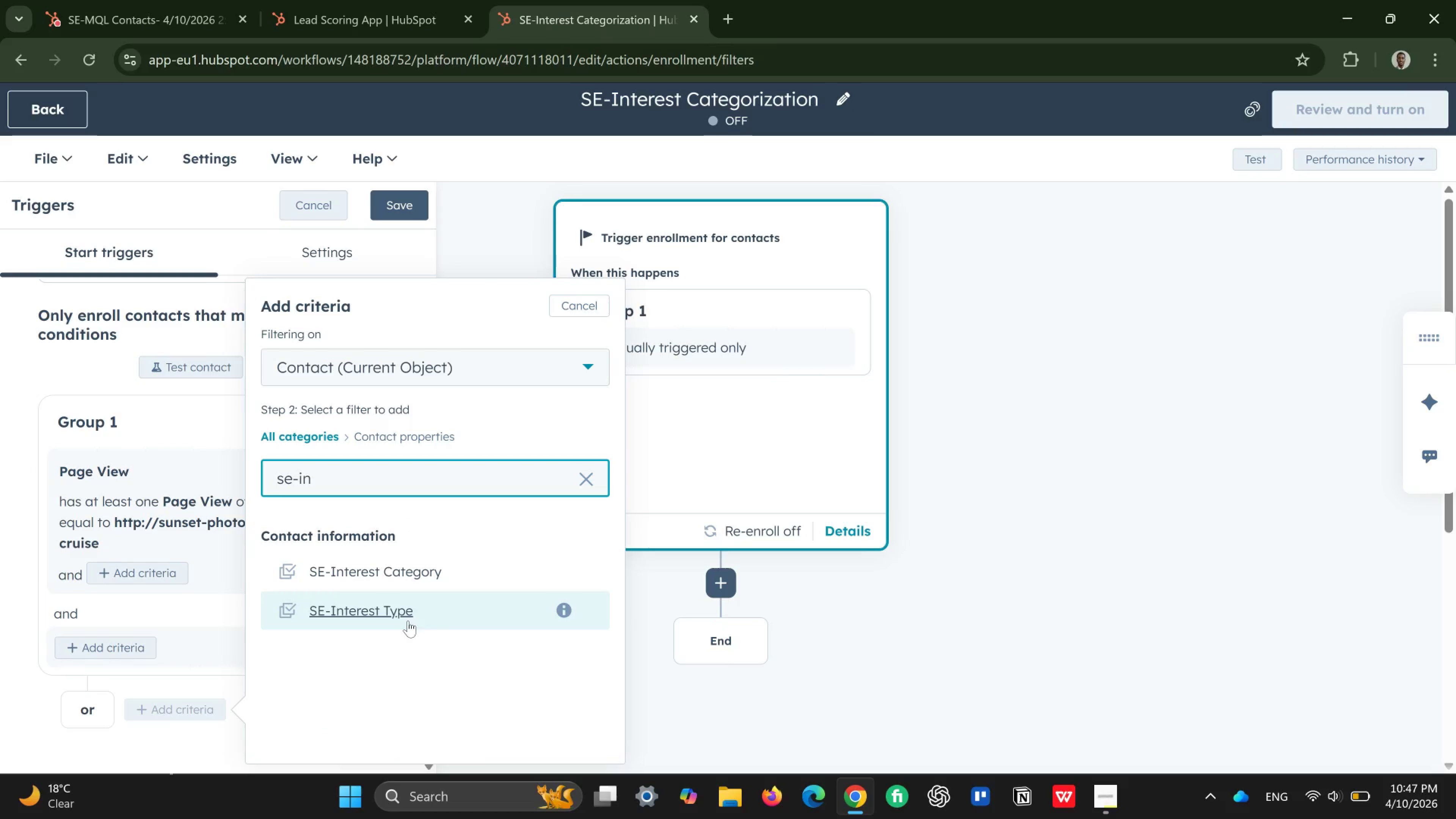 
left_click([394, 615])
 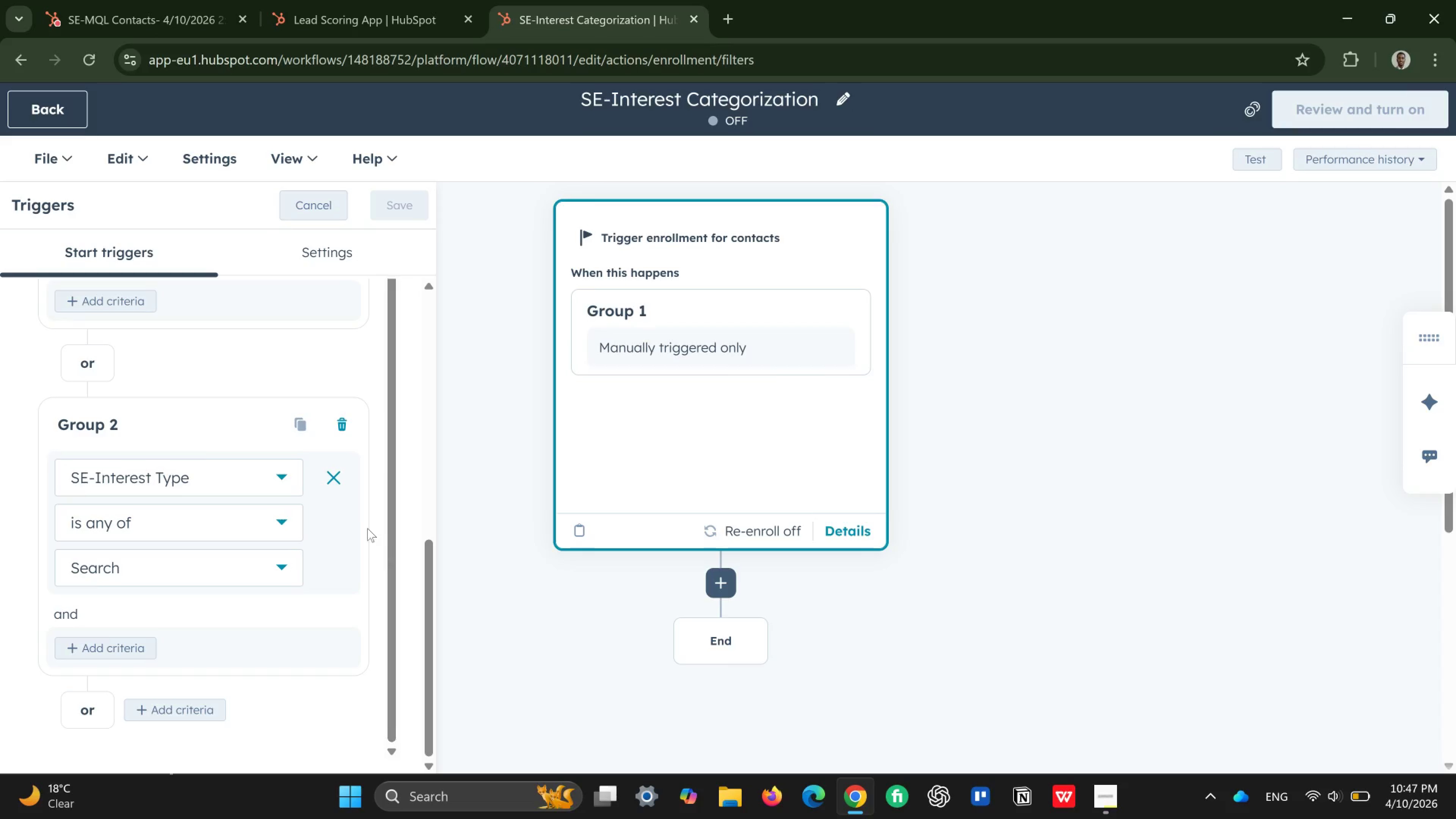 
wait(7.66)
 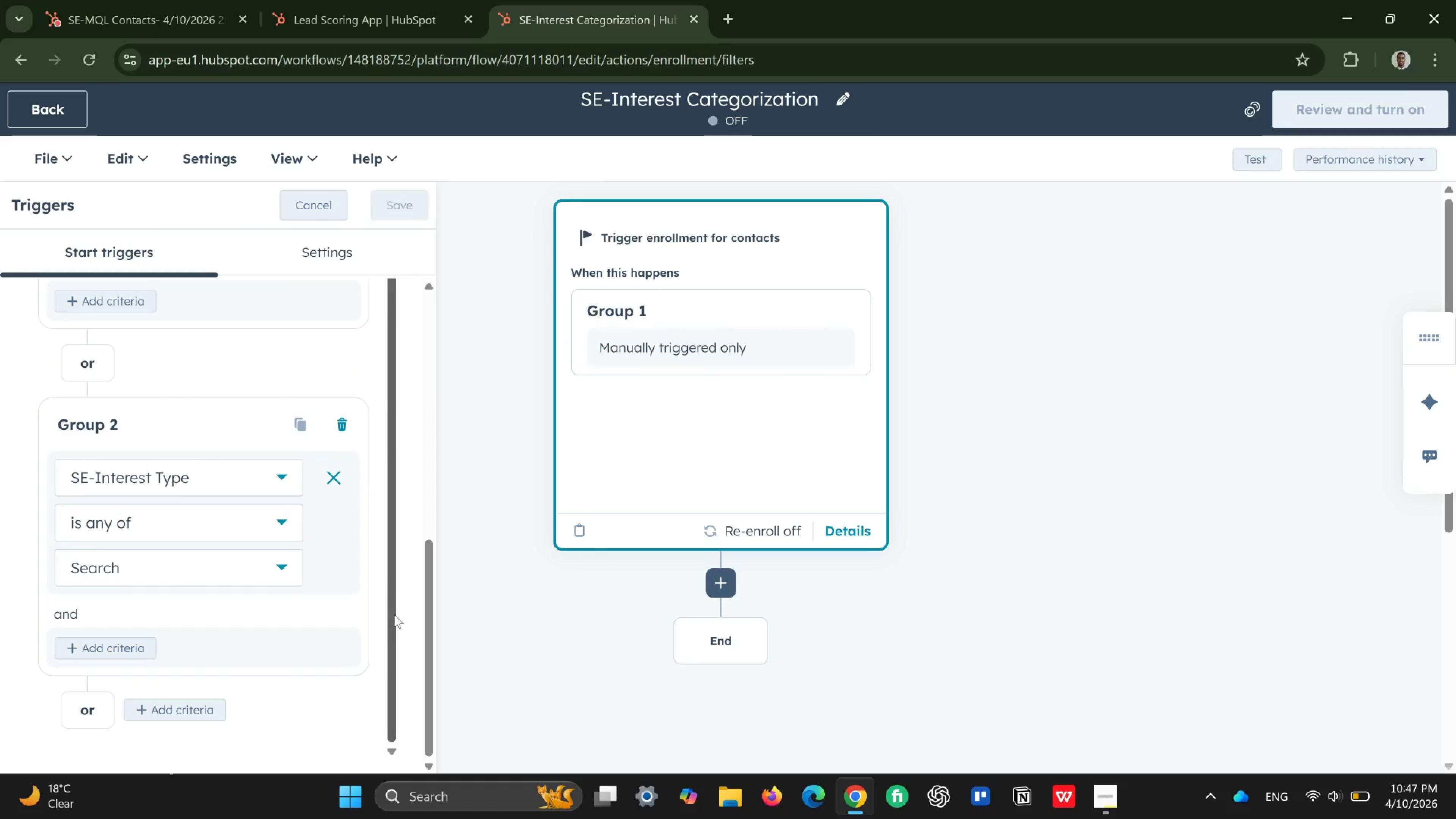 
left_click([228, 553])
 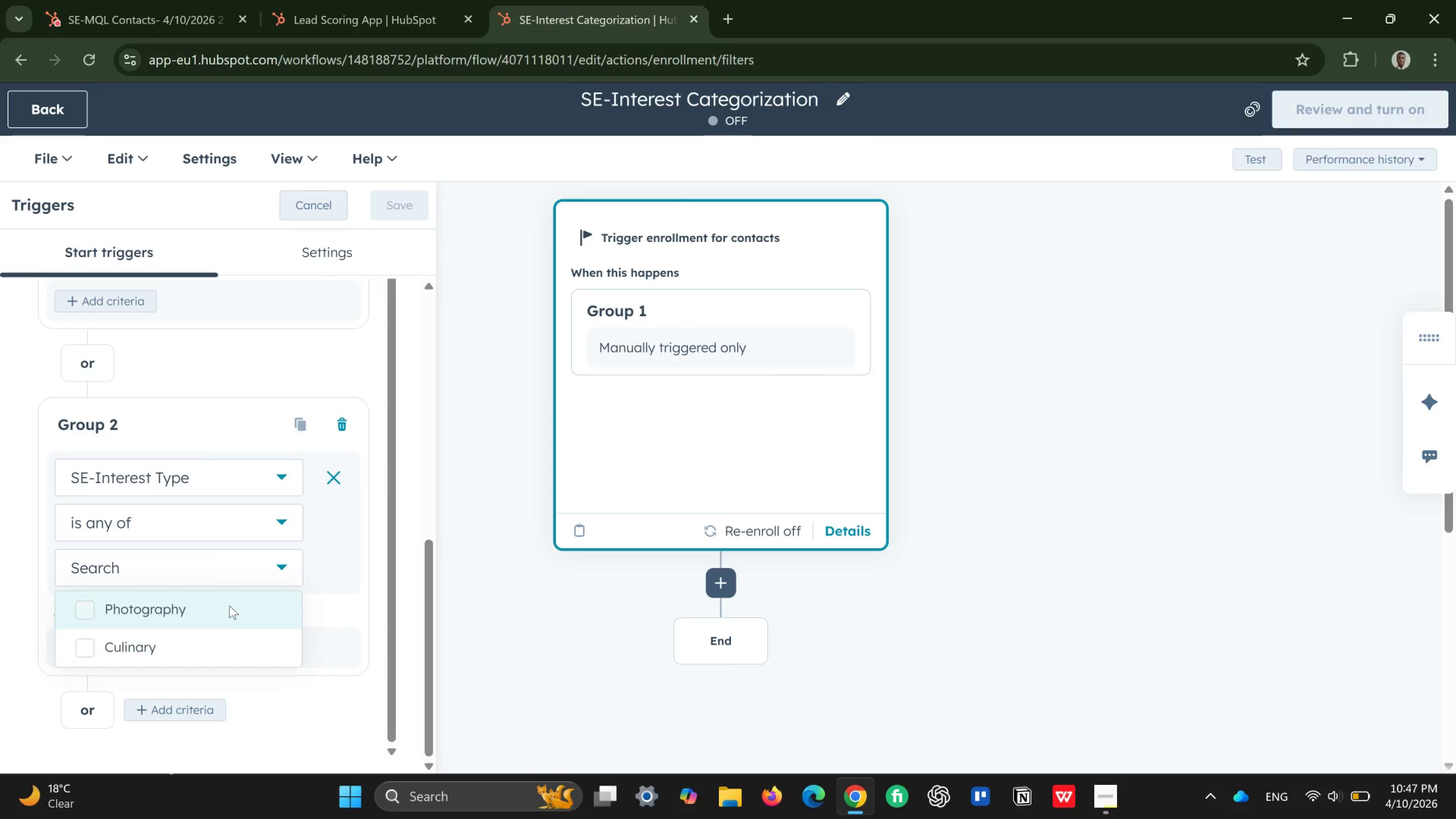 
left_click([229, 606])
 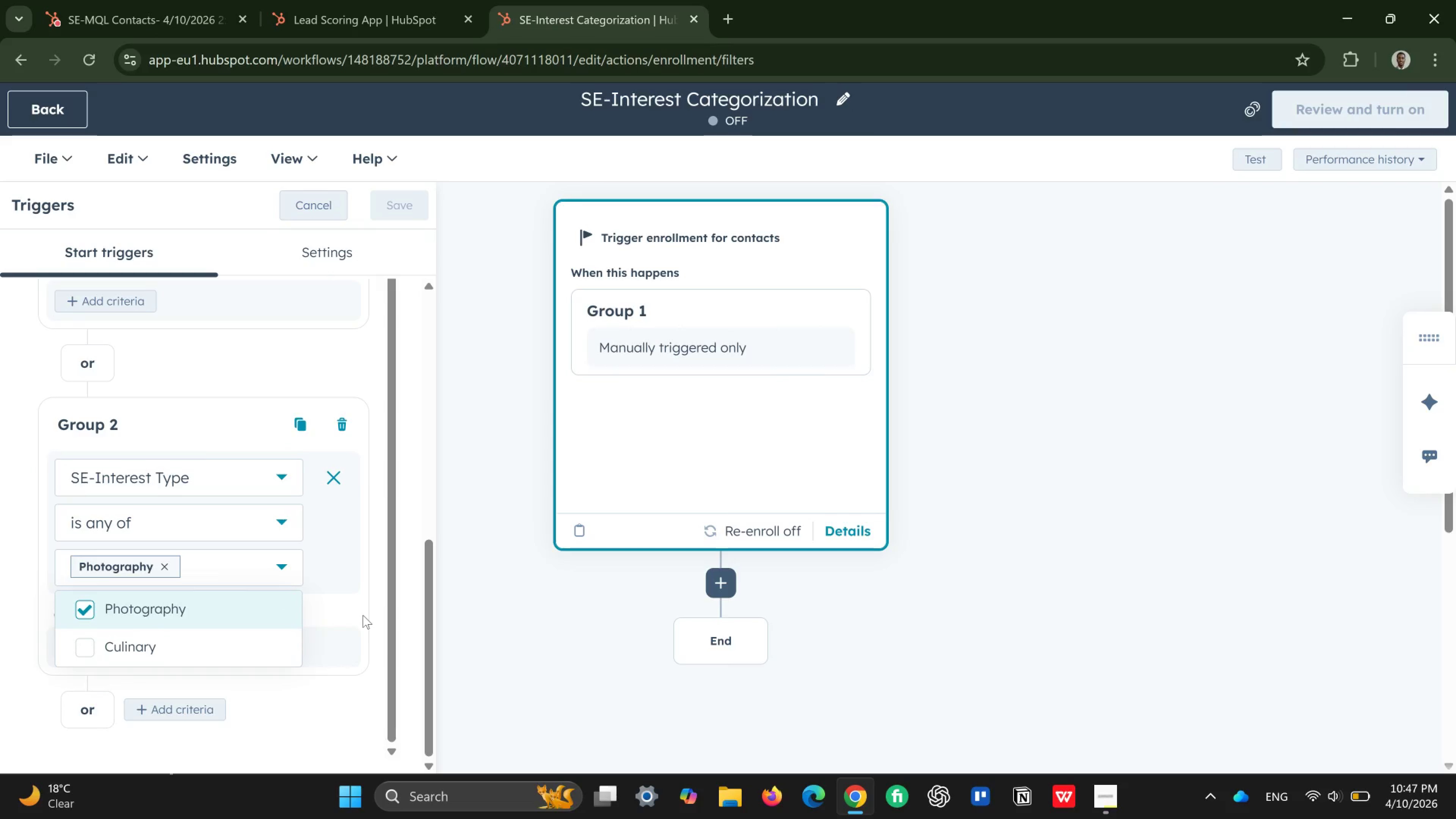 
left_click([356, 609])
 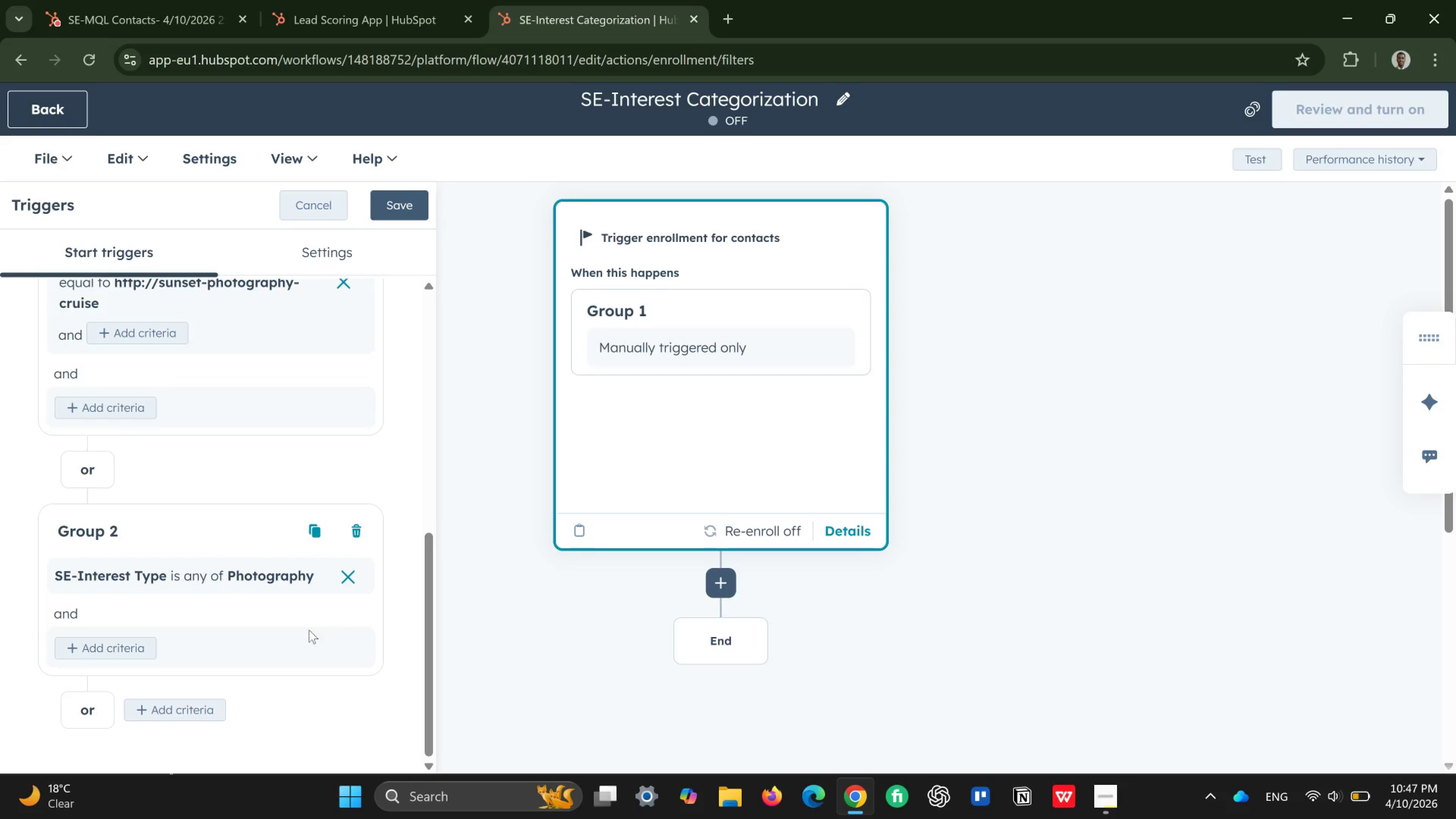 
left_click([171, 710])
 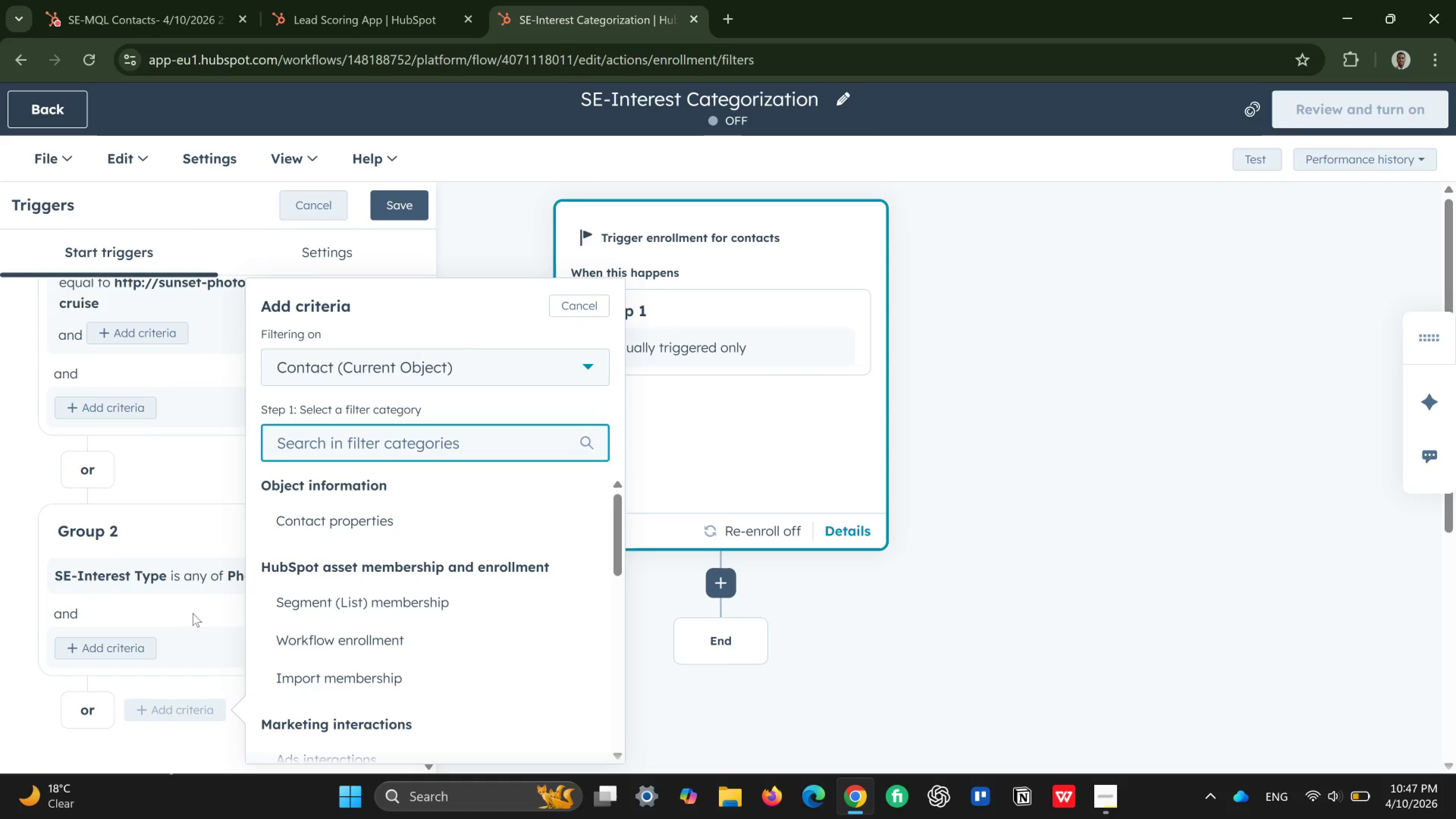 
scroll: coordinate [327, 637], scroll_direction: down, amount: 4.0
 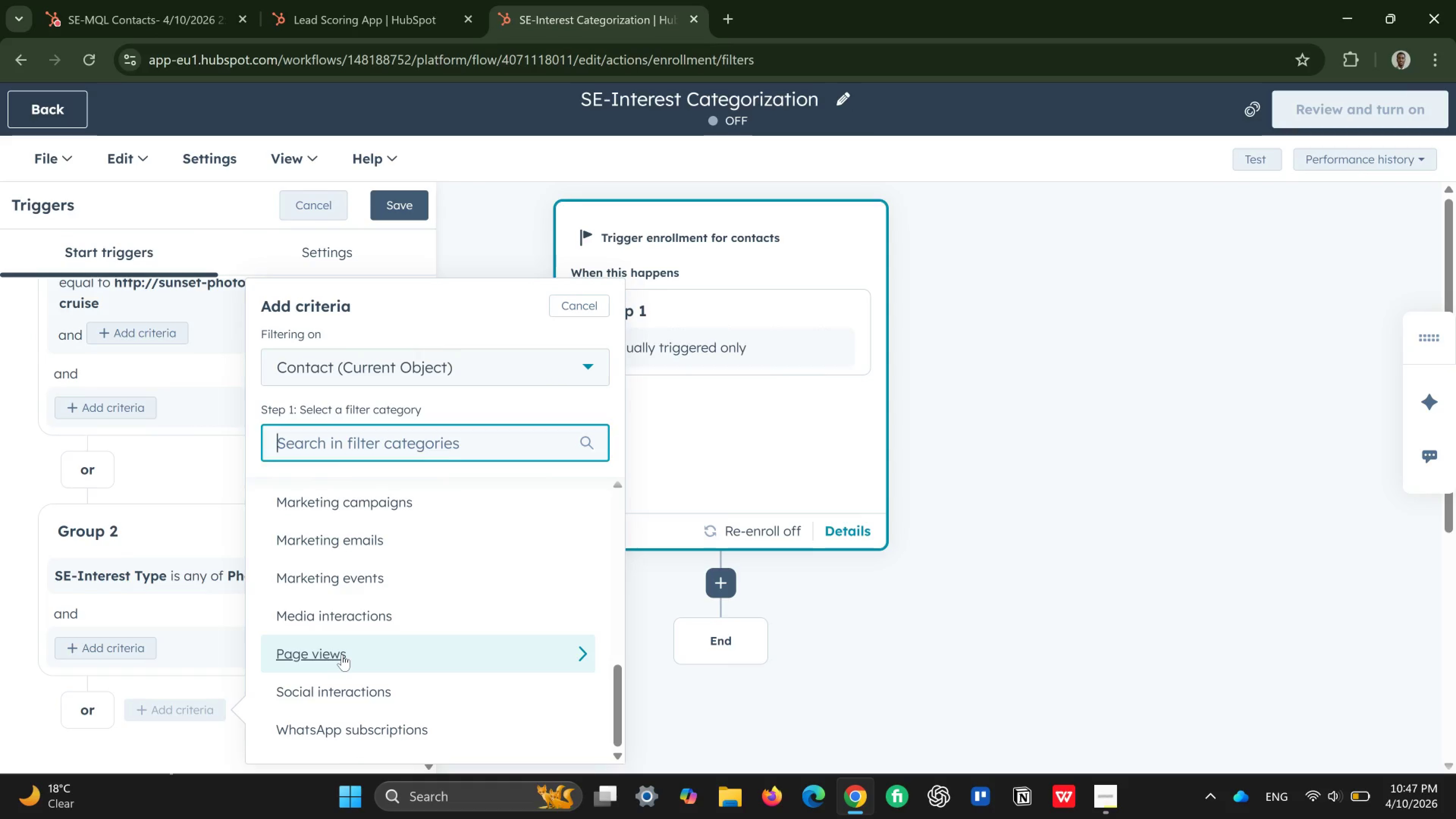 
left_click([342, 654])
 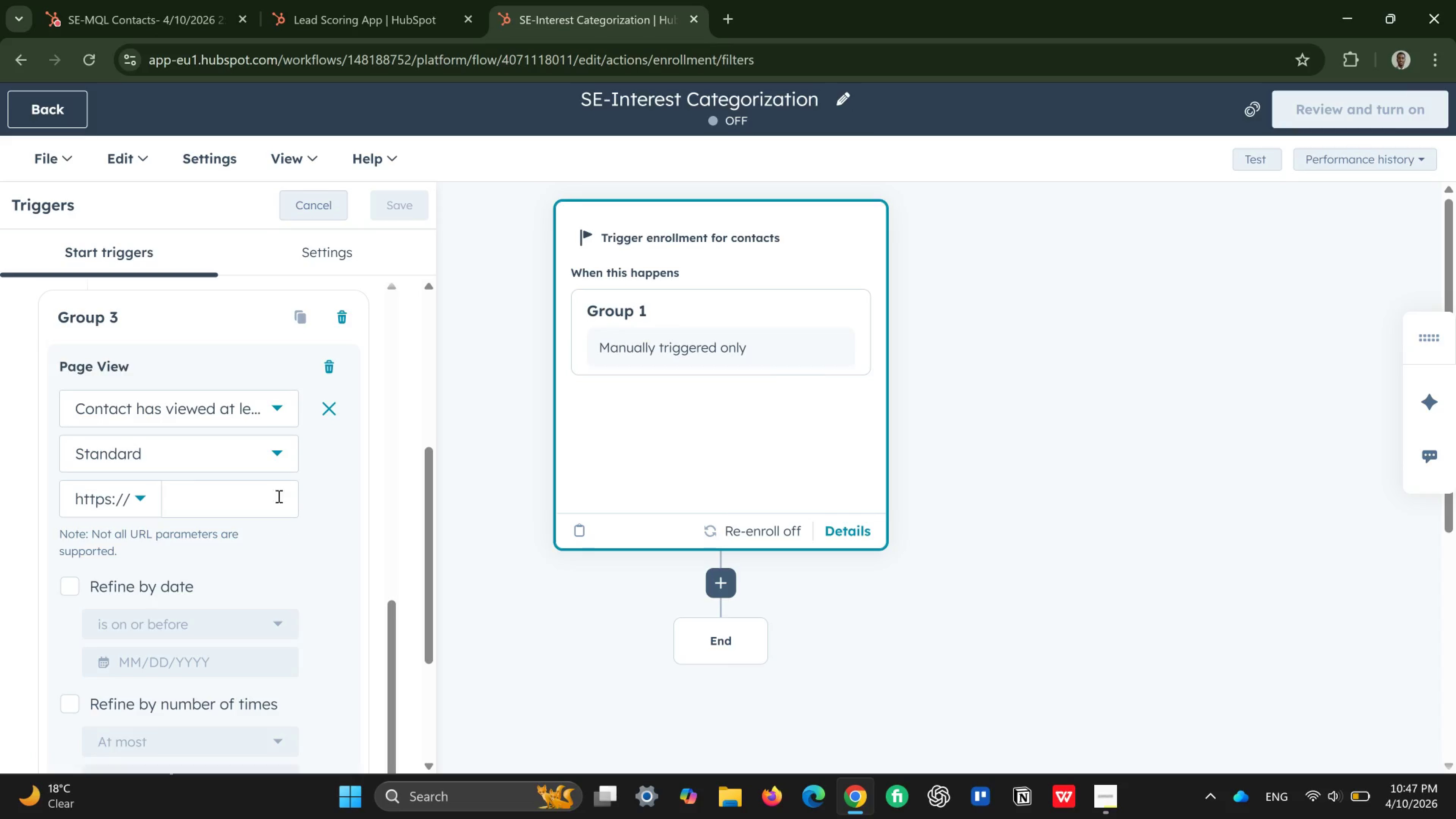 
left_click([260, 507])
 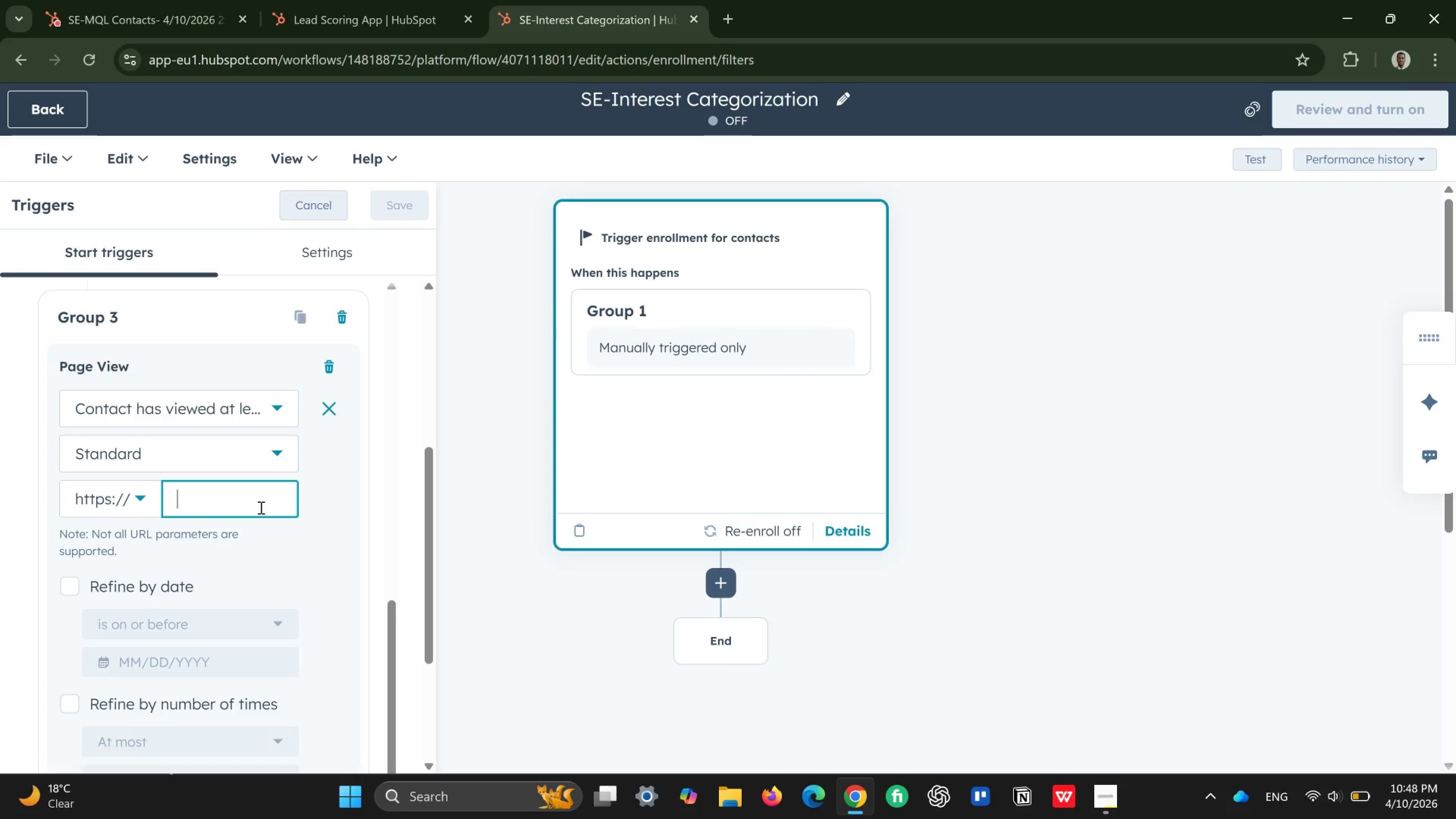 
wait(5.6)
 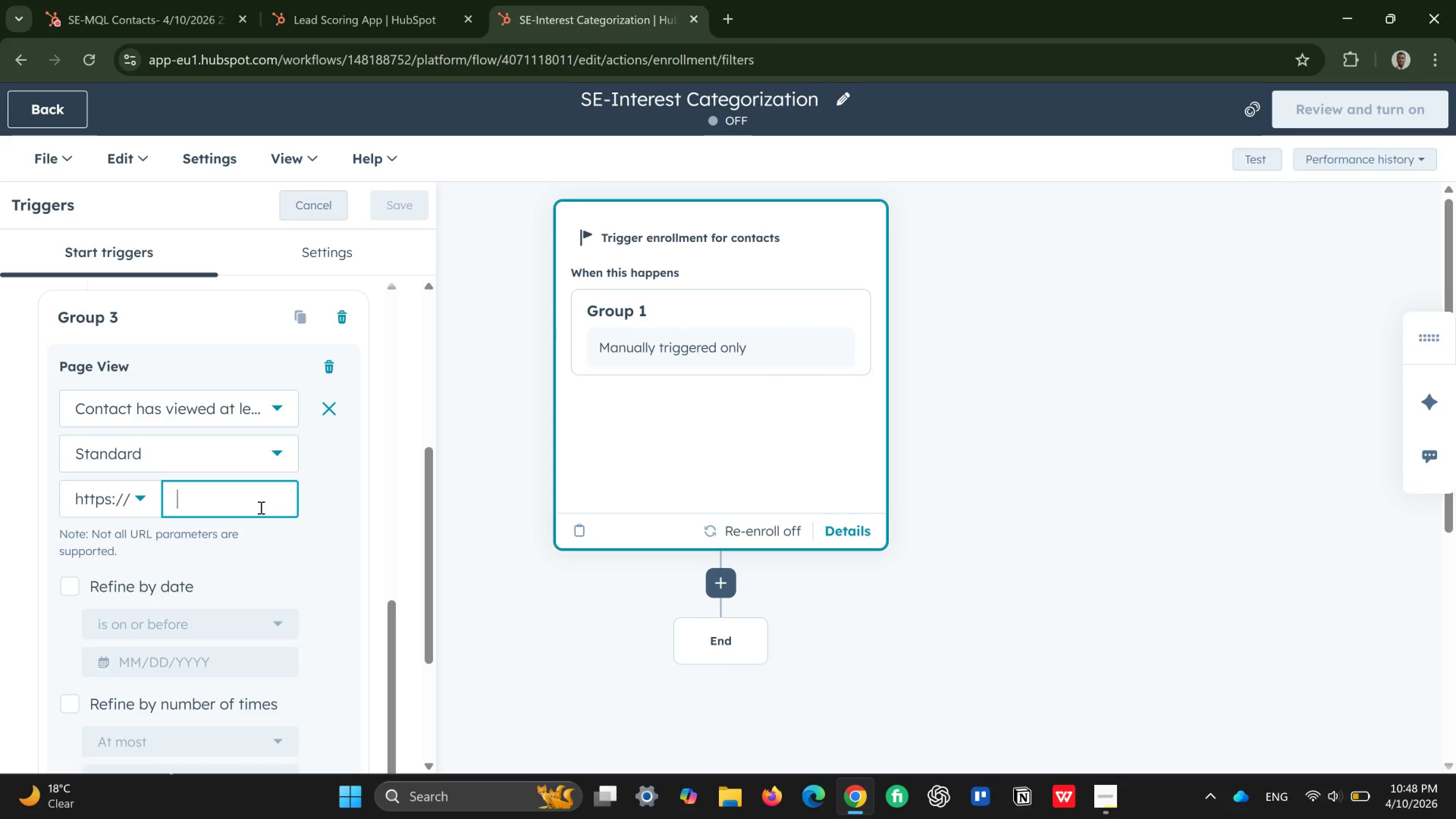 
type(coastal)
 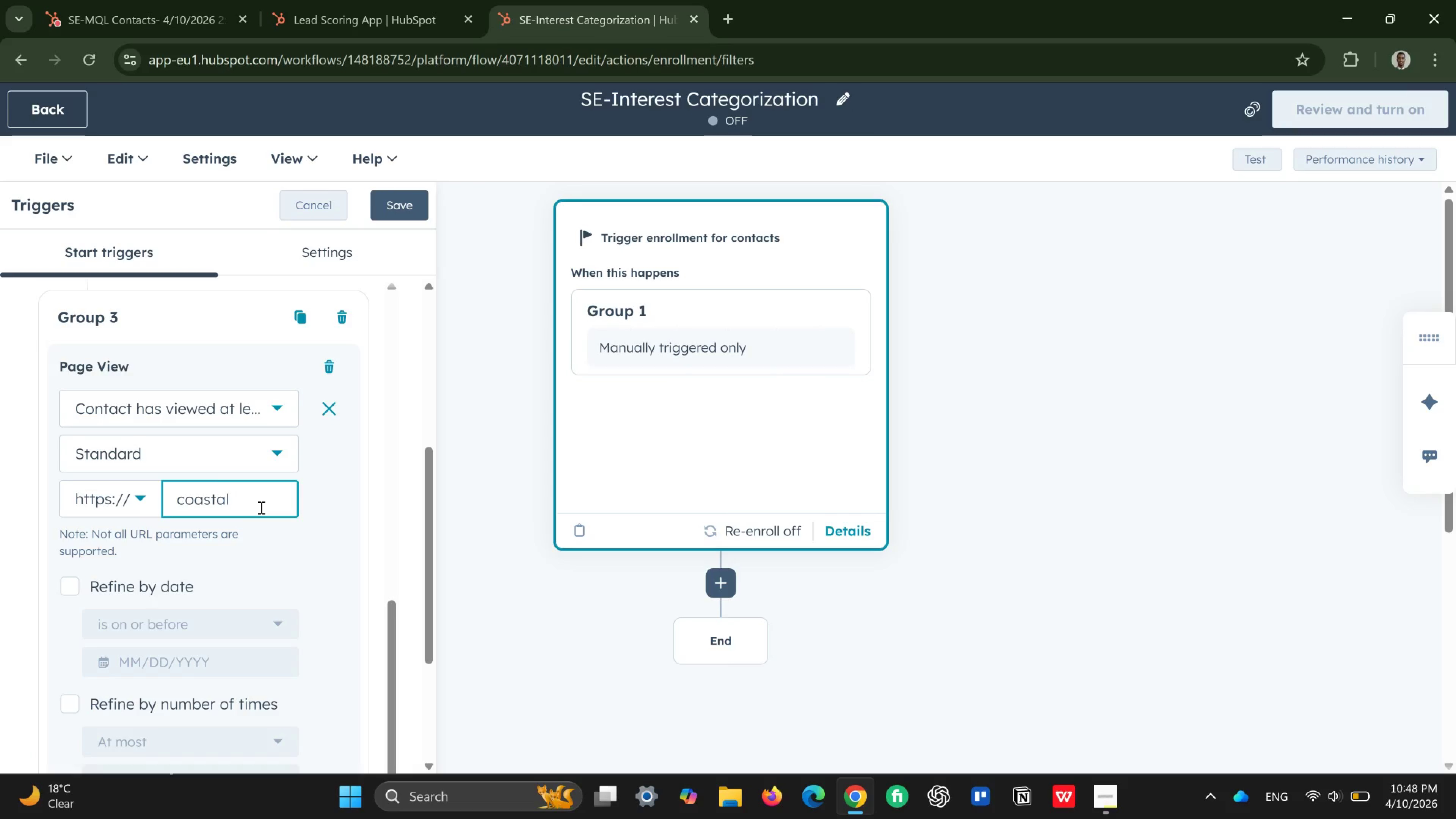 
type(-for)
 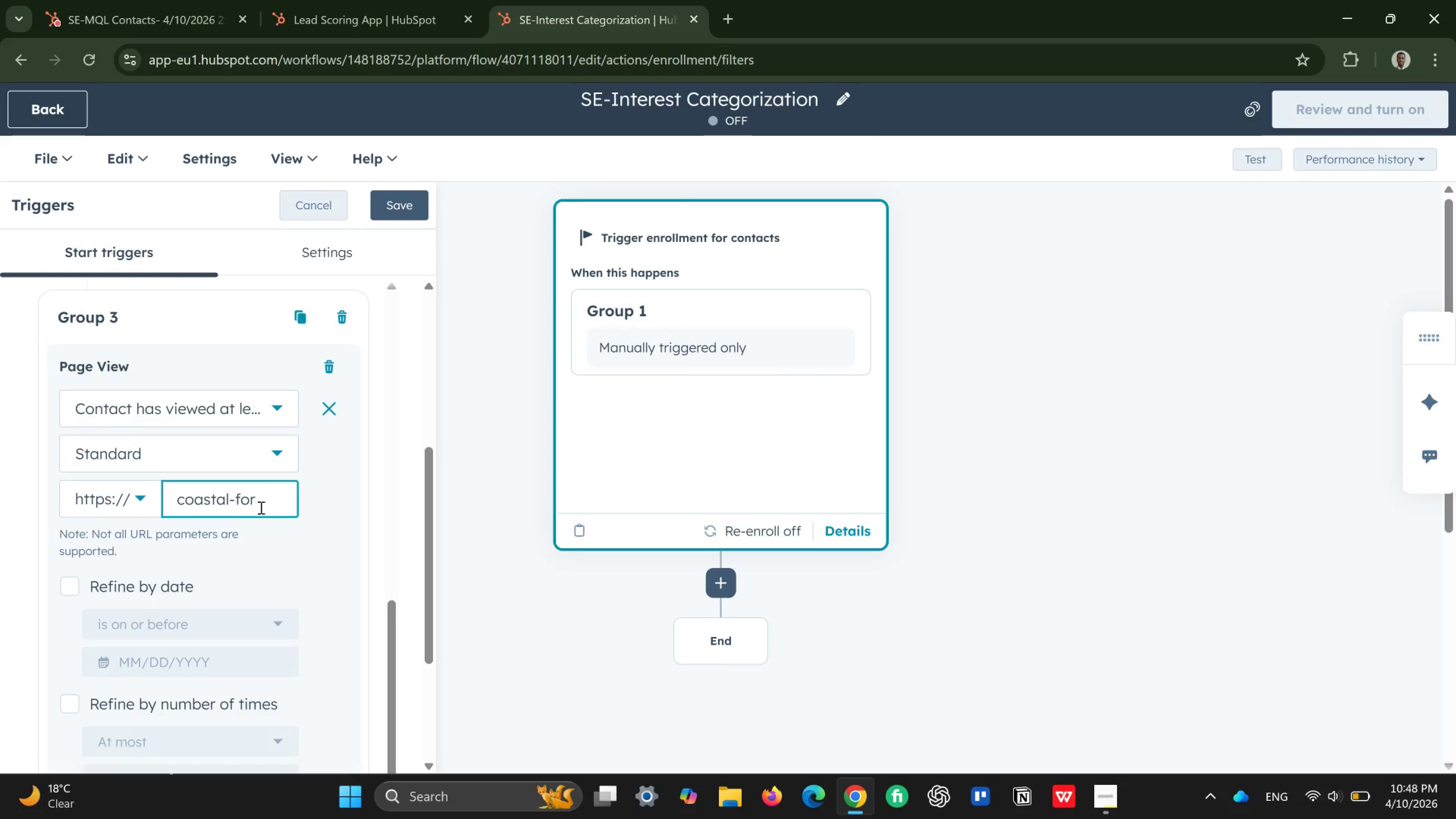 
type(aging)
 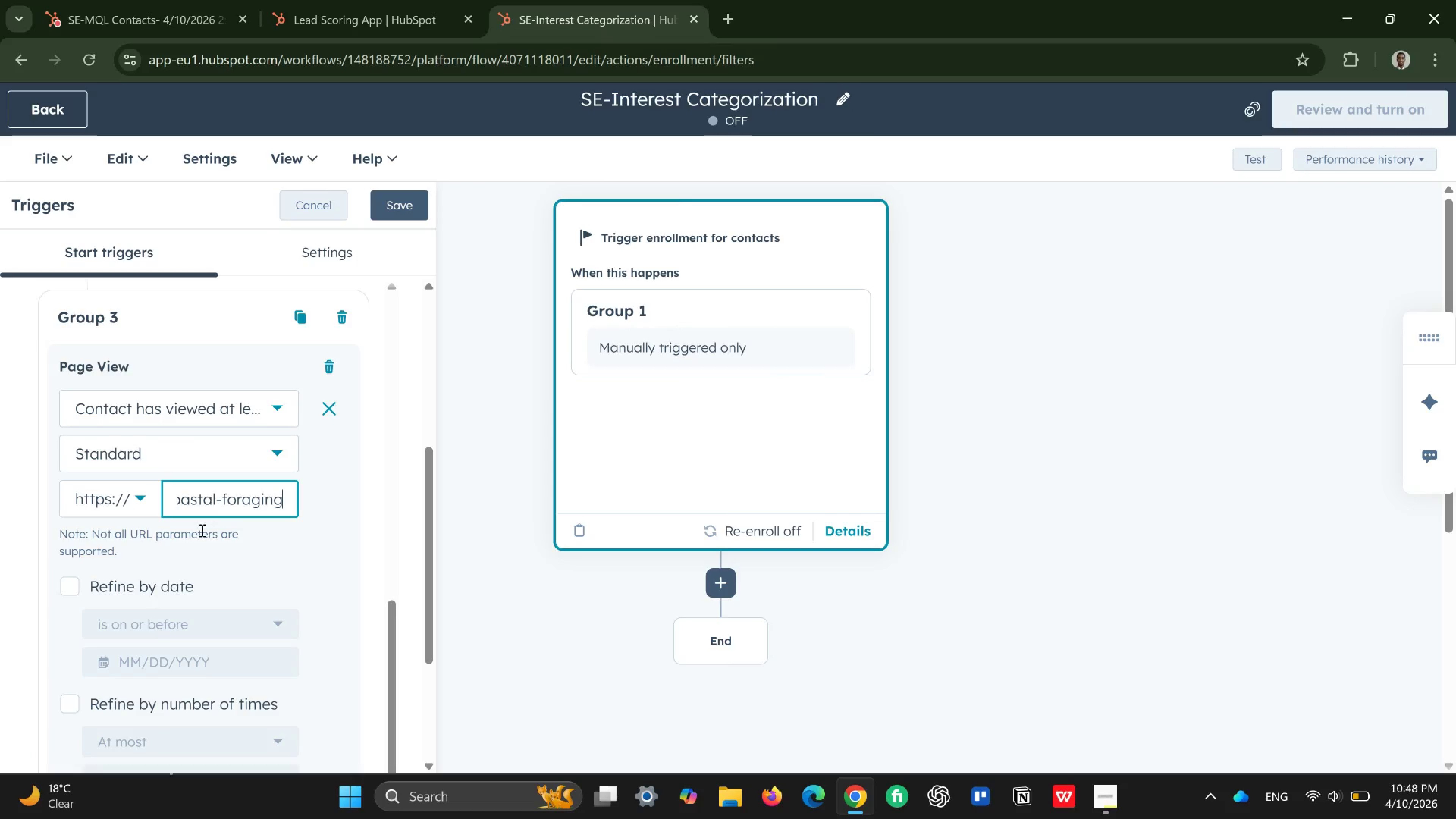 
scroll: coordinate [195, 550], scroll_direction: down, amount: 1.0
 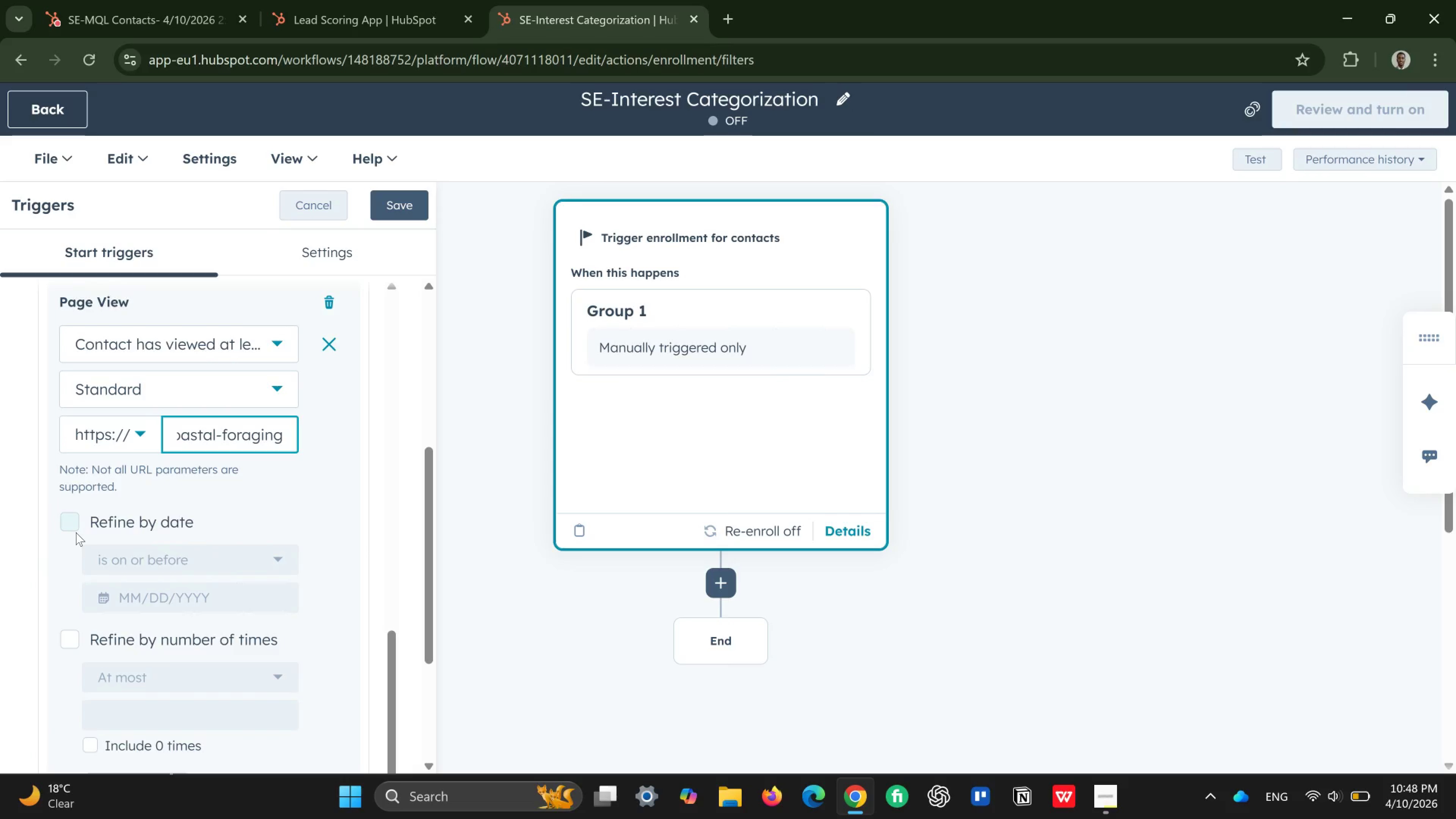 
left_click([76, 532])
 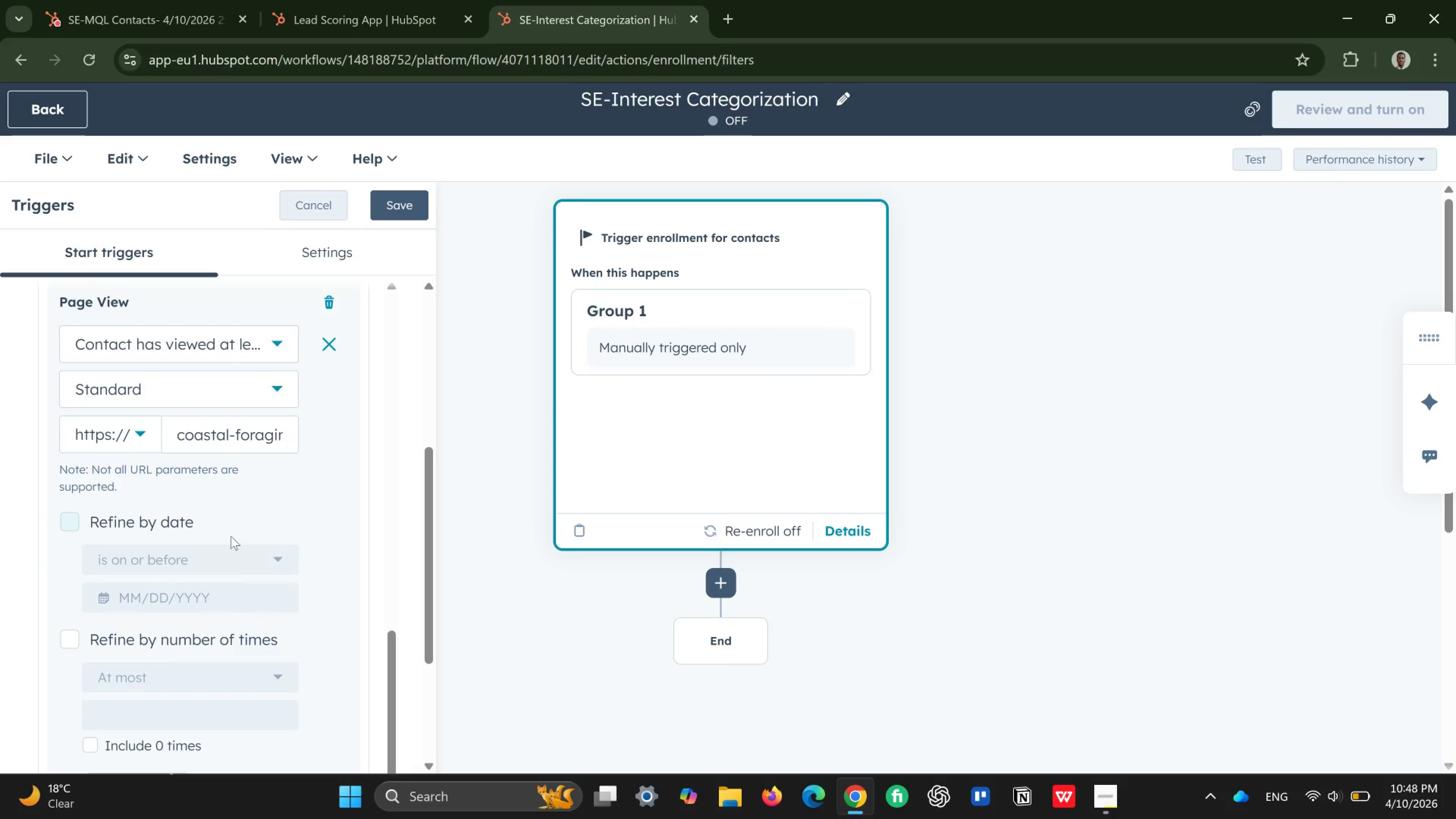 
scroll: coordinate [231, 536], scroll_direction: down, amount: 2.0
 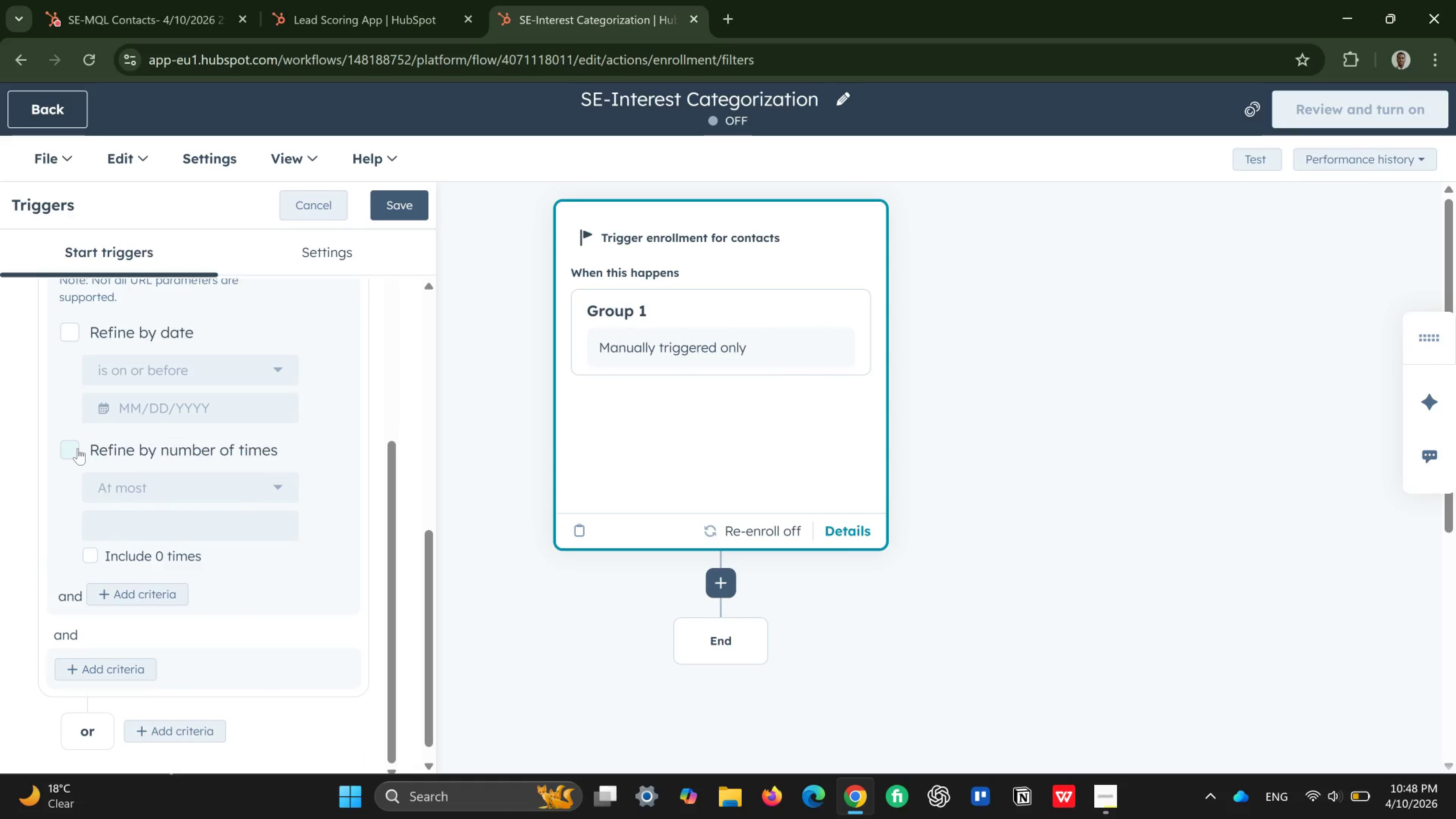 
left_click([77, 447])
 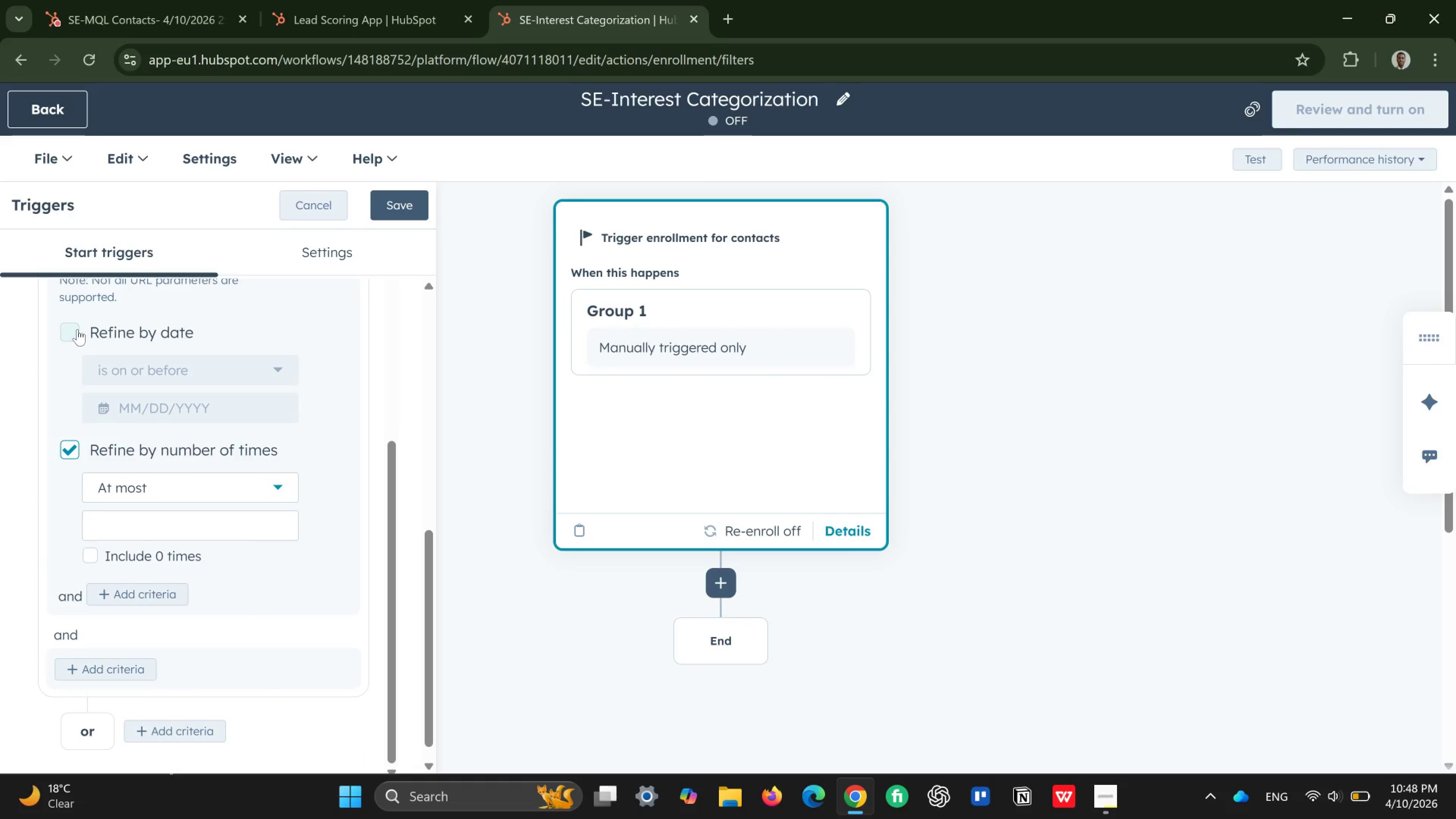 
left_click([75, 326])
 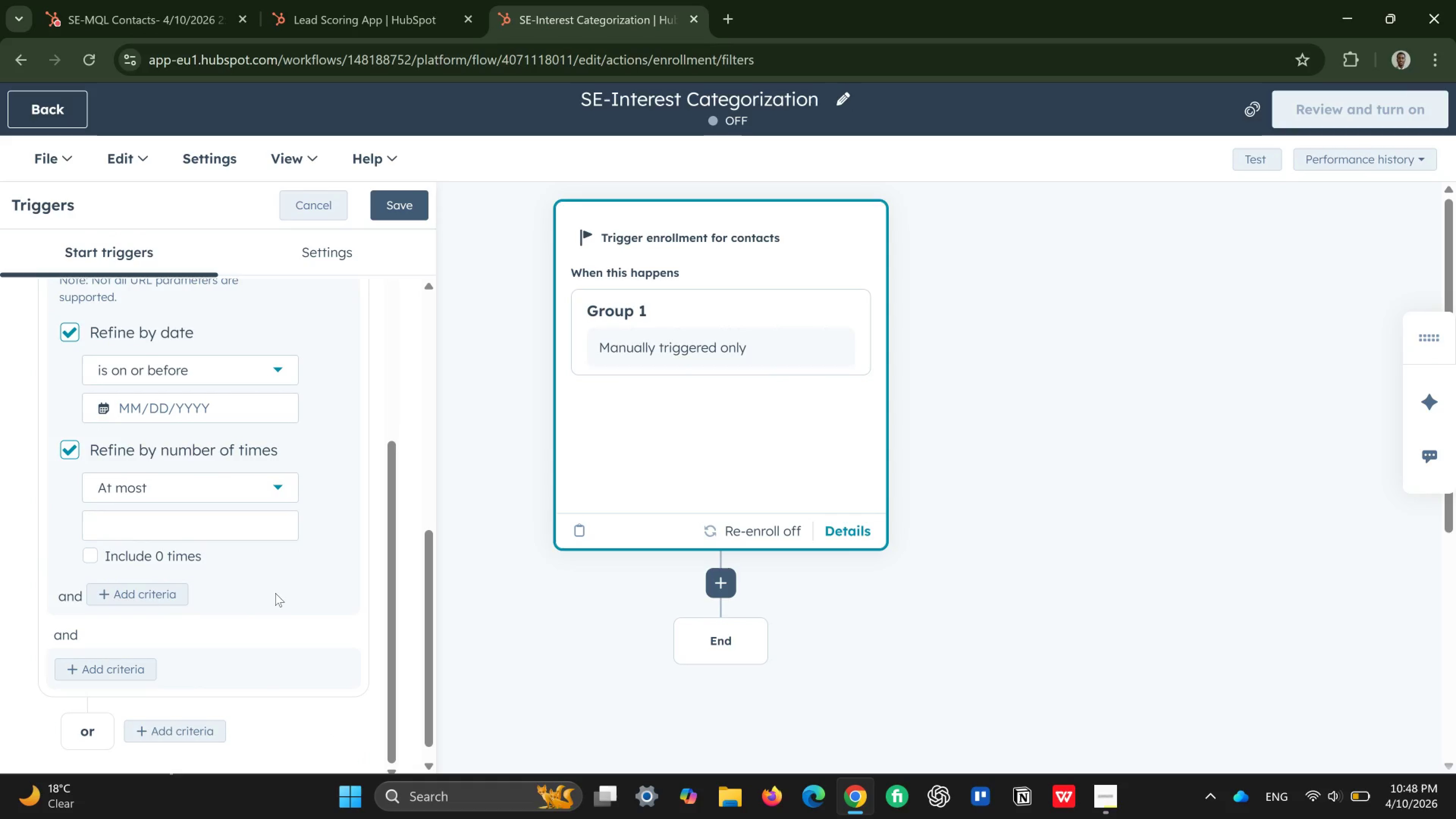 
scroll: coordinate [275, 593], scroll_direction: down, amount: 2.0
 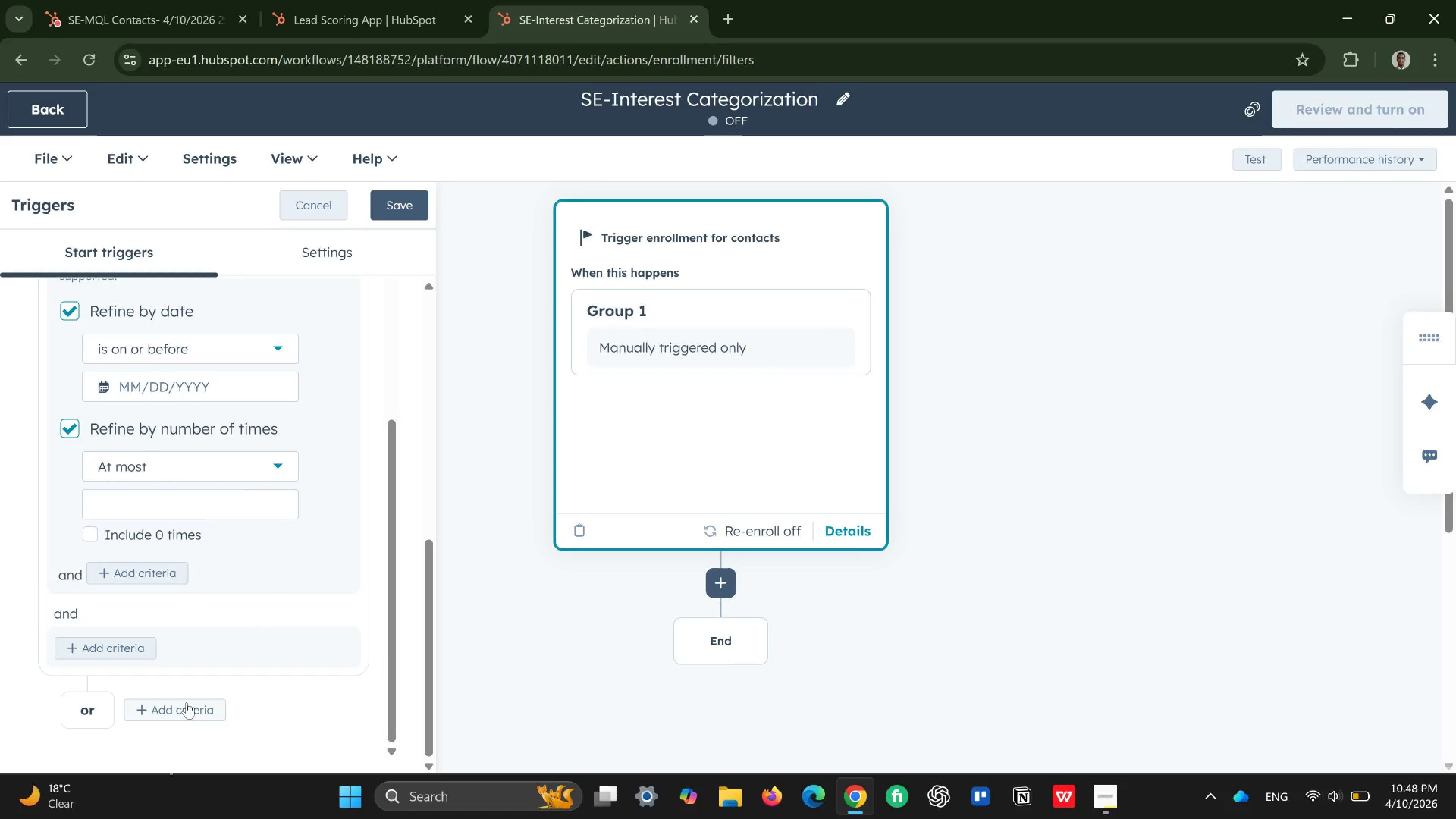 
left_click([187, 703])
 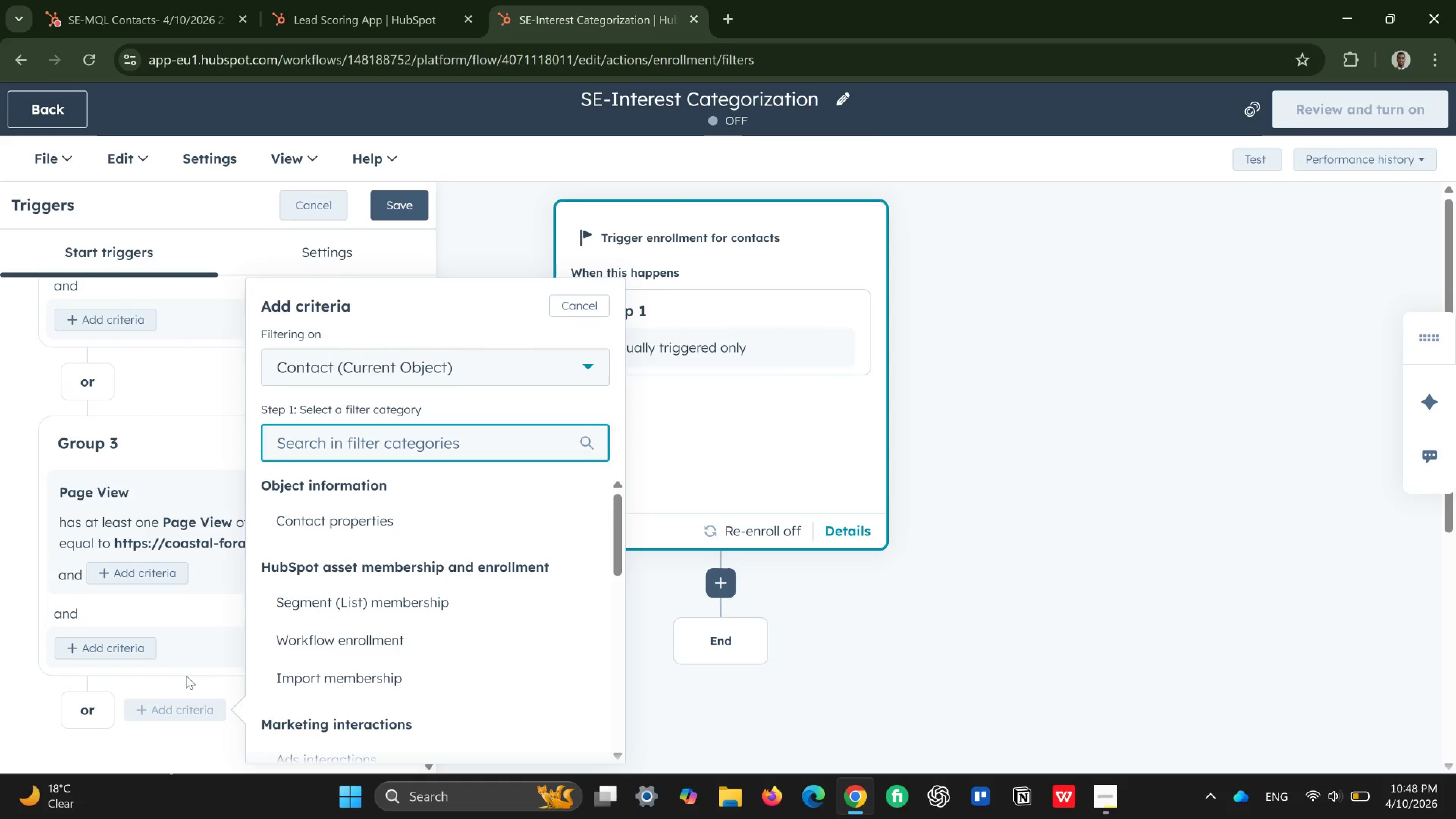 
left_click([348, 520])
 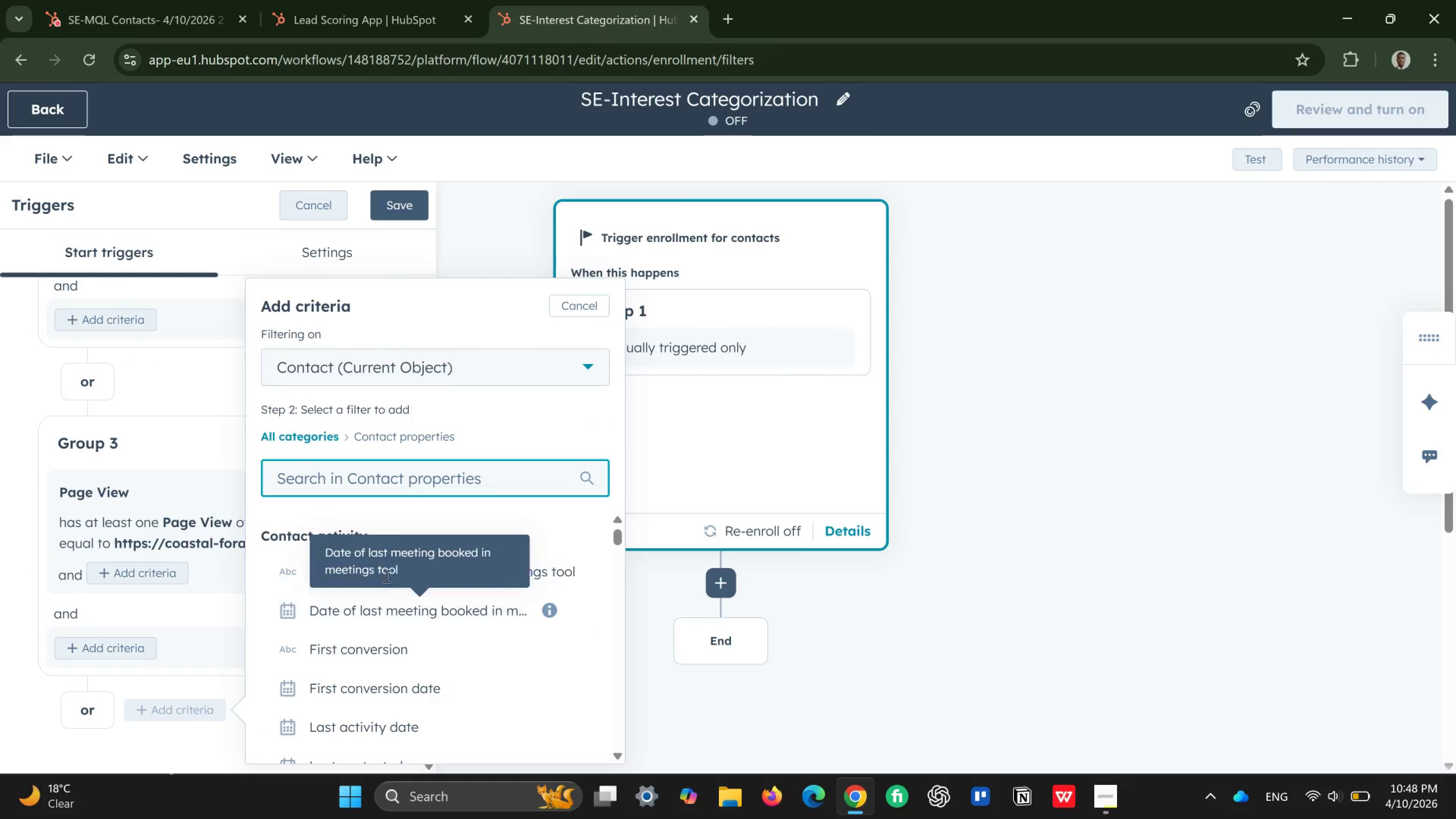 
type(se-)
 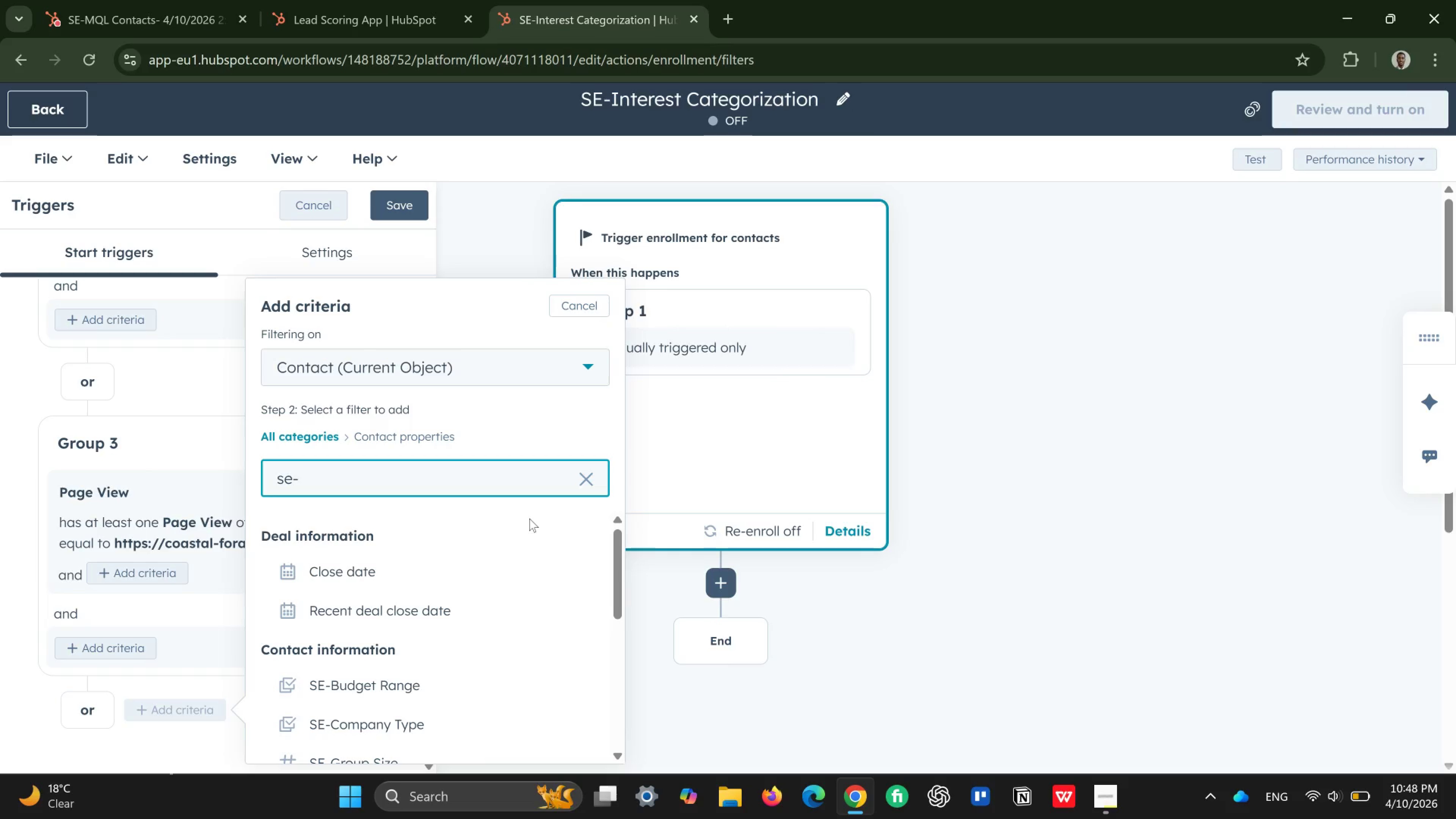 
wait(5.4)
 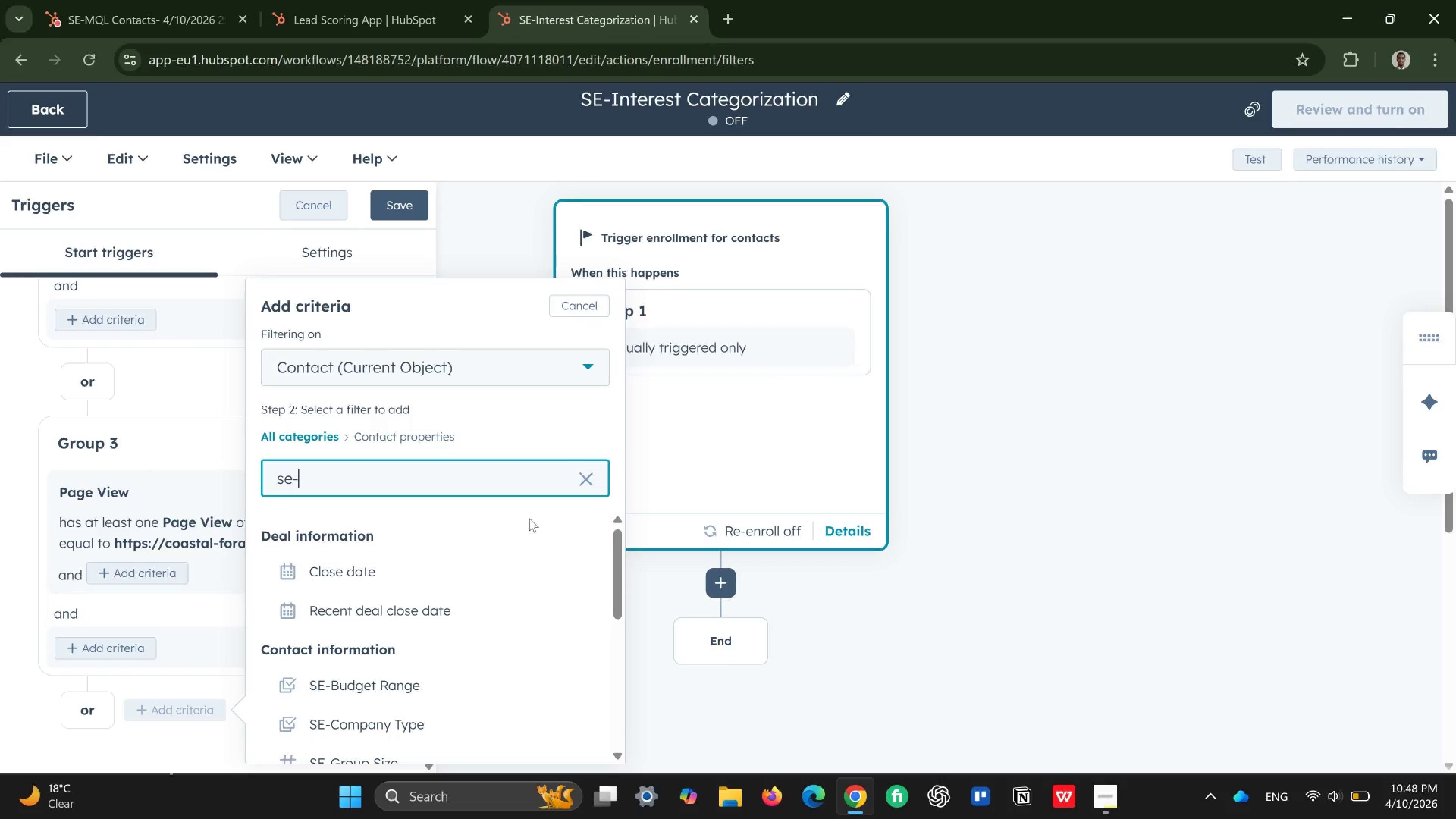 
key(I)
 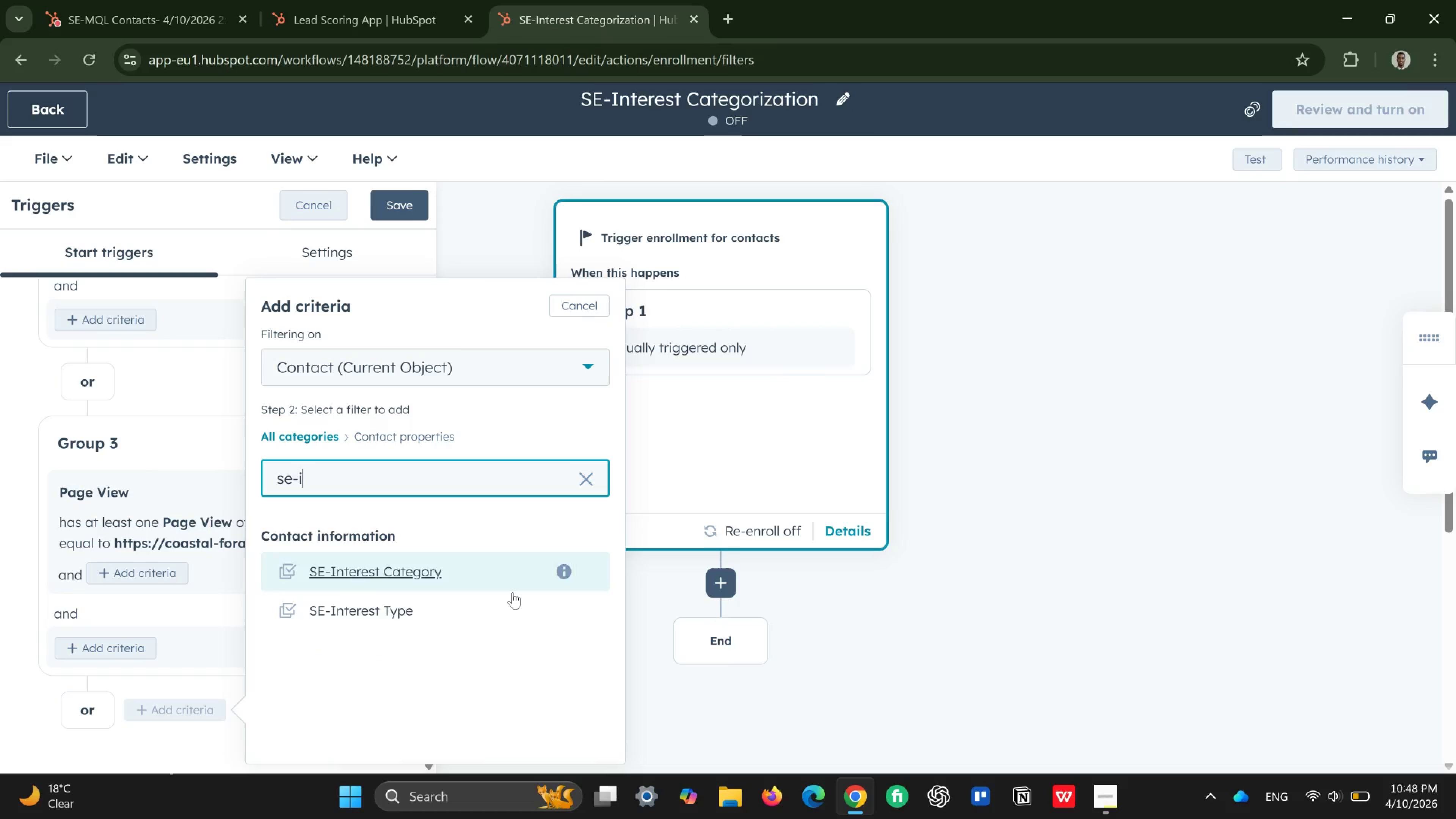 
left_click([497, 596])
 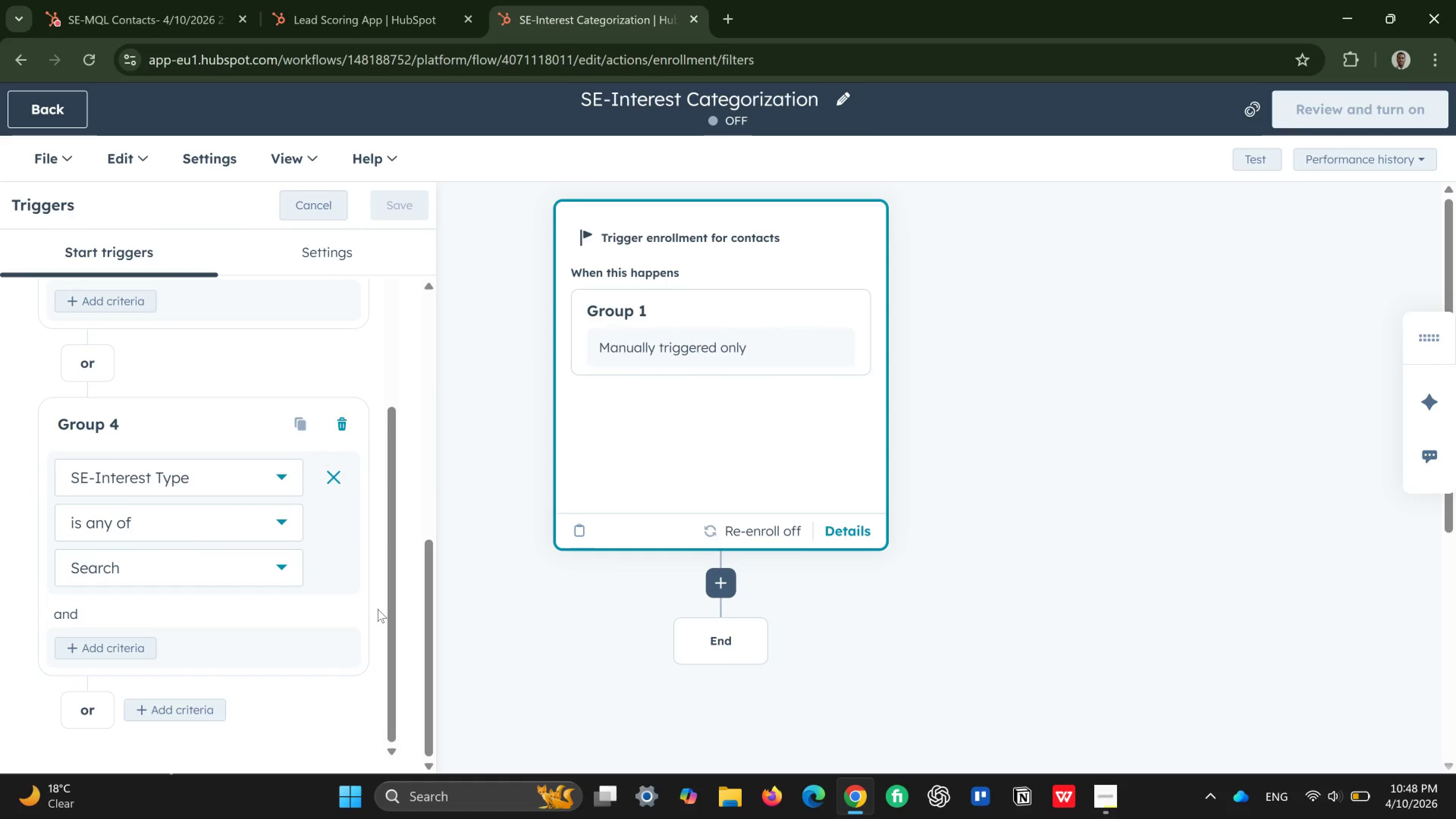 
left_click([262, 568])
 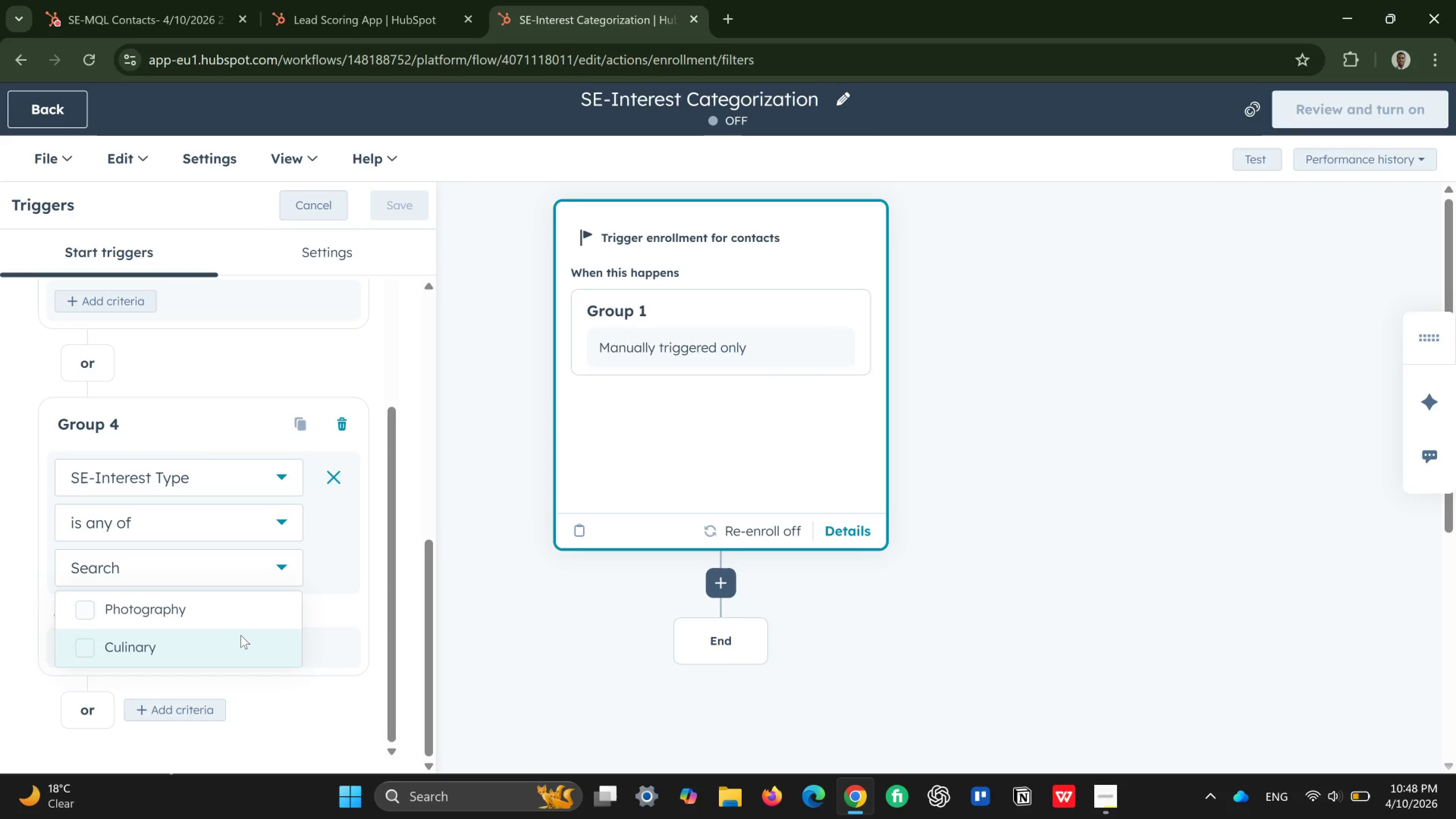 
left_click([241, 636])
 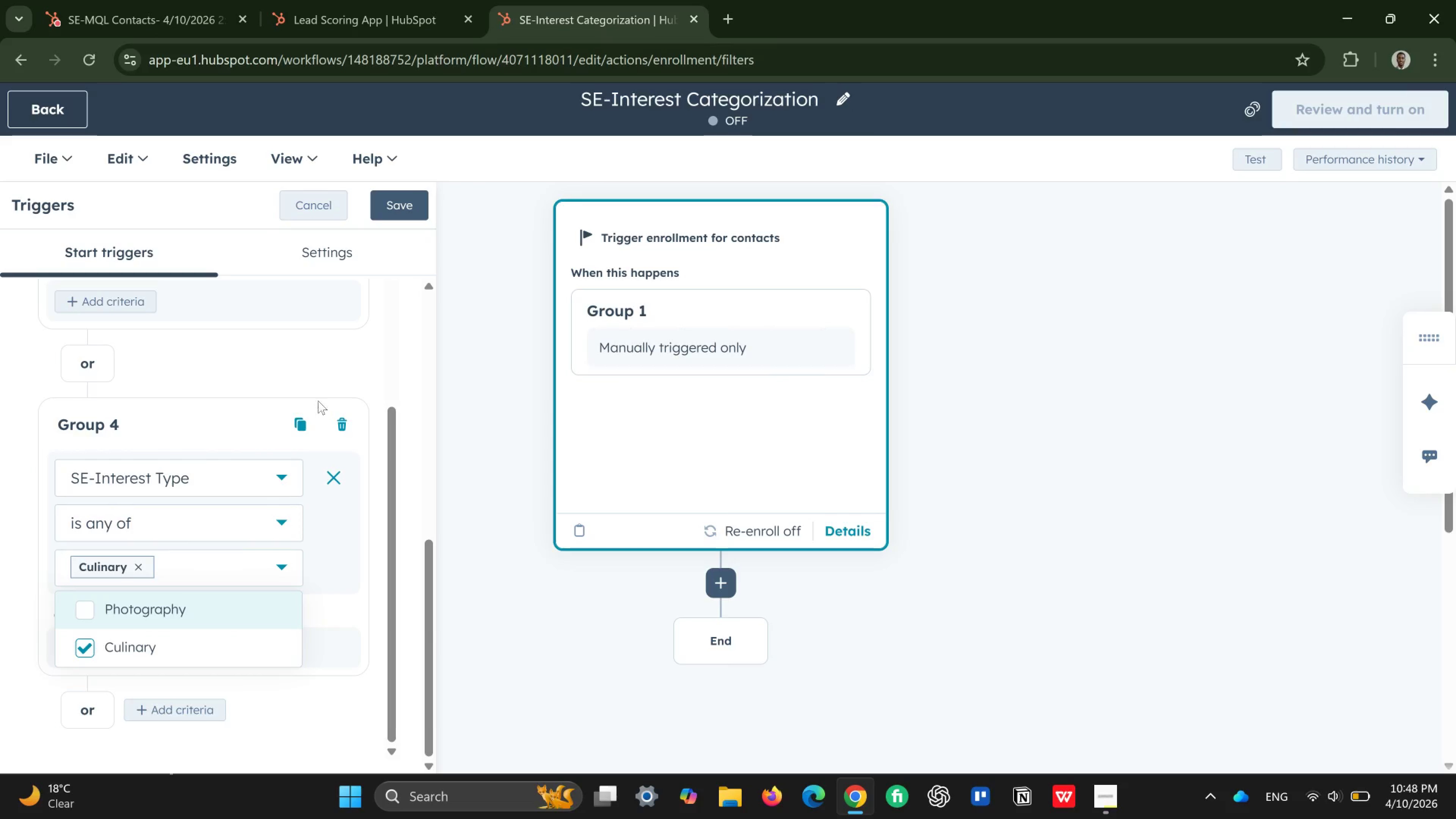 
wait(6.87)
 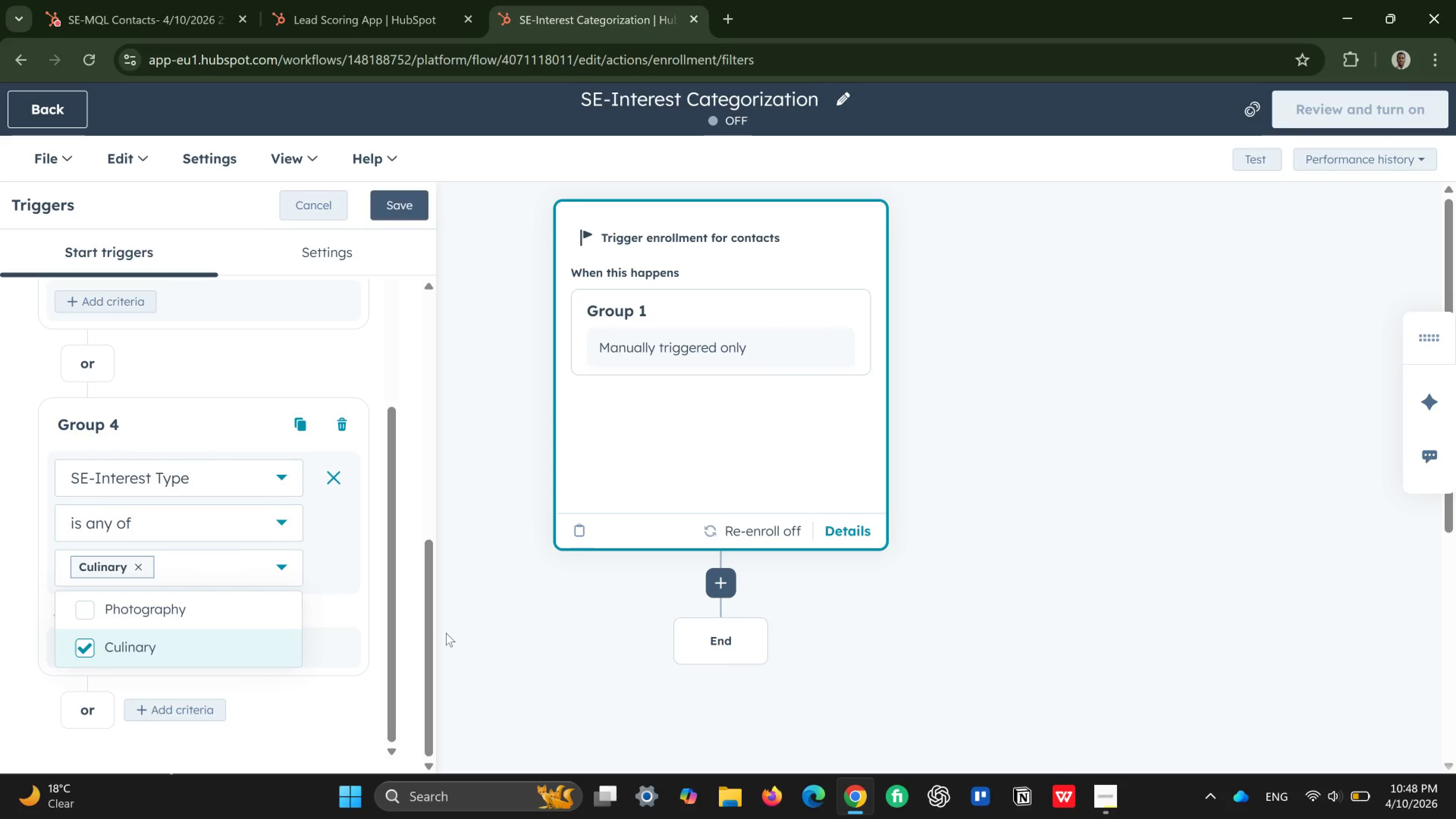 
left_click([421, 199])
 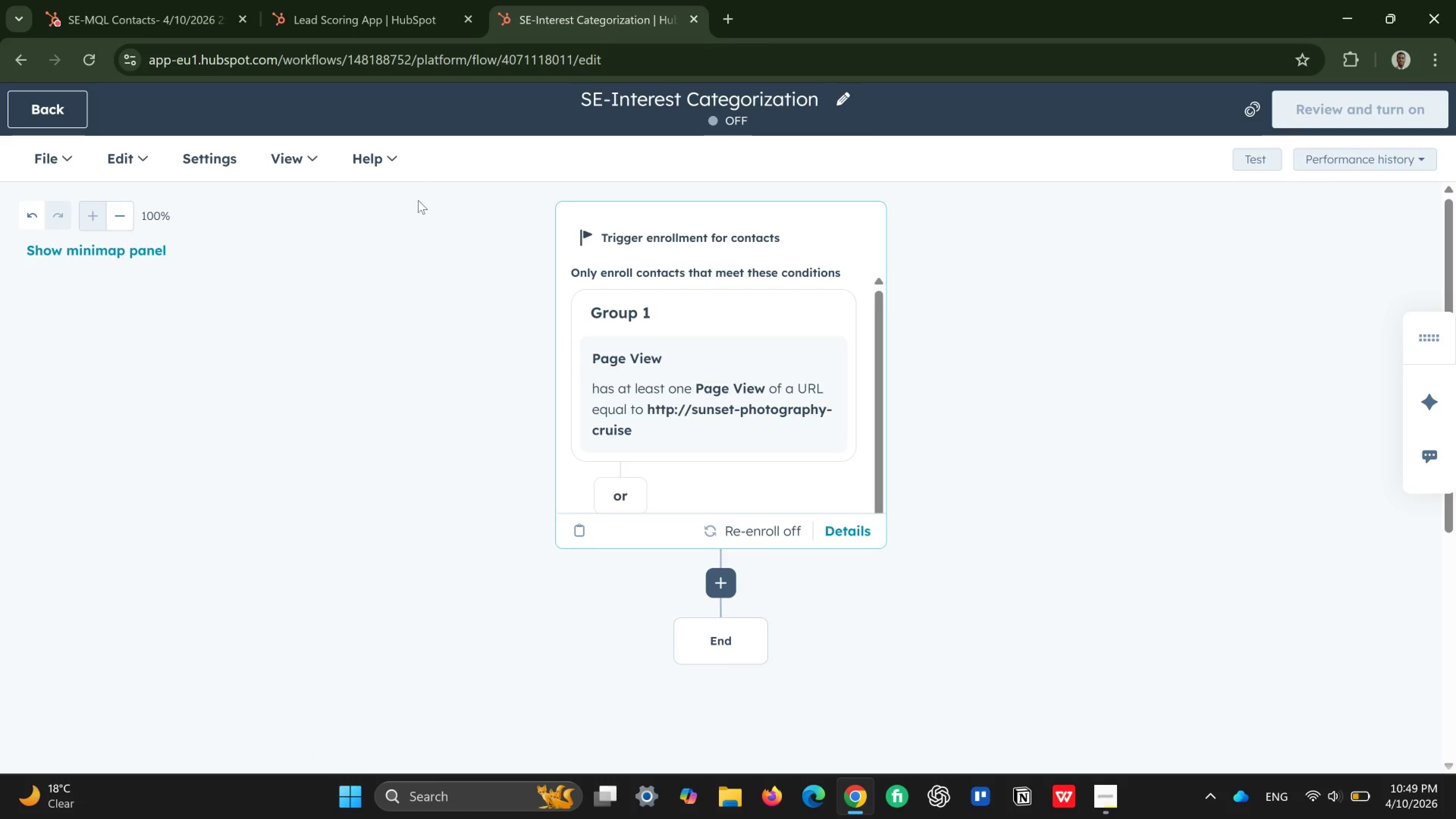 
wait(14.18)
 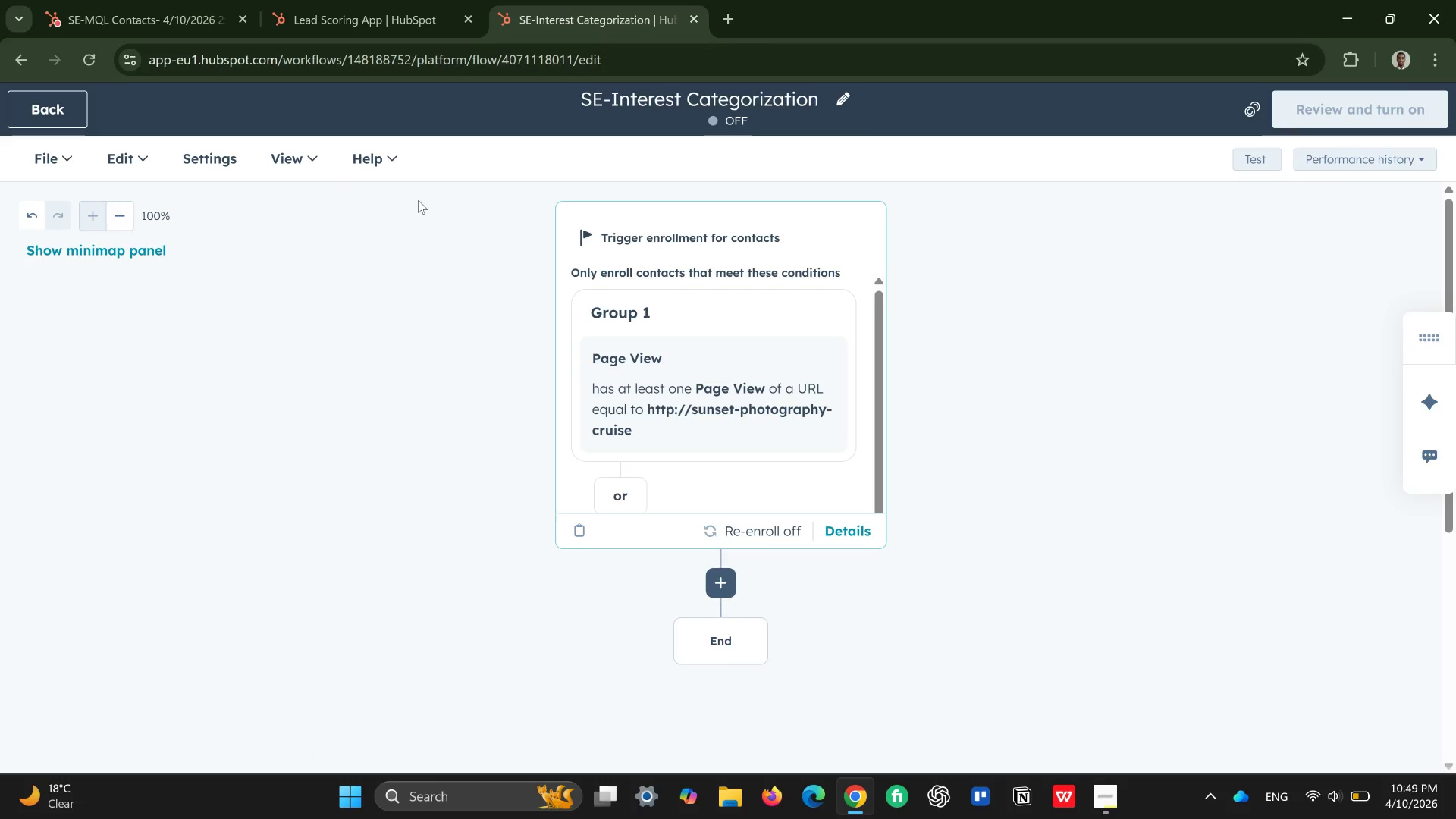 
scroll: coordinate [347, 304], scroll_direction: down, amount: 3.0
 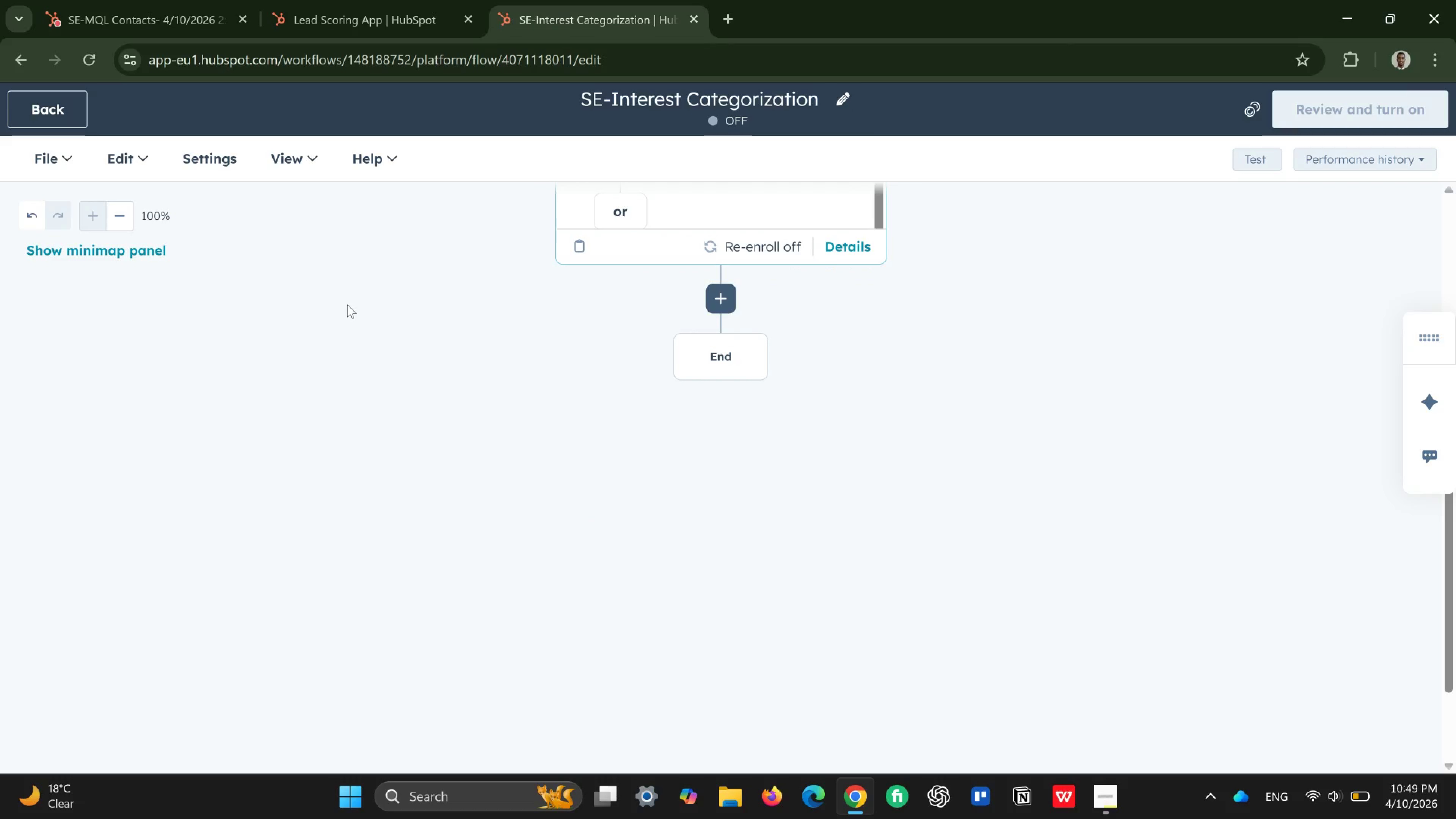 
scroll: coordinate [347, 304], scroll_direction: up, amount: 3.0
 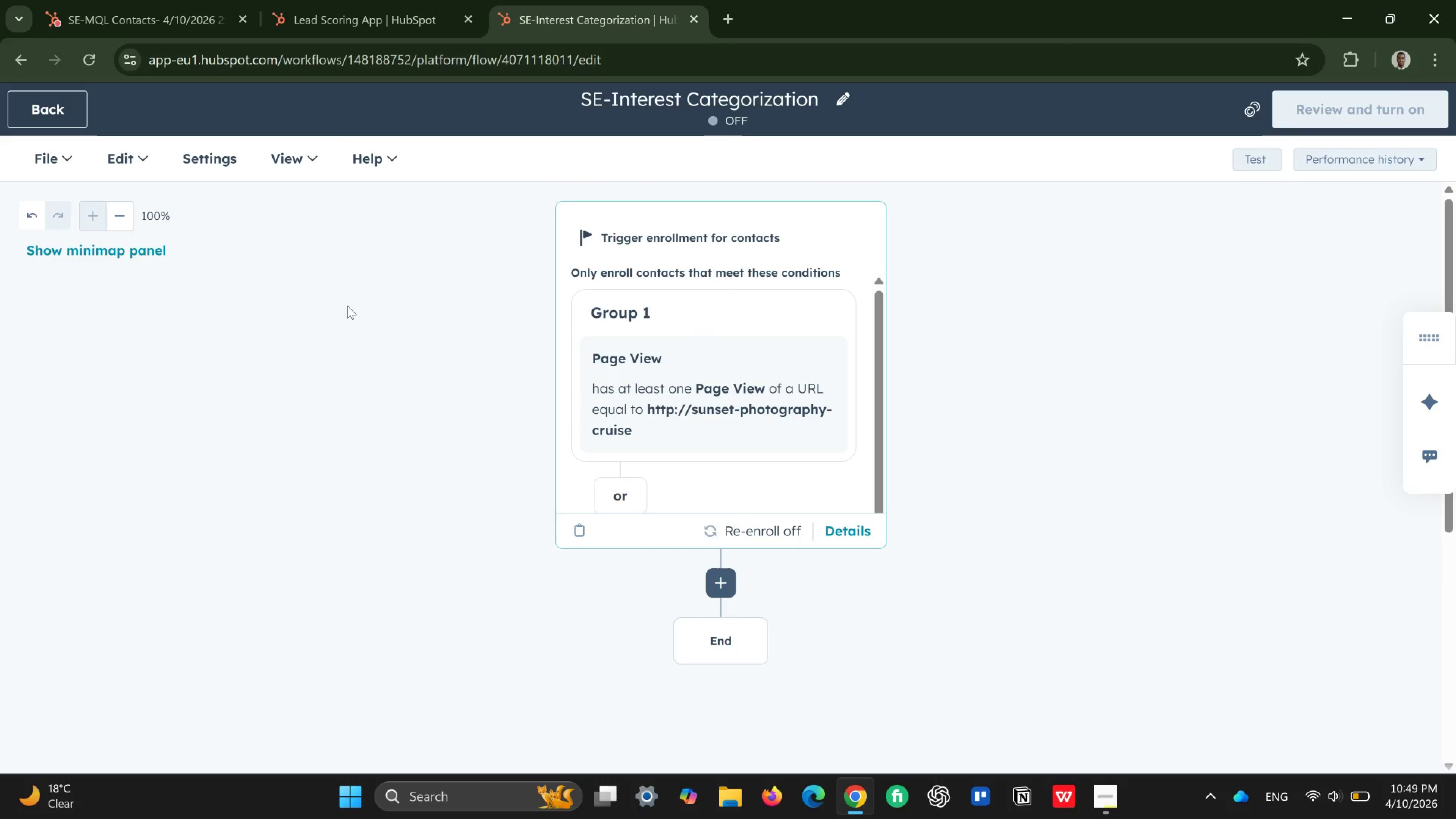 
wait(8.27)
 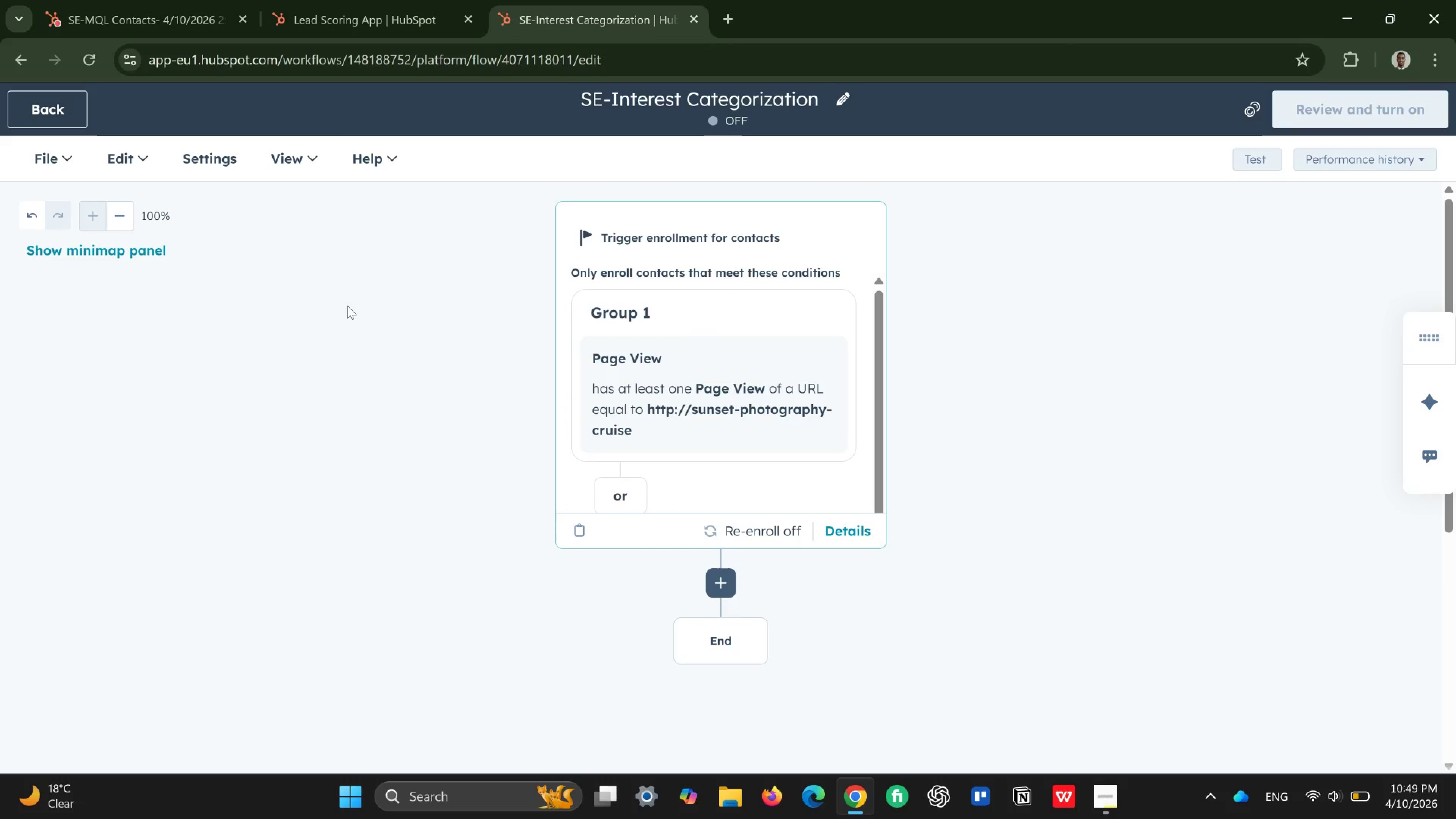 
left_click([769, 389])
 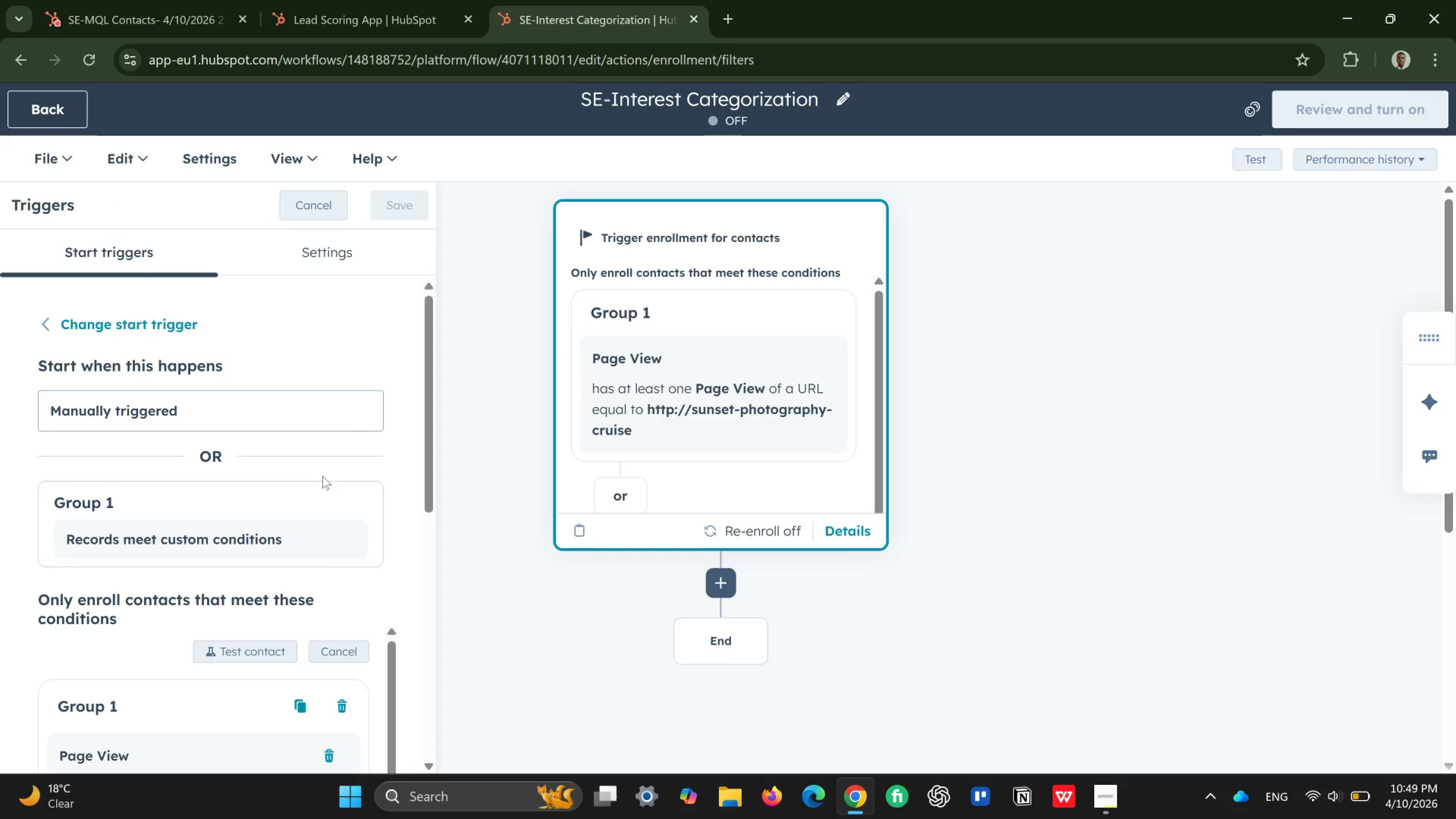 
scroll: coordinate [267, 533], scroll_direction: down, amount: 14.0
 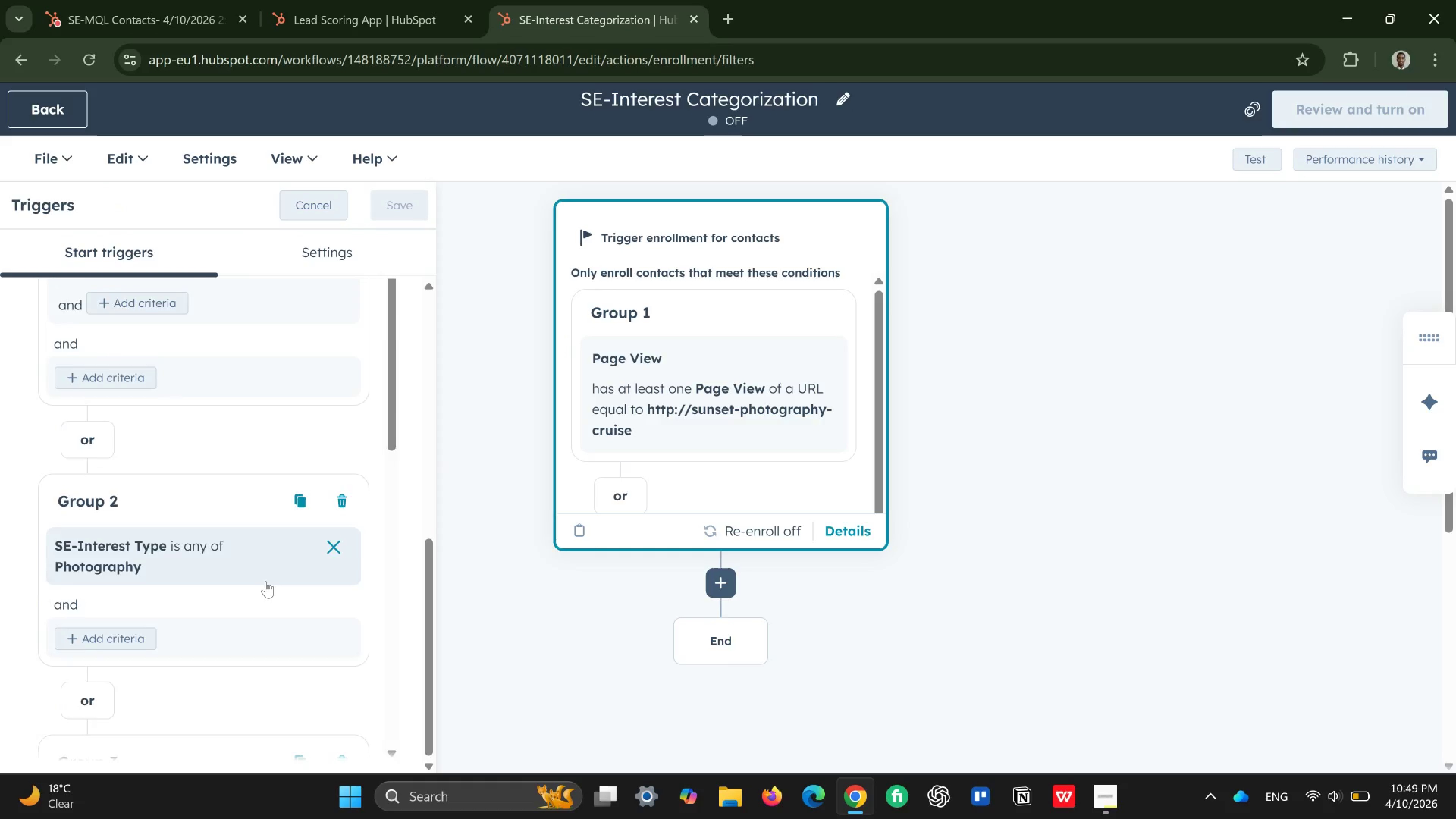 
scroll: coordinate [246, 542], scroll_direction: up, amount: 14.0
 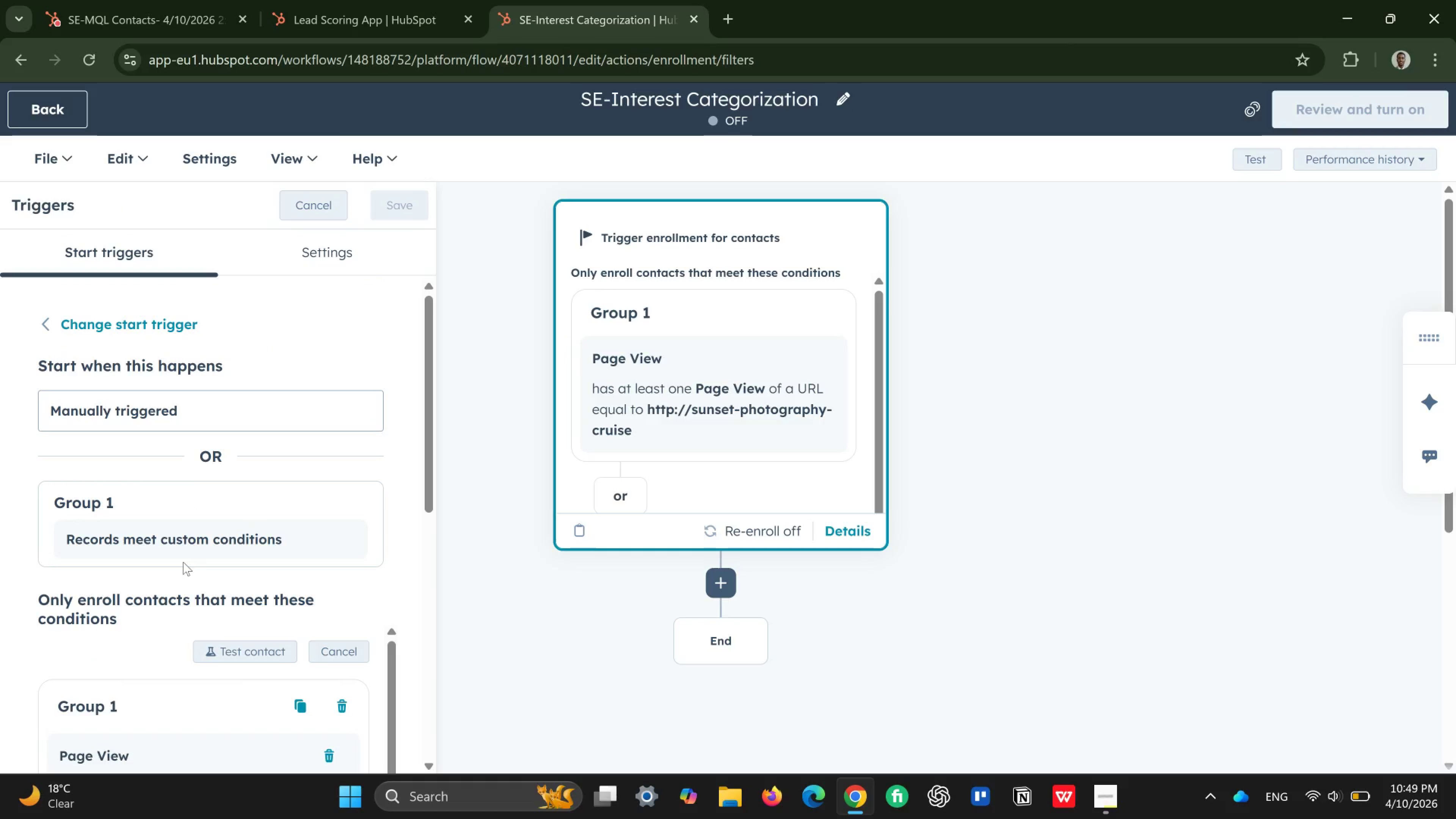 
scroll: coordinate [266, 632], scroll_direction: down, amount: 16.0
 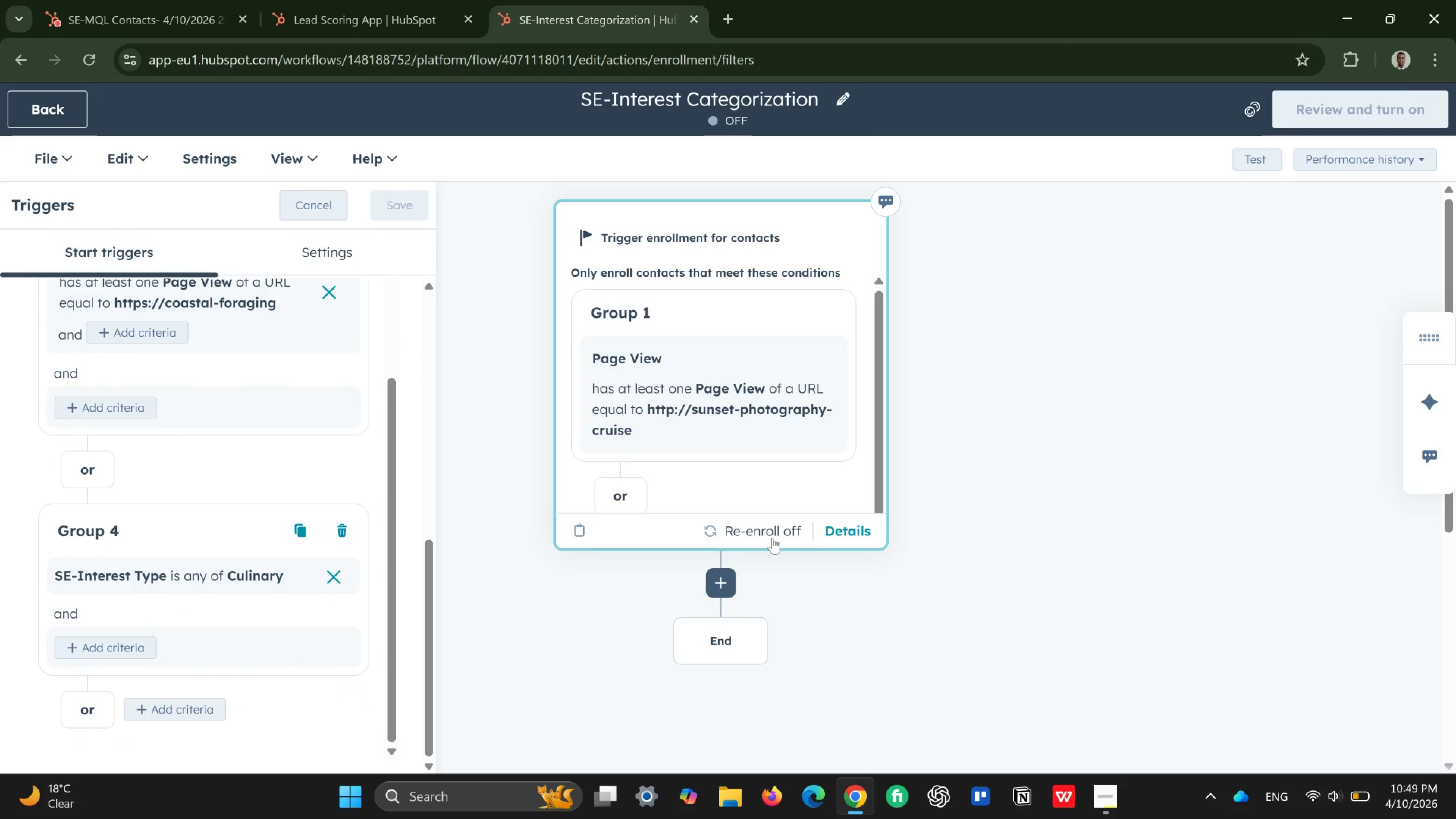 
wait(7.84)
 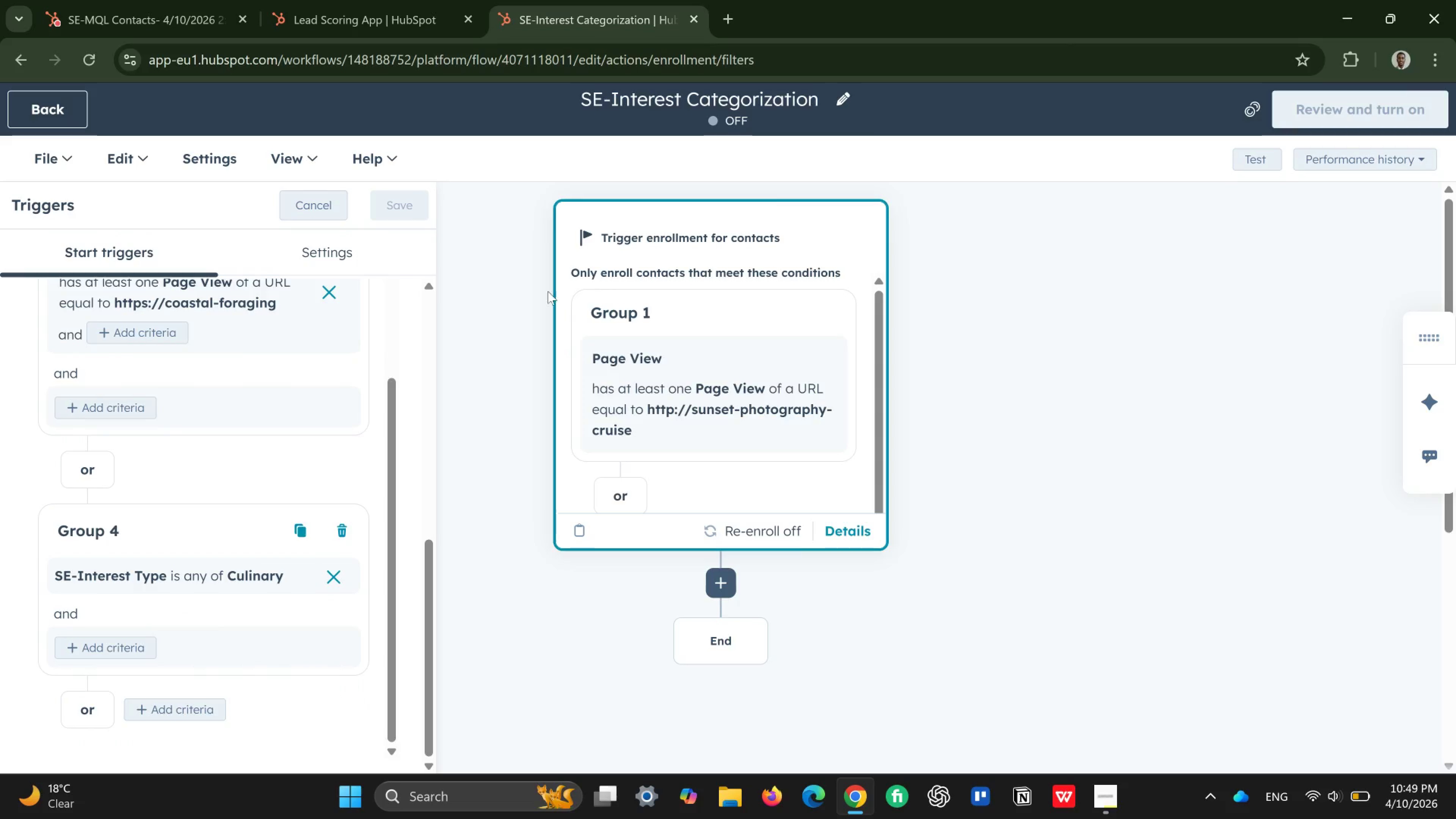 
left_click([717, 522])
 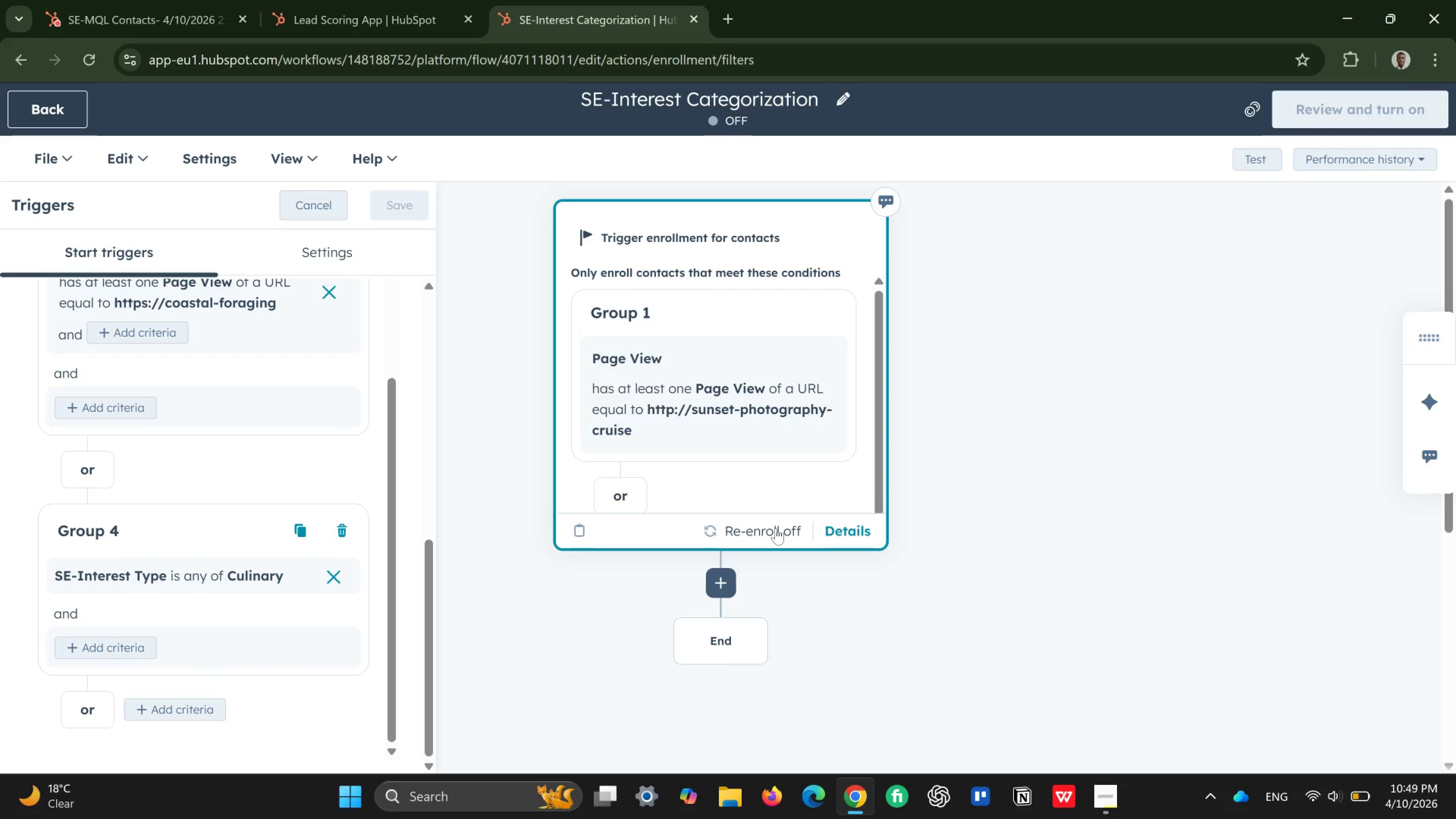 
left_click([776, 528])
 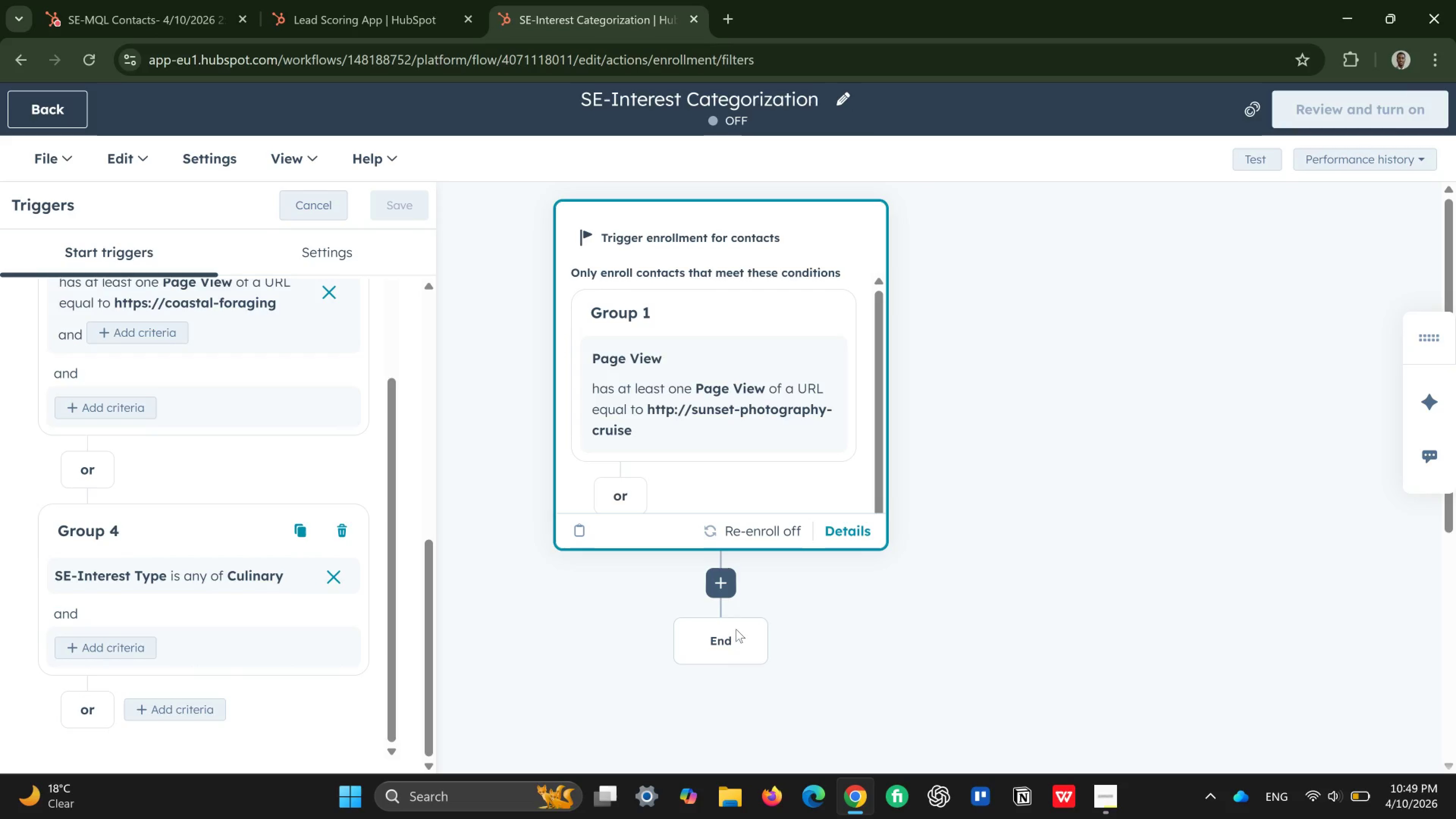 
left_click([725, 590])
 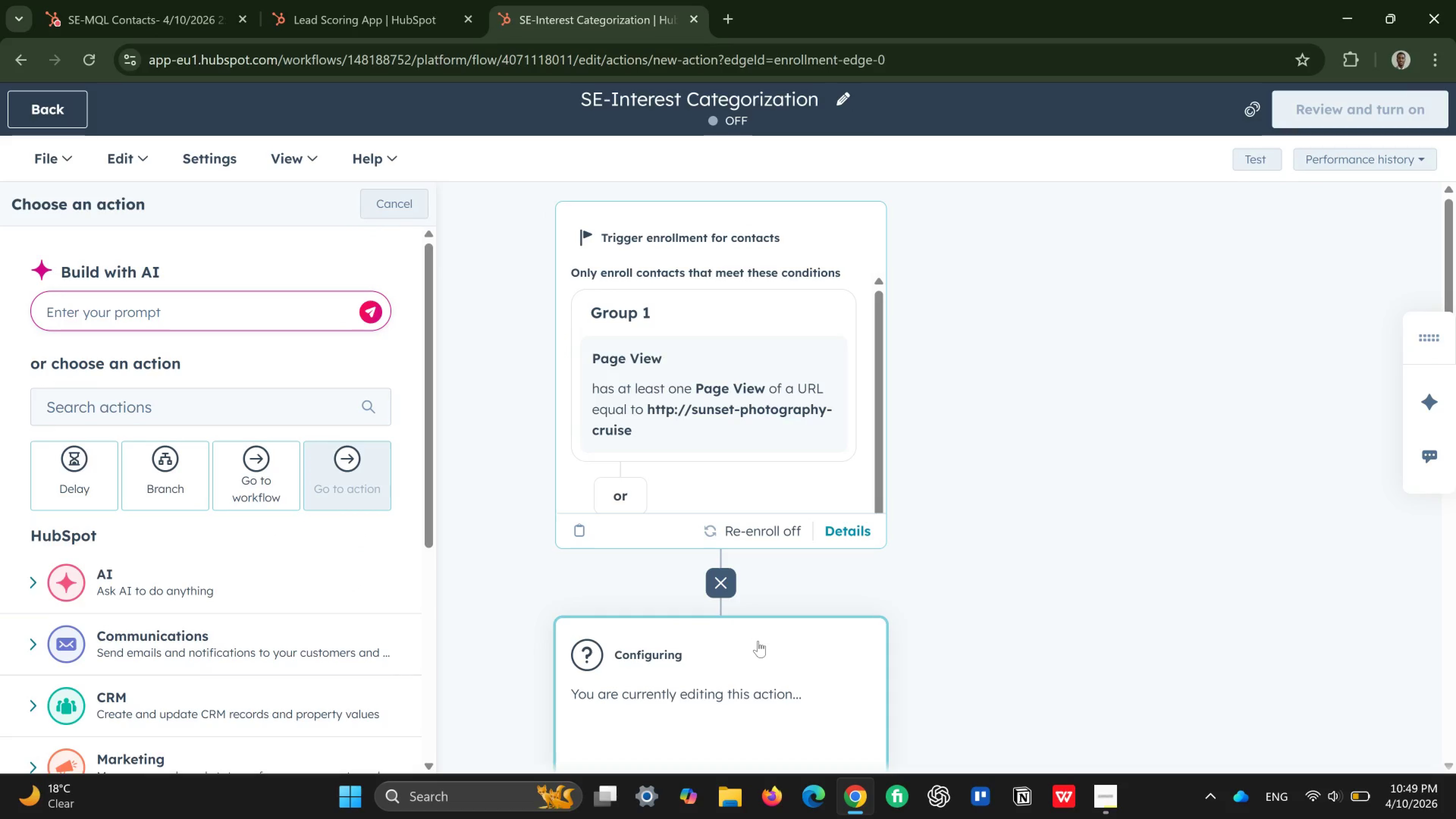 
scroll: coordinate [758, 644], scroll_direction: down, amount: 4.0
 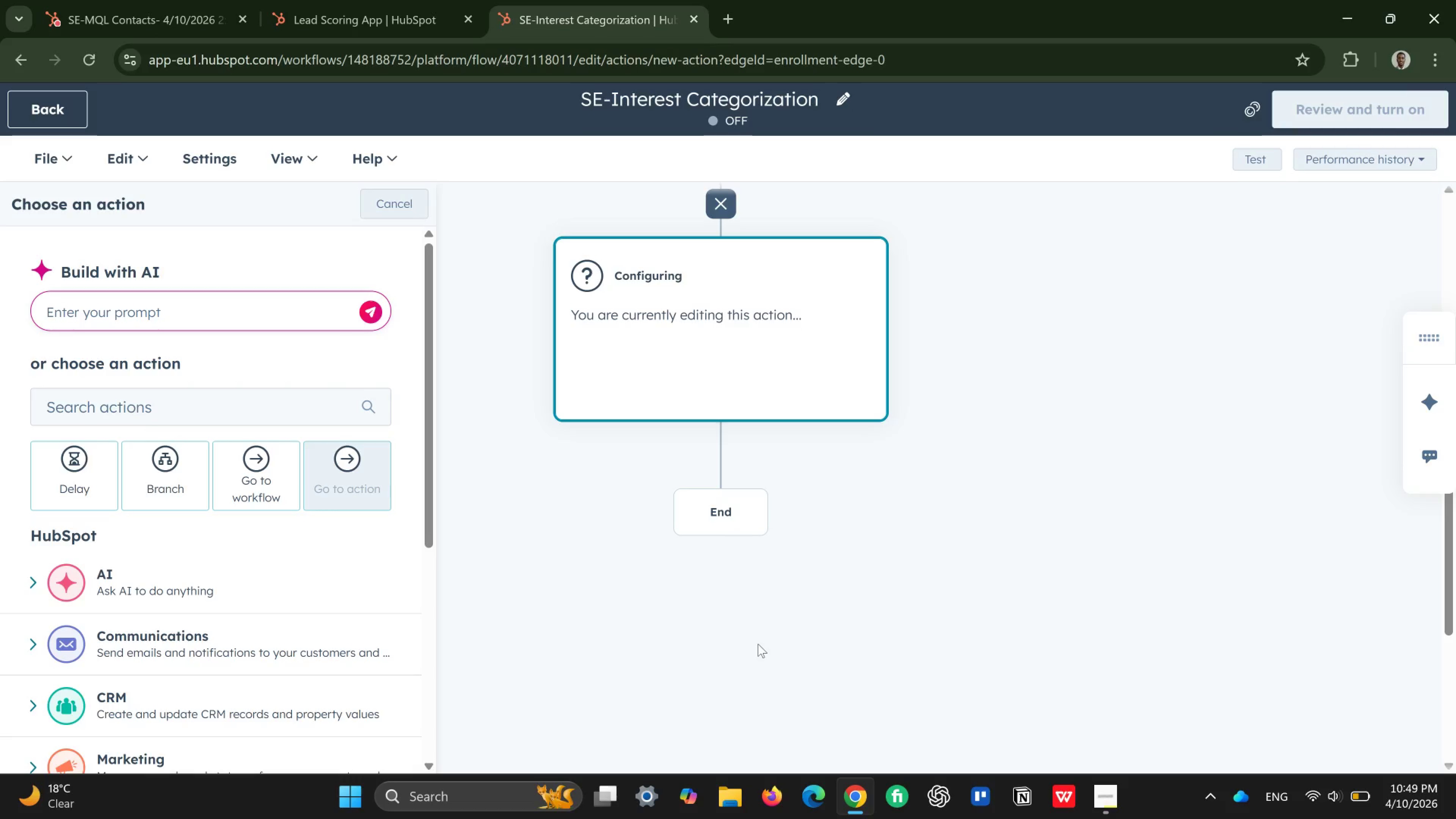 
wait(8.79)
 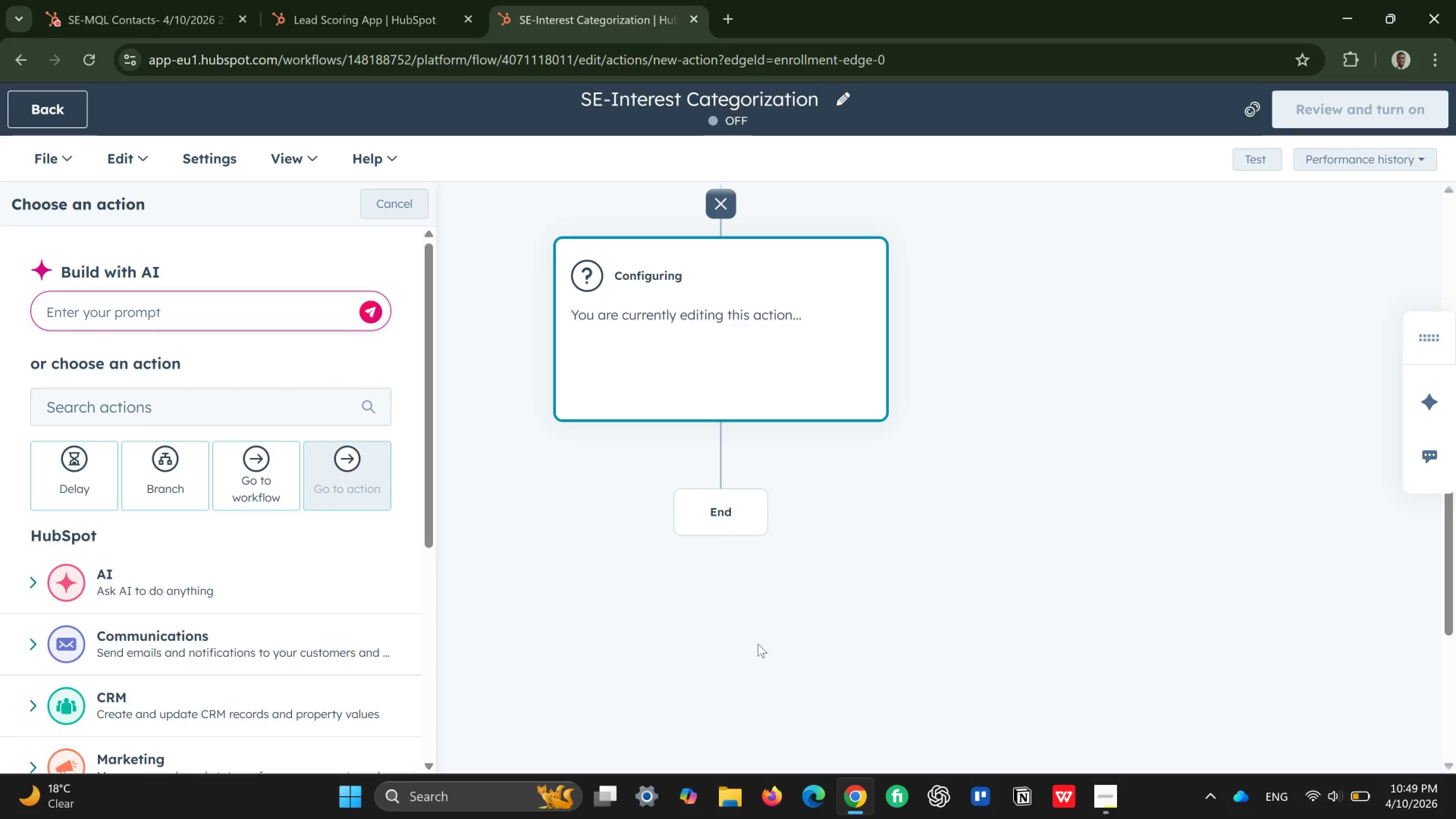 
scroll: coordinate [848, 603], scroll_direction: up, amount: 2.0
 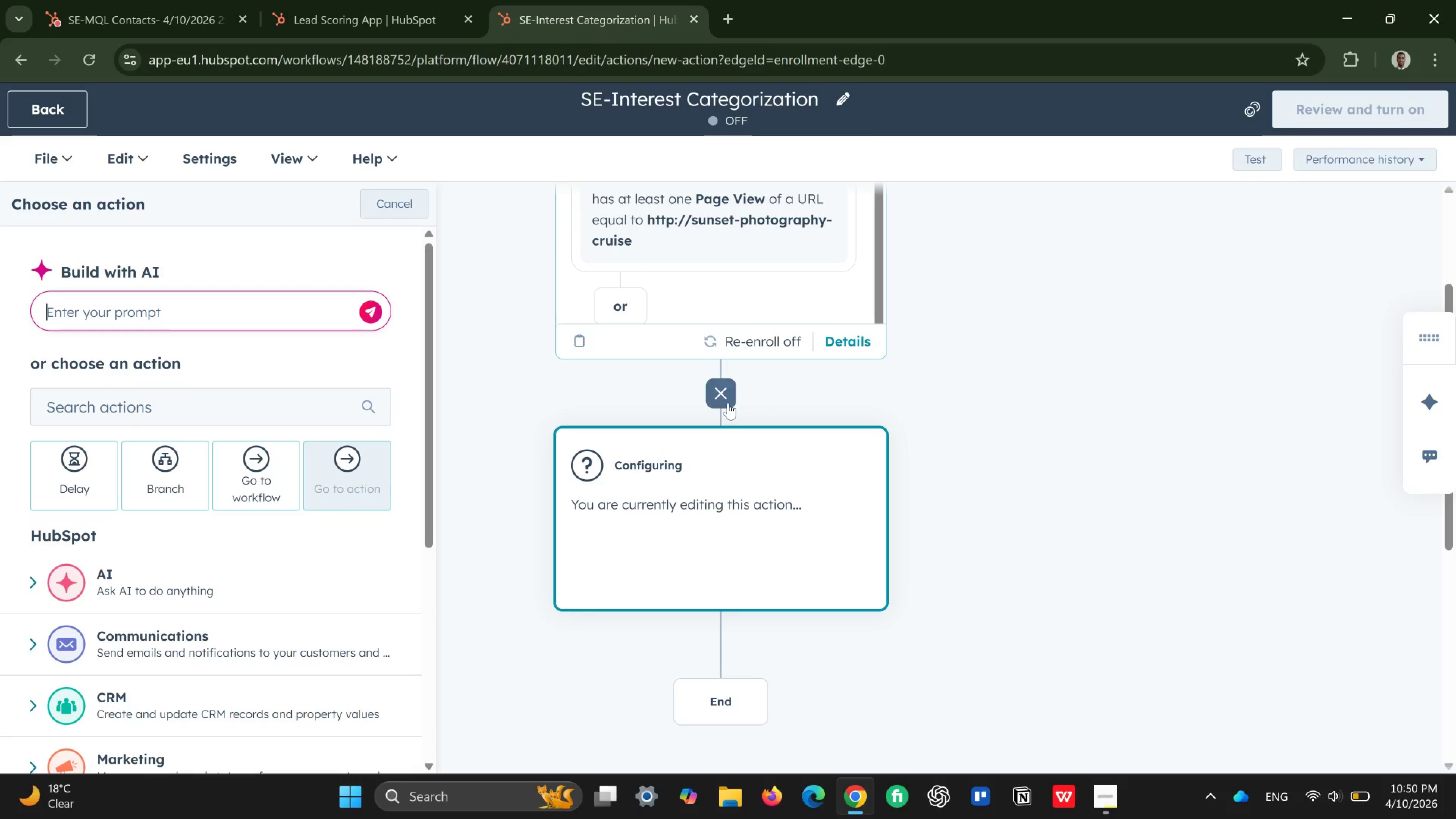 
left_click([724, 392])
 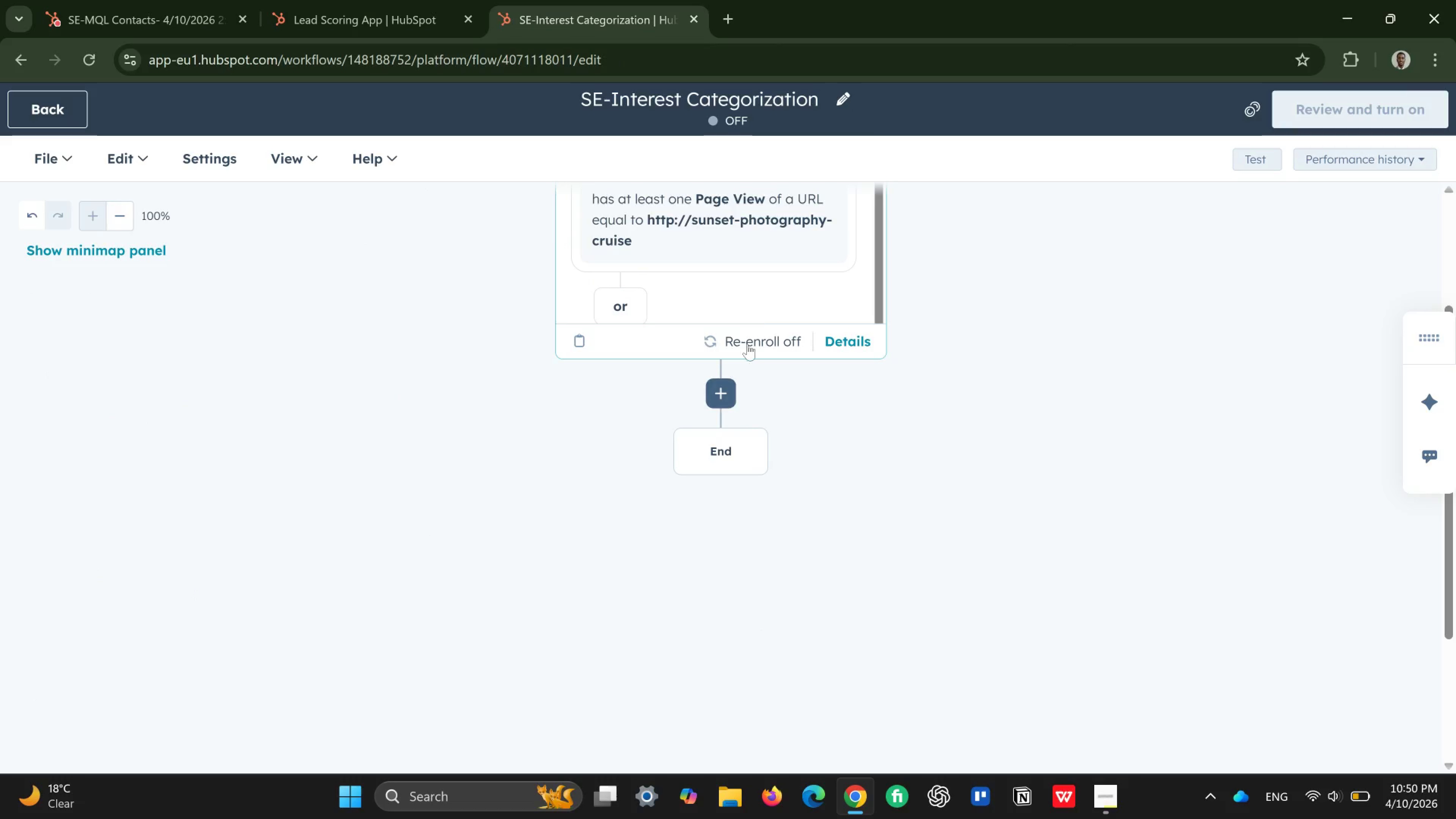 
left_click([755, 284])
 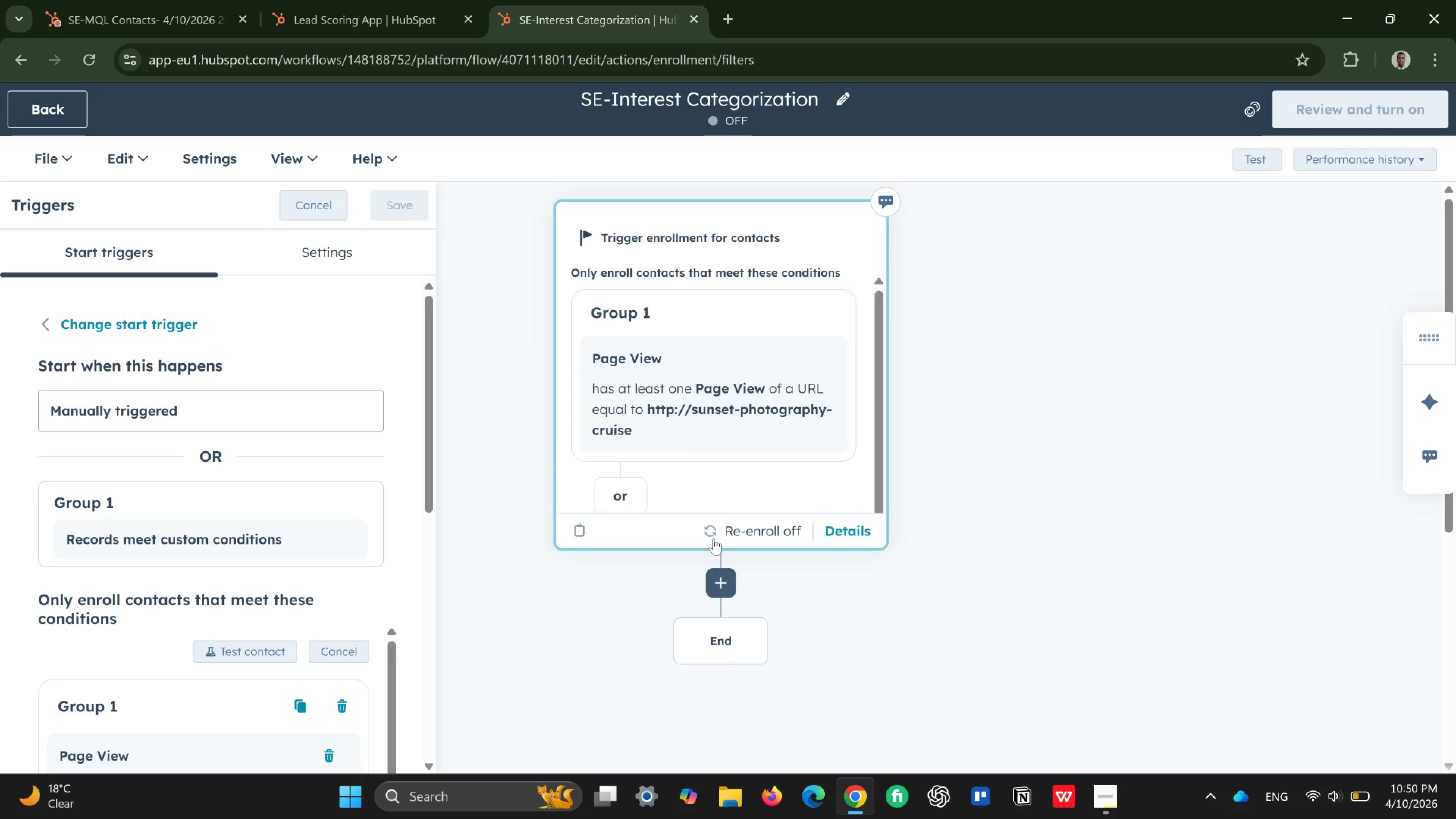 
left_click([718, 585])
 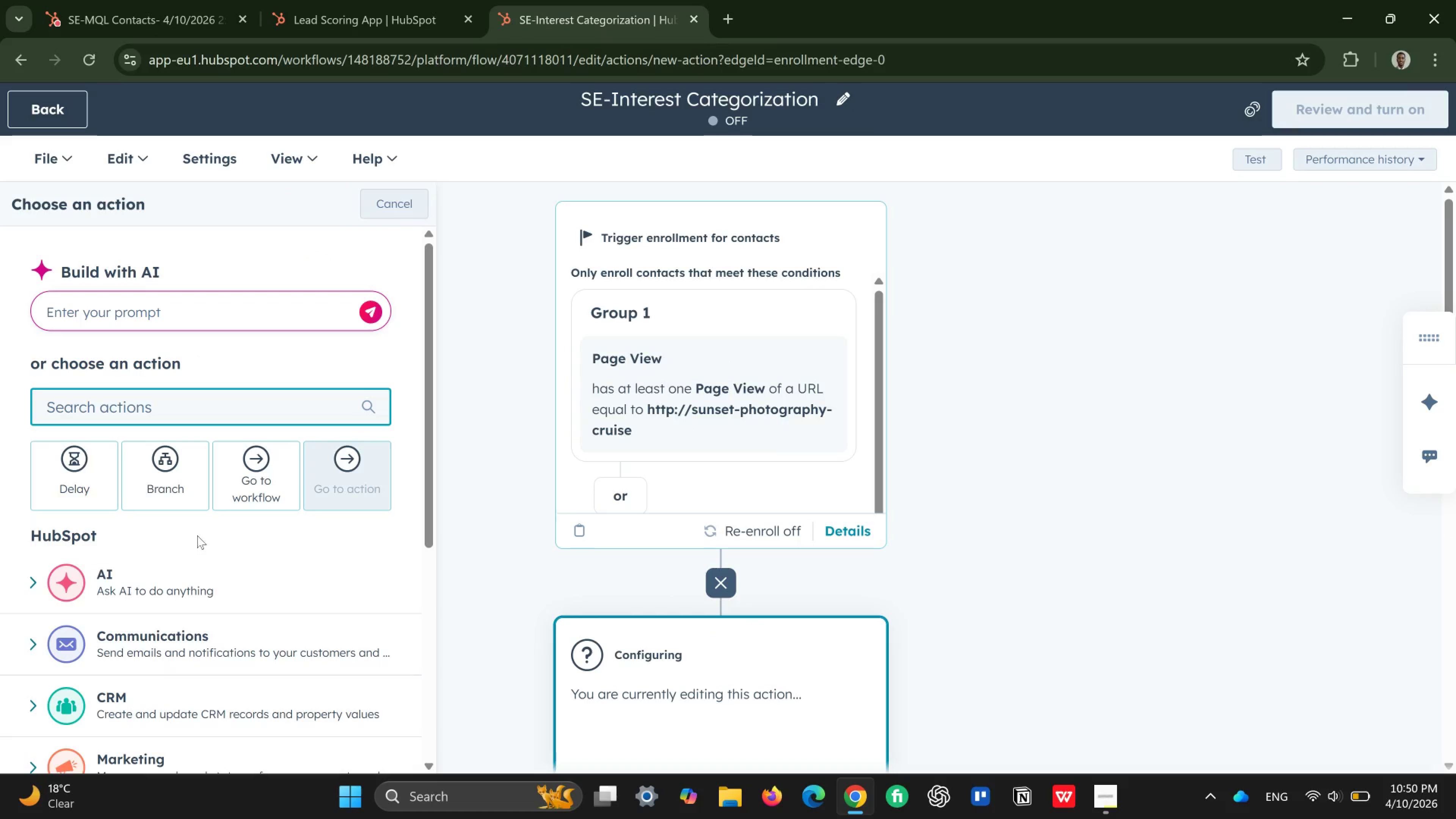 
left_click([191, 474])
 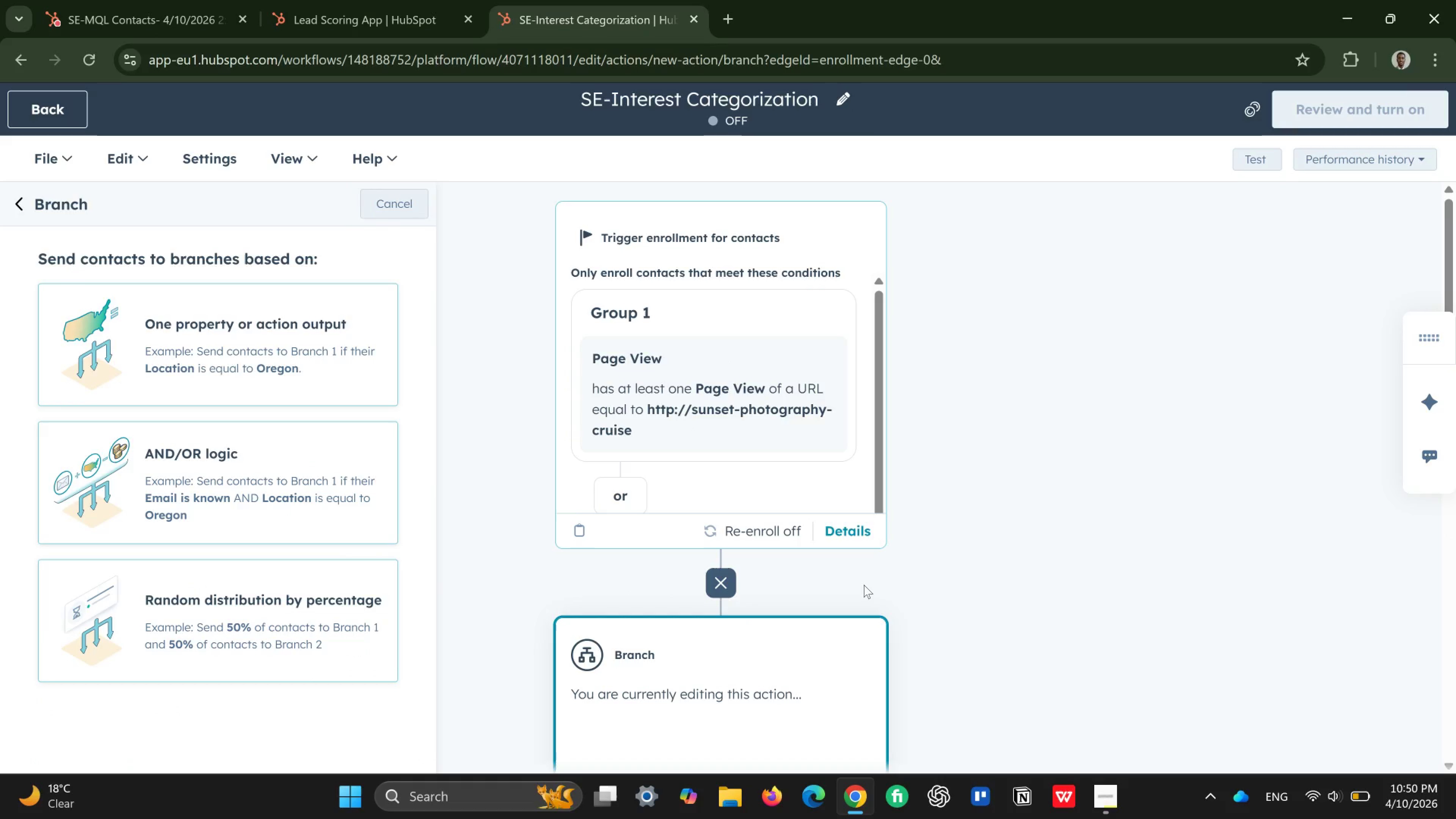 
scroll: coordinate [871, 585], scroll_direction: down, amount: 2.0
 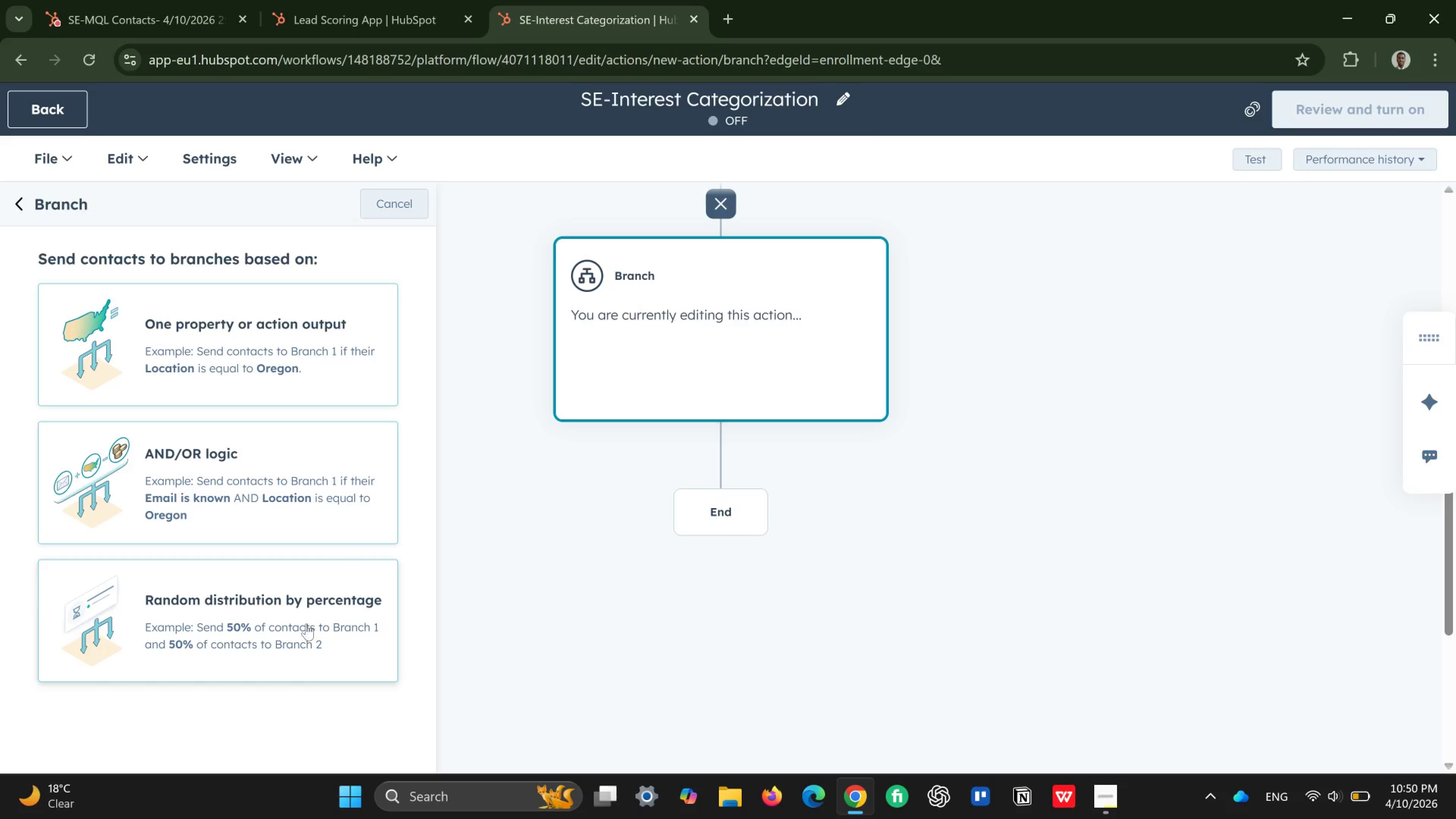 
wait(12.94)
 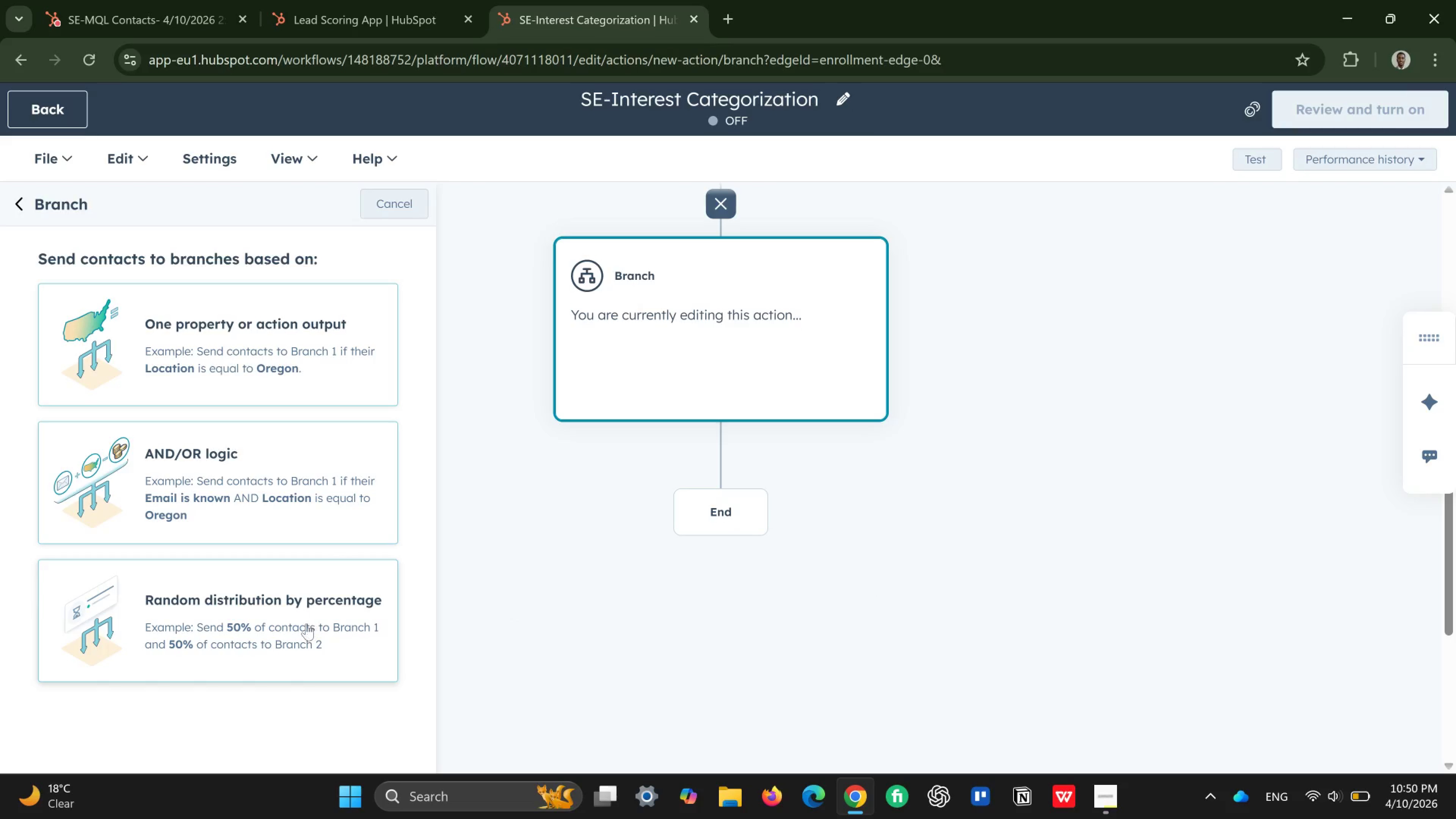 
scroll: coordinate [265, 373], scroll_direction: up, amount: 1.0
 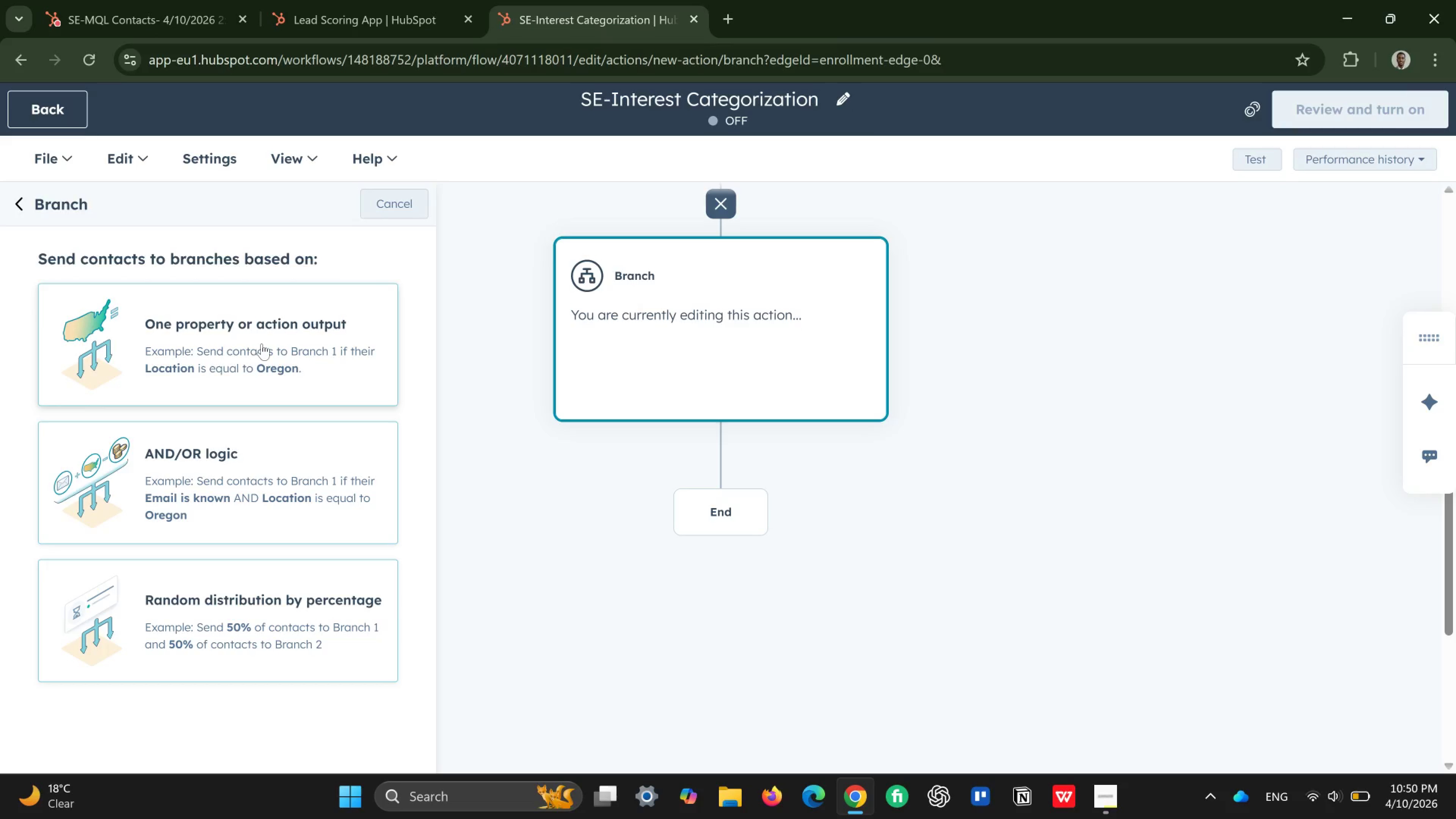 
wait(5.63)
 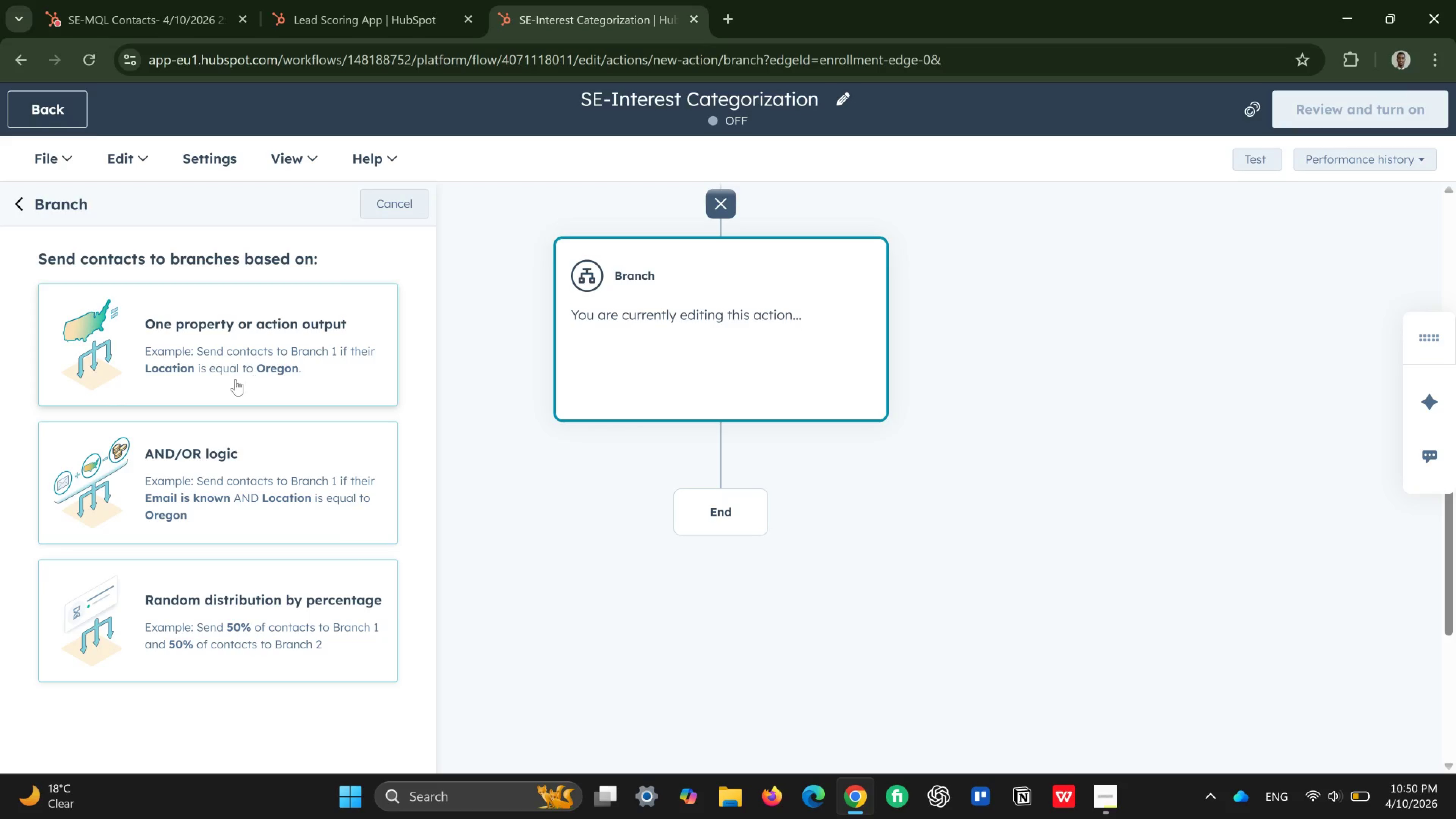 
scroll: coordinate [282, 351], scroll_direction: up, amount: 2.0
 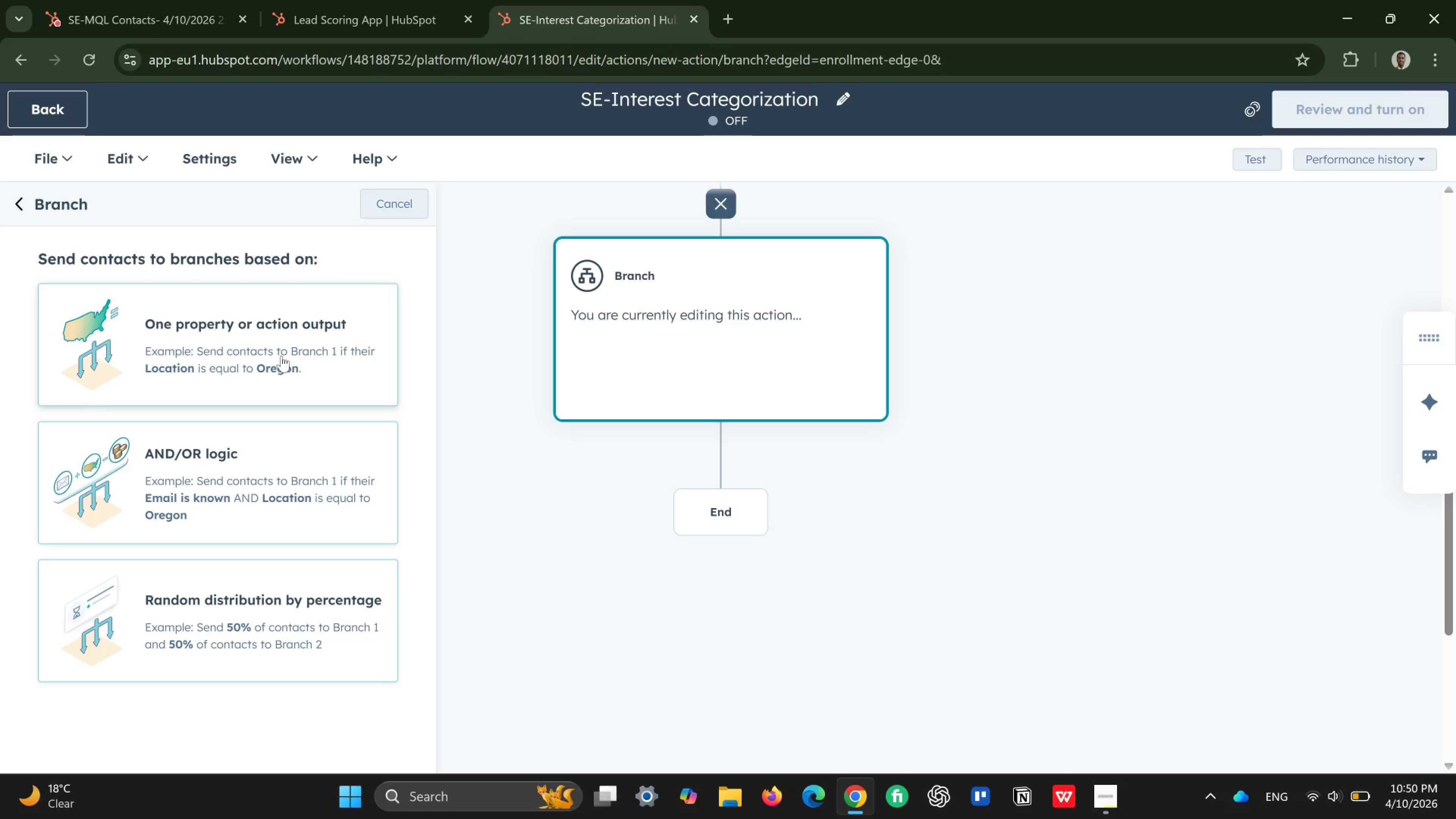 
left_click([281, 356])
 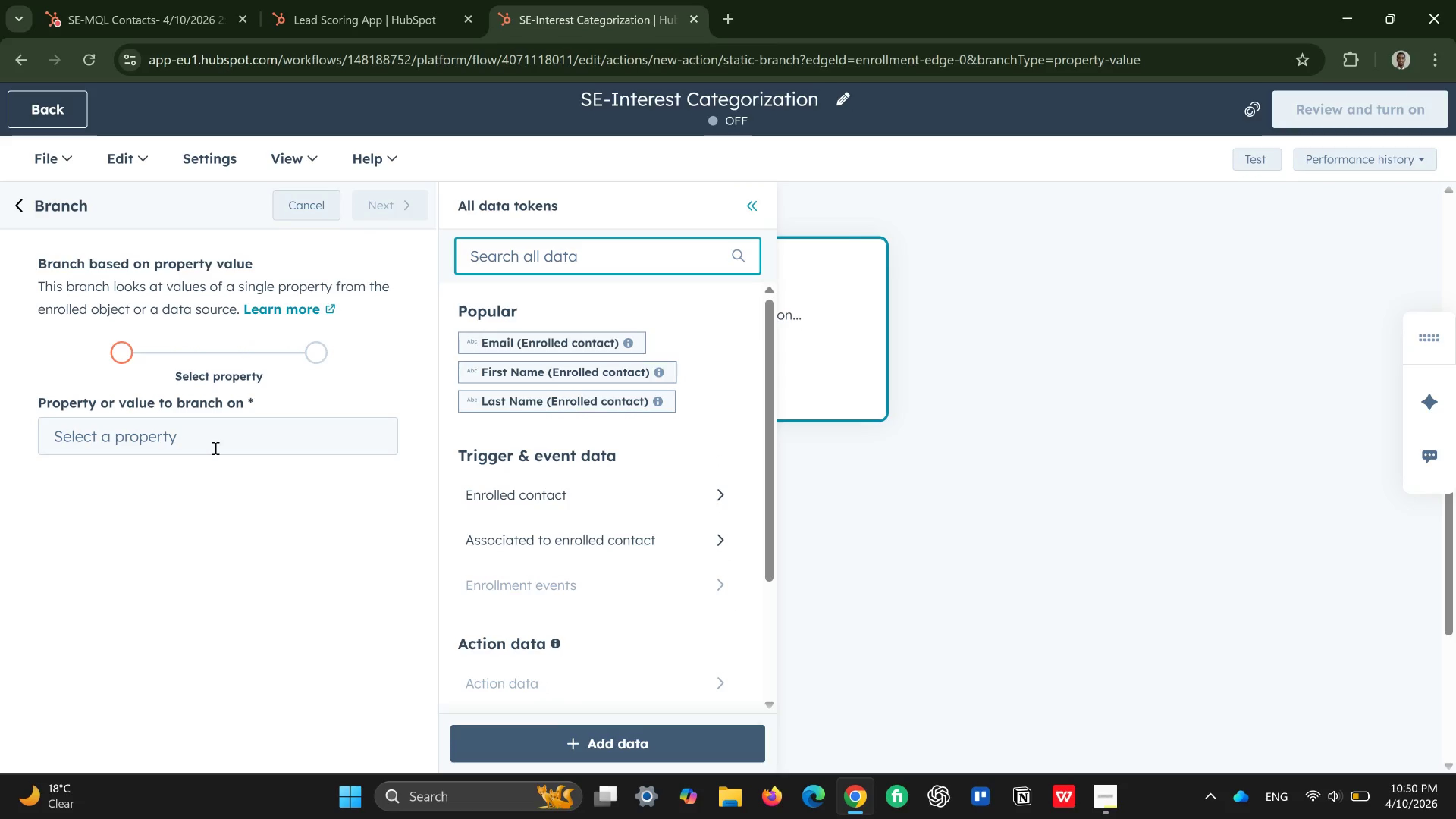 
wait(14.91)
 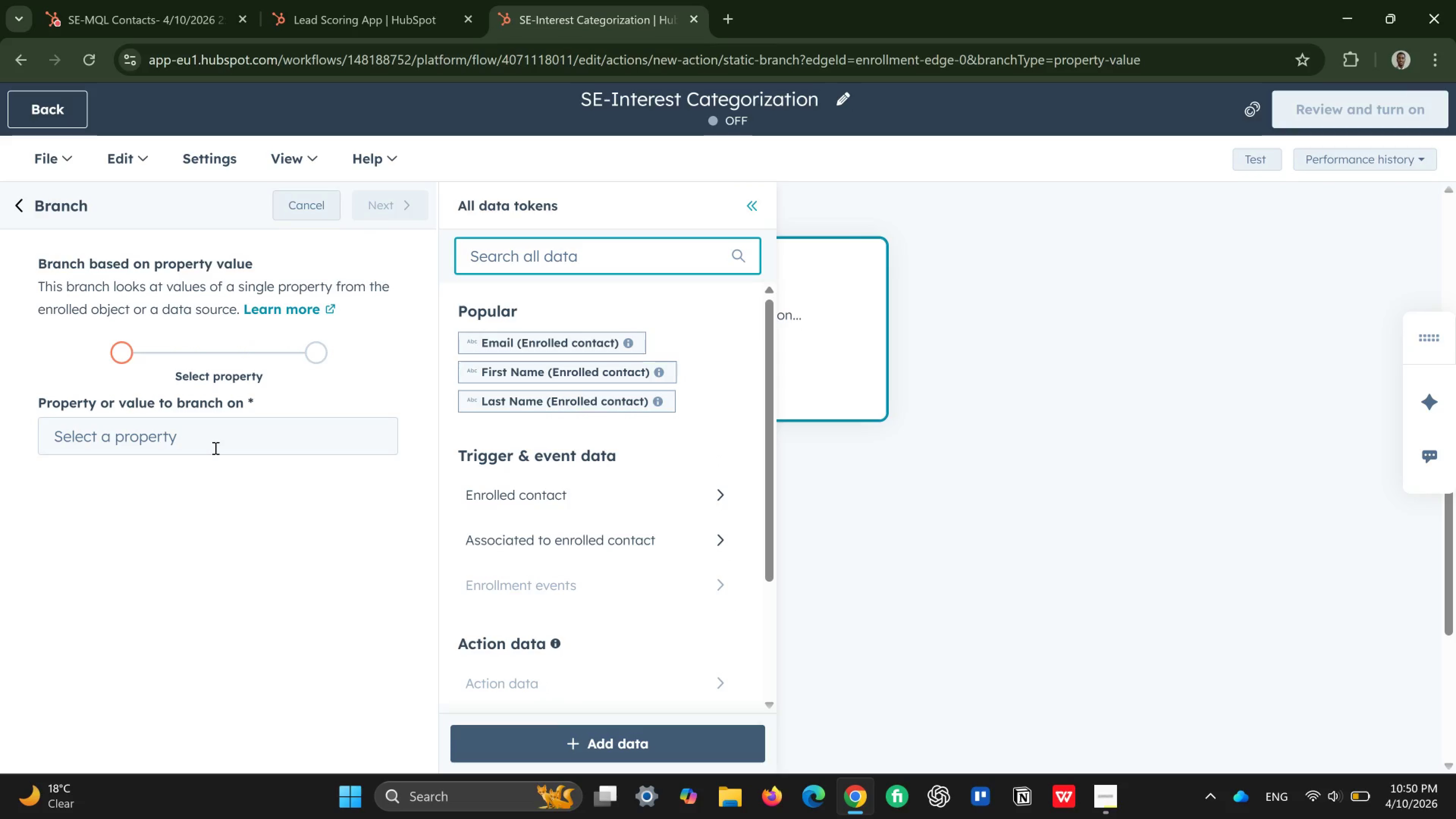 
type(se-in)
 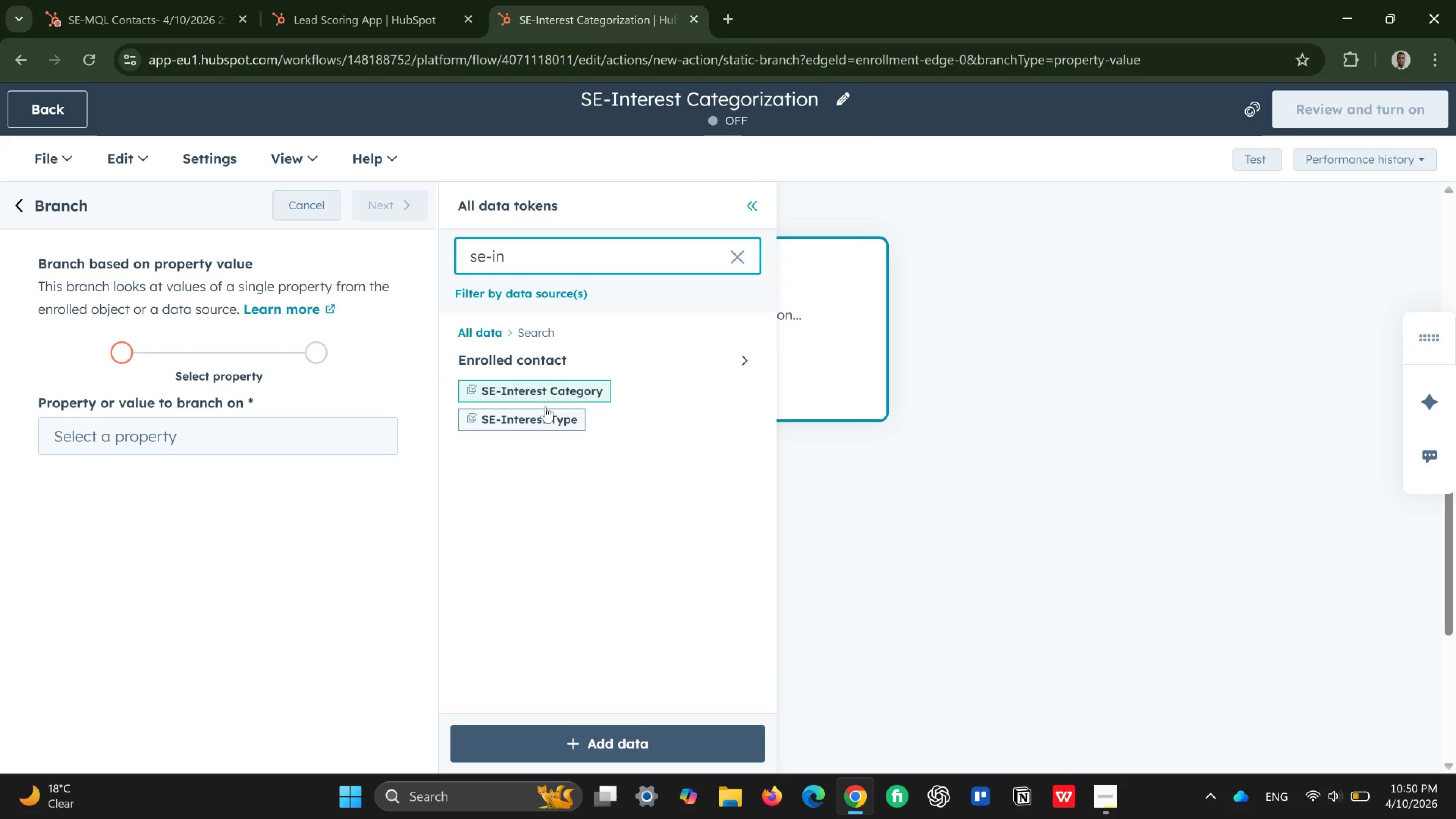 
left_click([548, 418])
 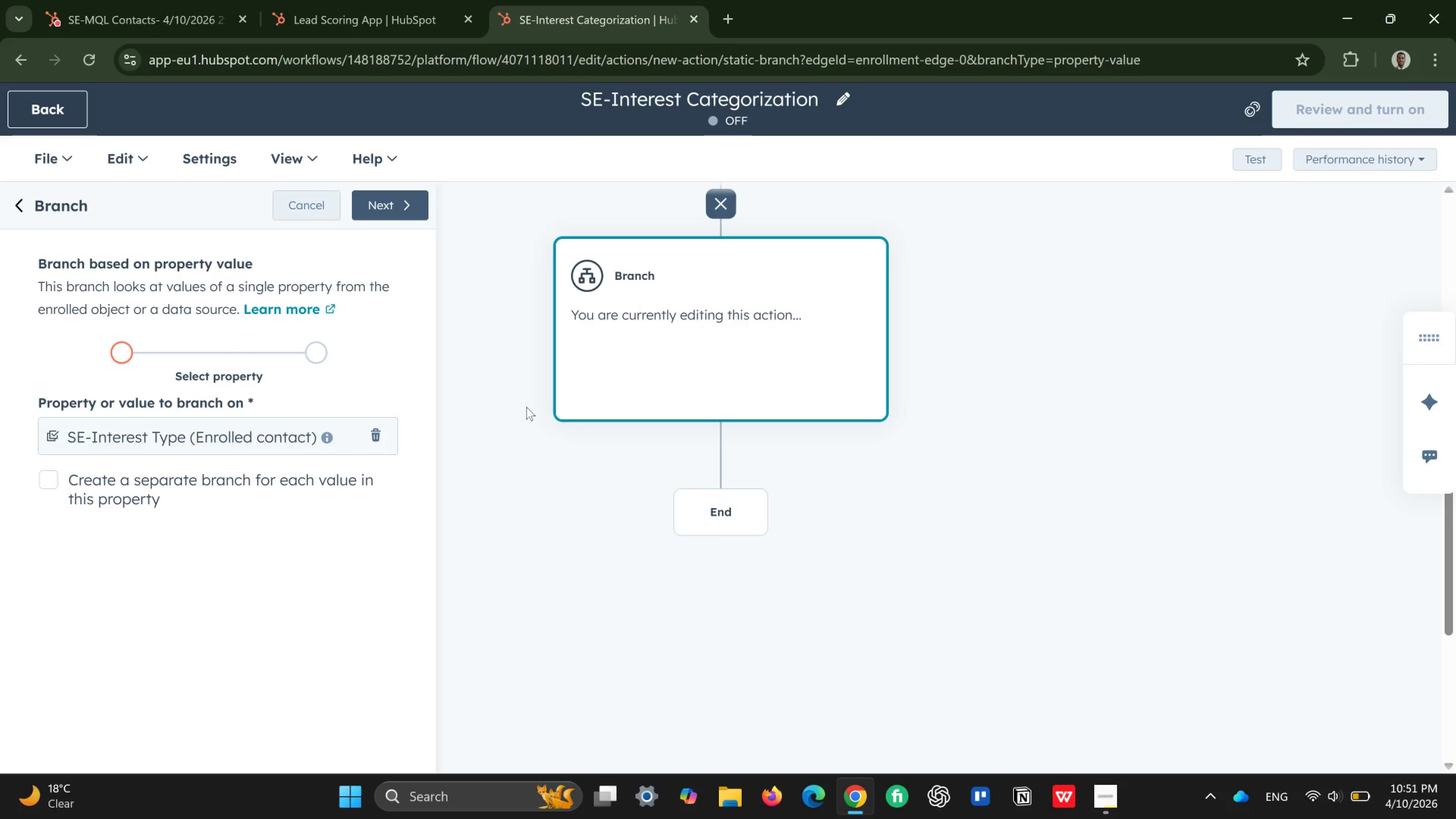 
wait(14.38)
 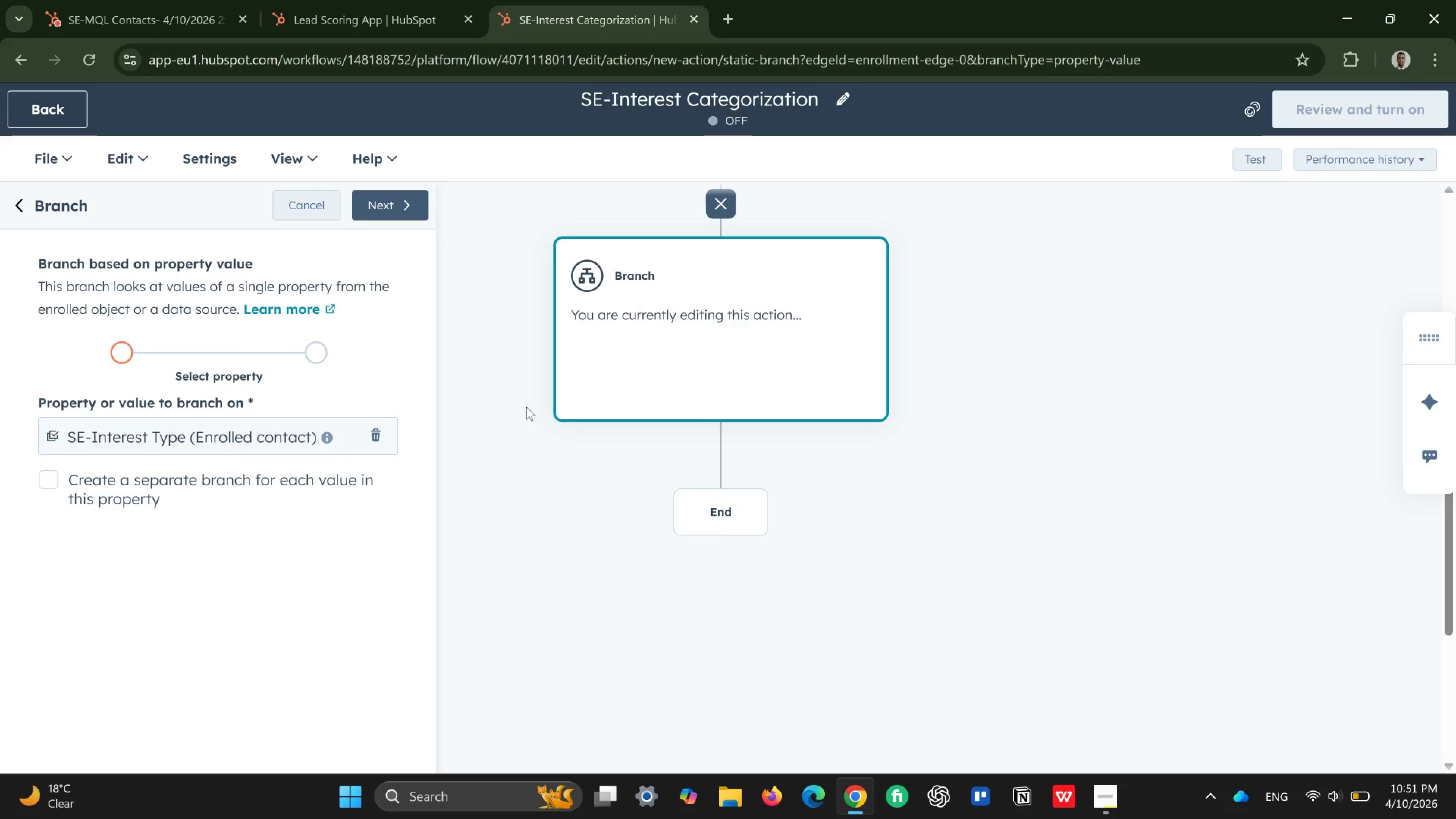 
left_click([66, 483])
 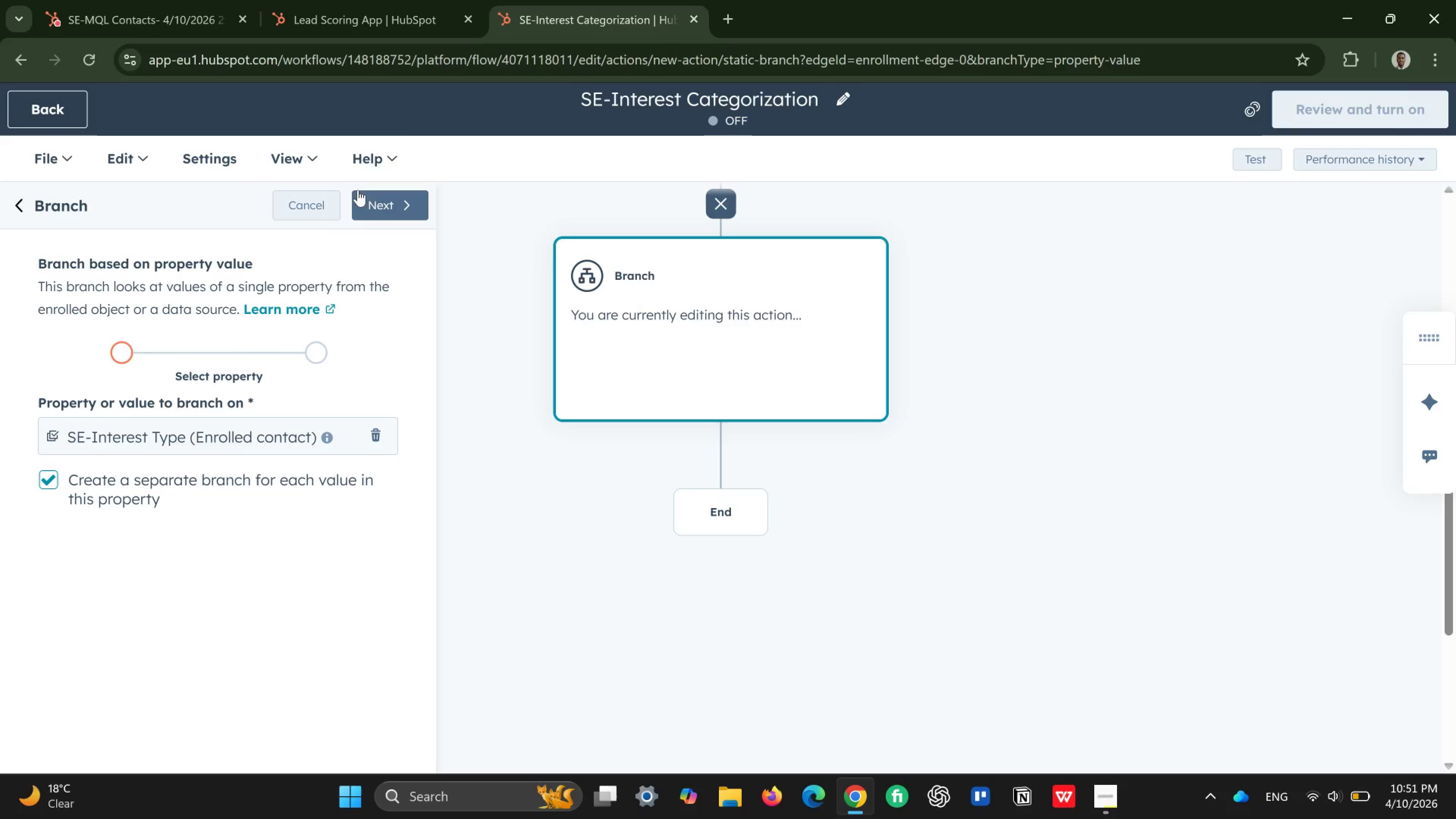 
wait(5.71)
 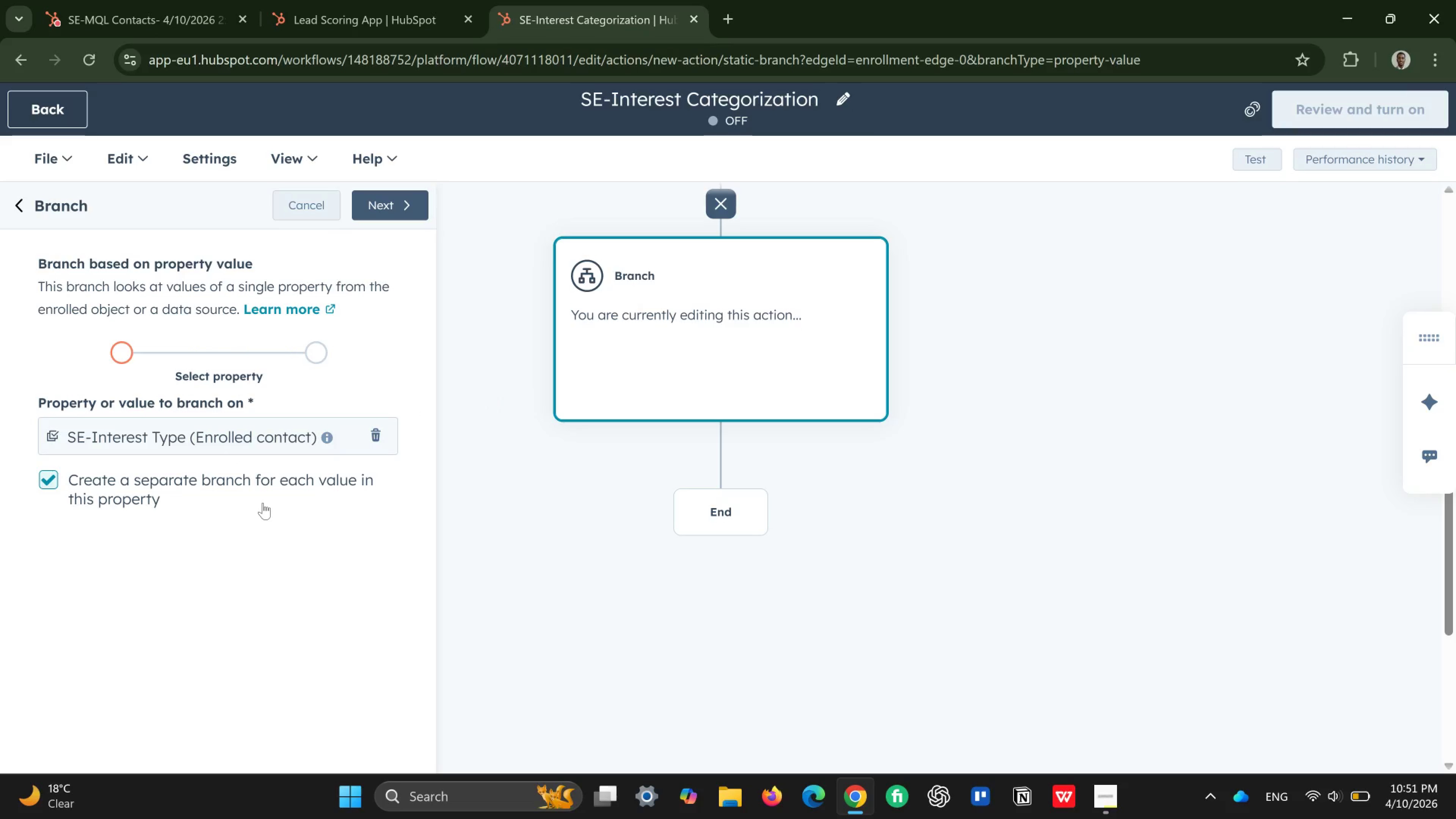 
left_click([41, 214])
 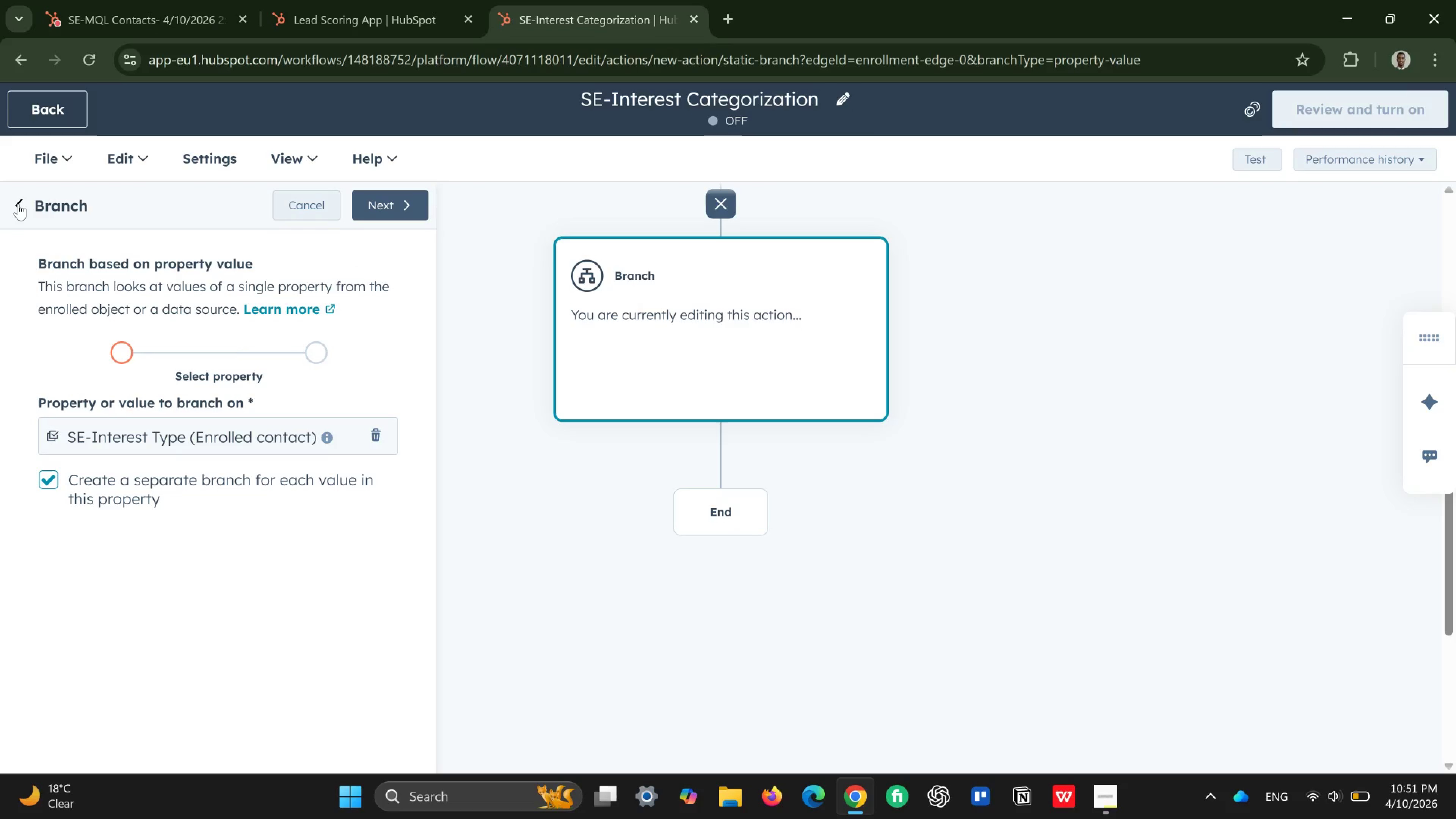 
left_click([18, 204])
 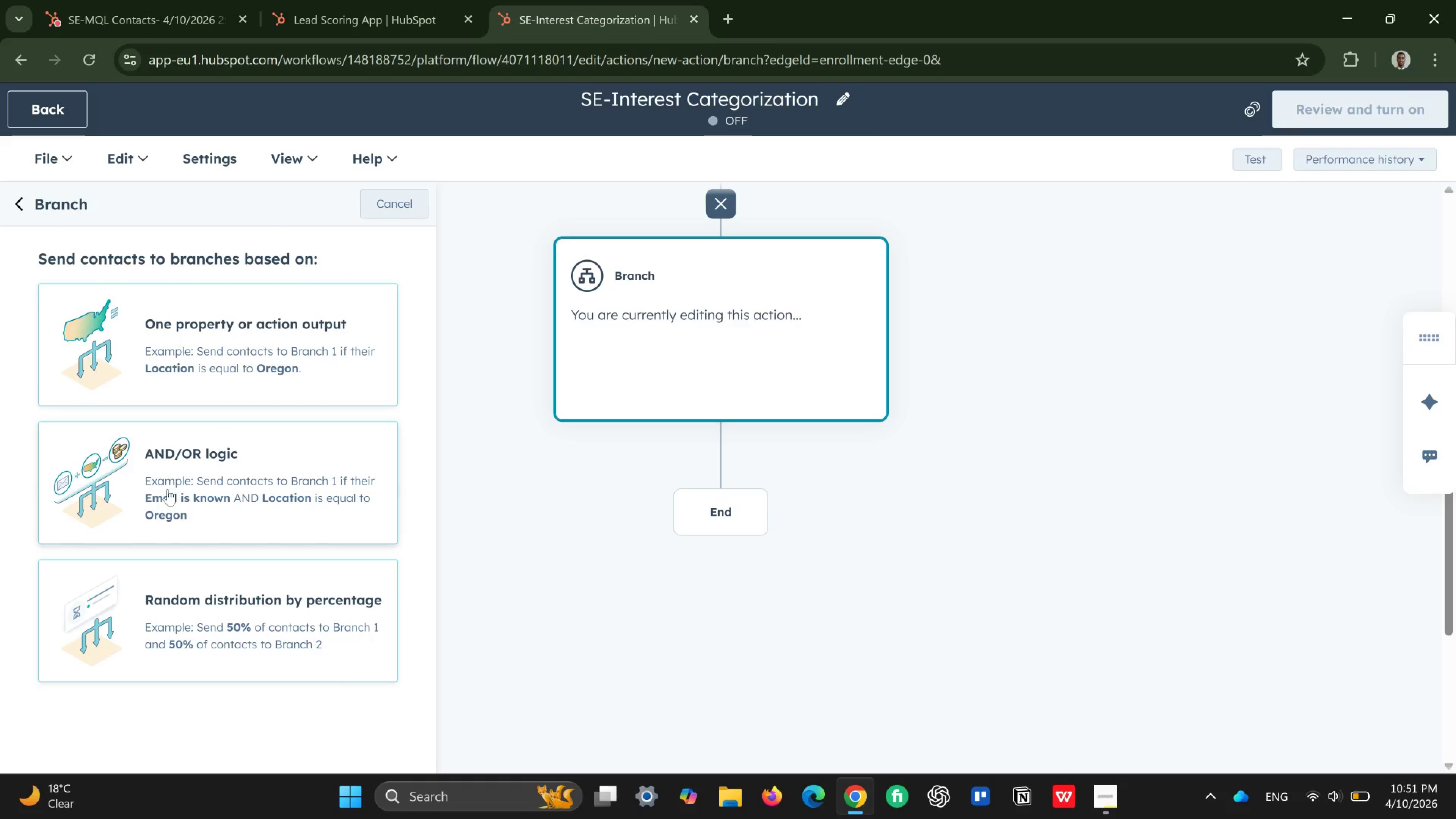 
left_click([185, 492])
 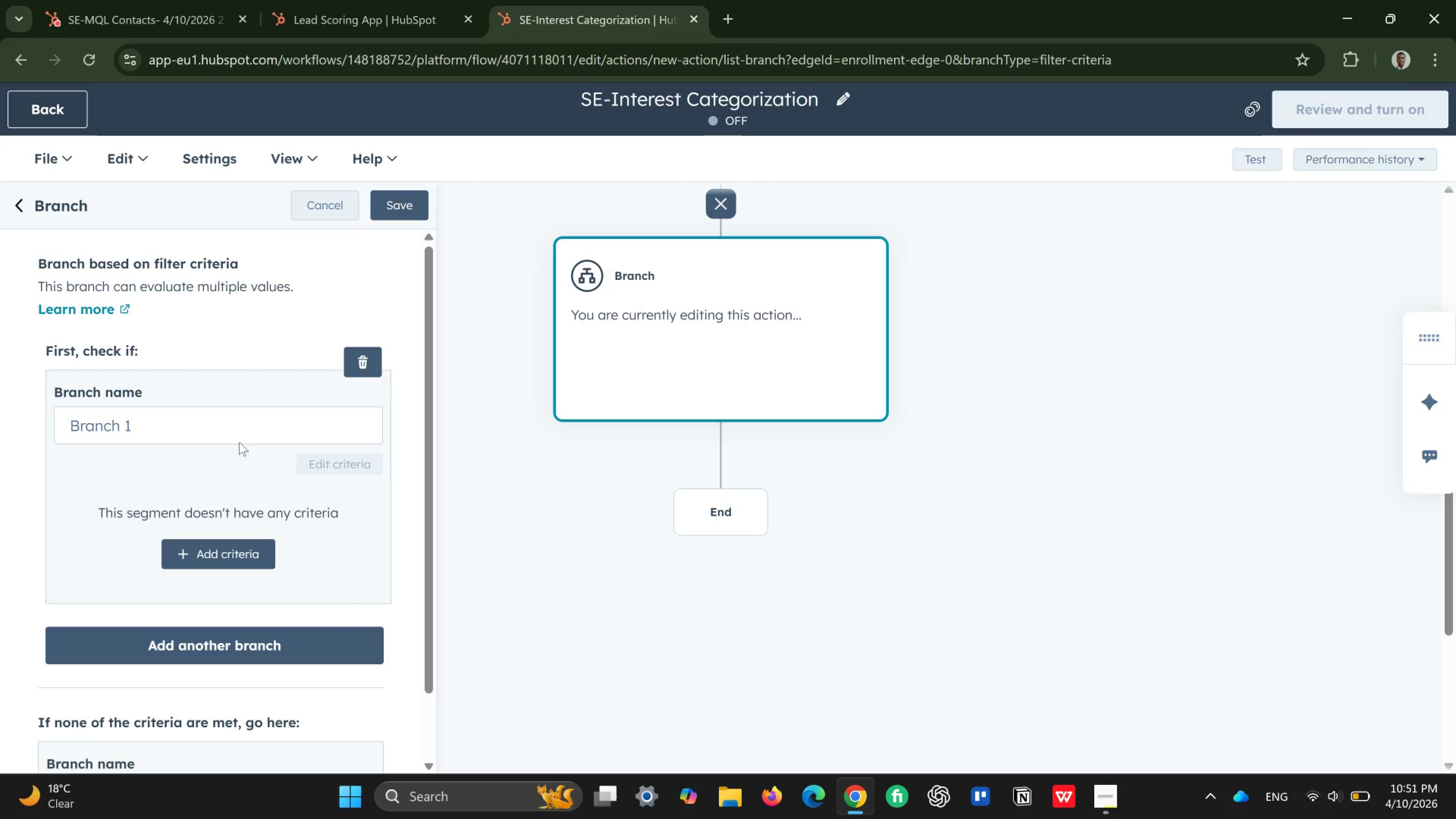 
wait(8.33)
 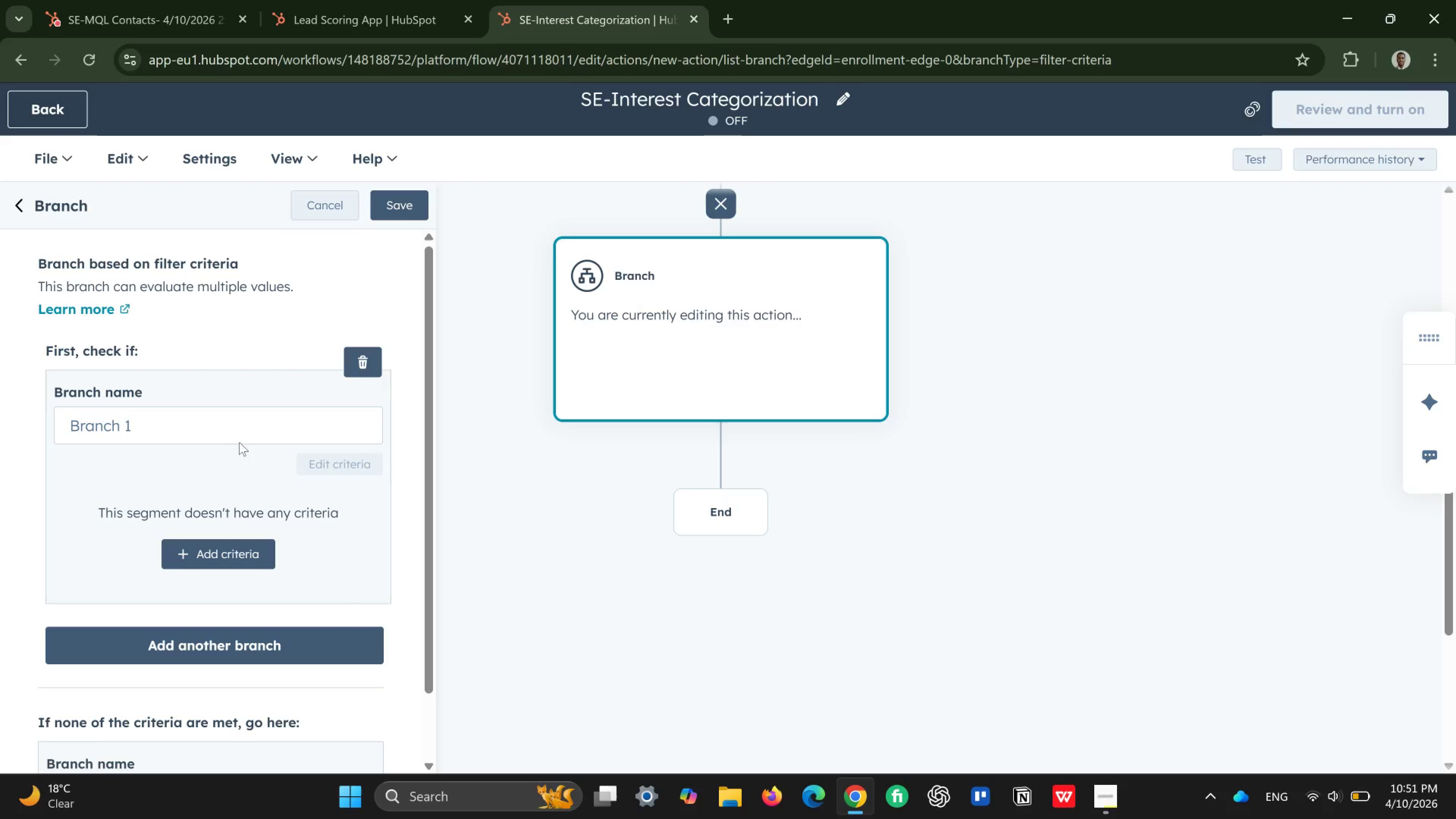 
scroll: coordinate [173, 376], scroll_direction: down, amount: 1.0
 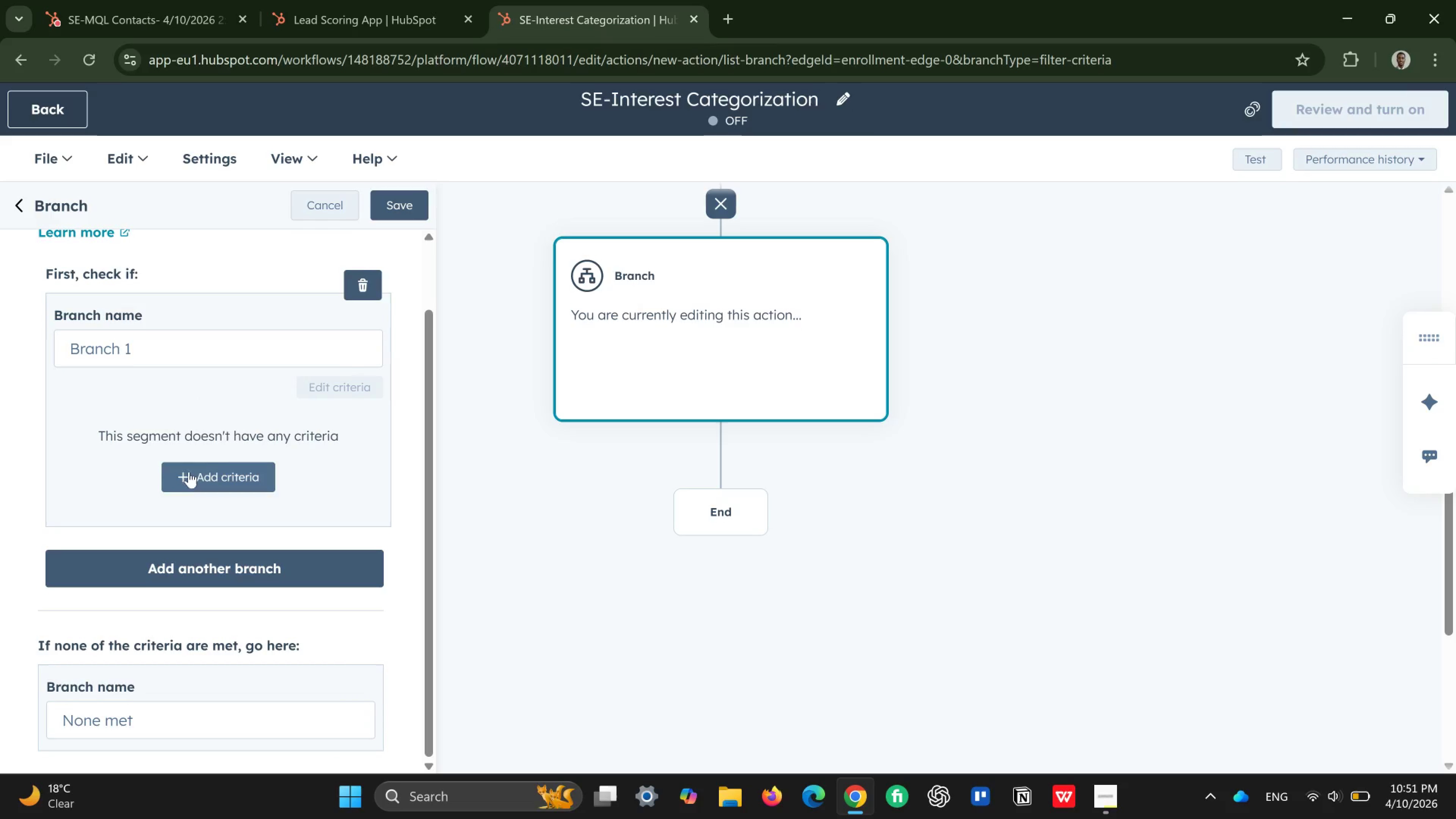 
wait(5.91)
 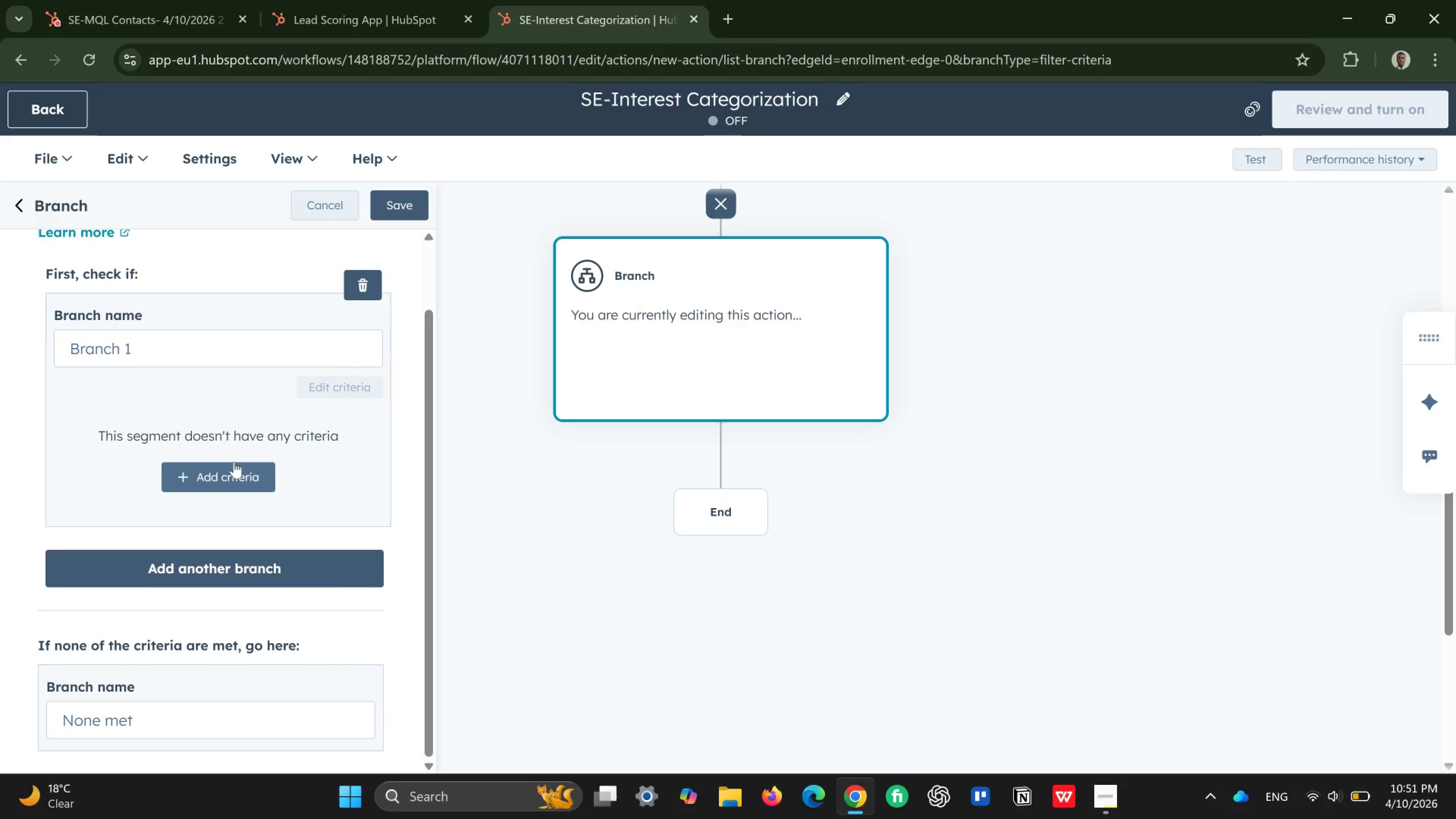 
scroll: coordinate [237, 702], scroll_direction: down, amount: 14.0
 